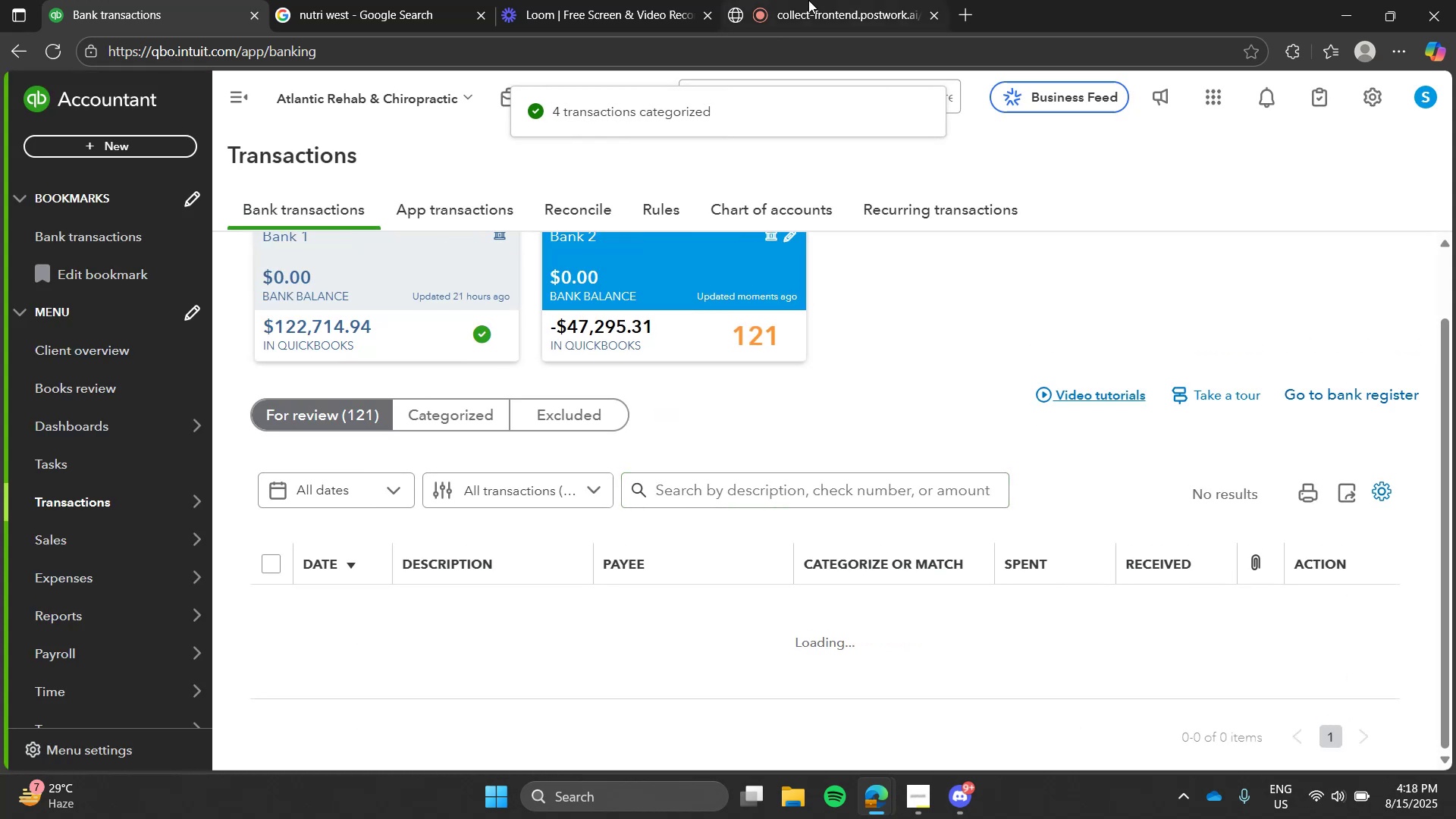 
double_click([808, 0])
 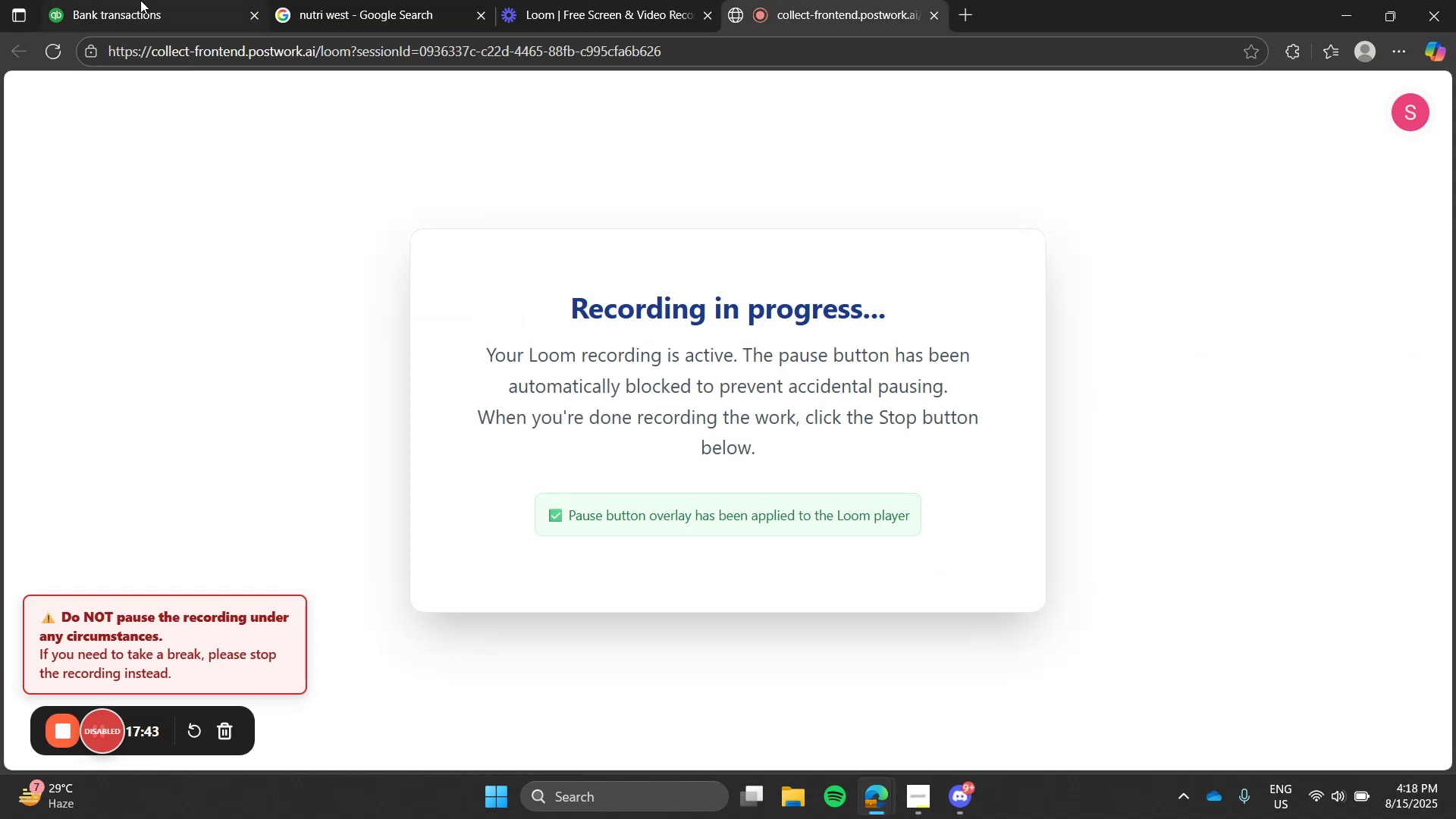 
left_click([133, 0])
 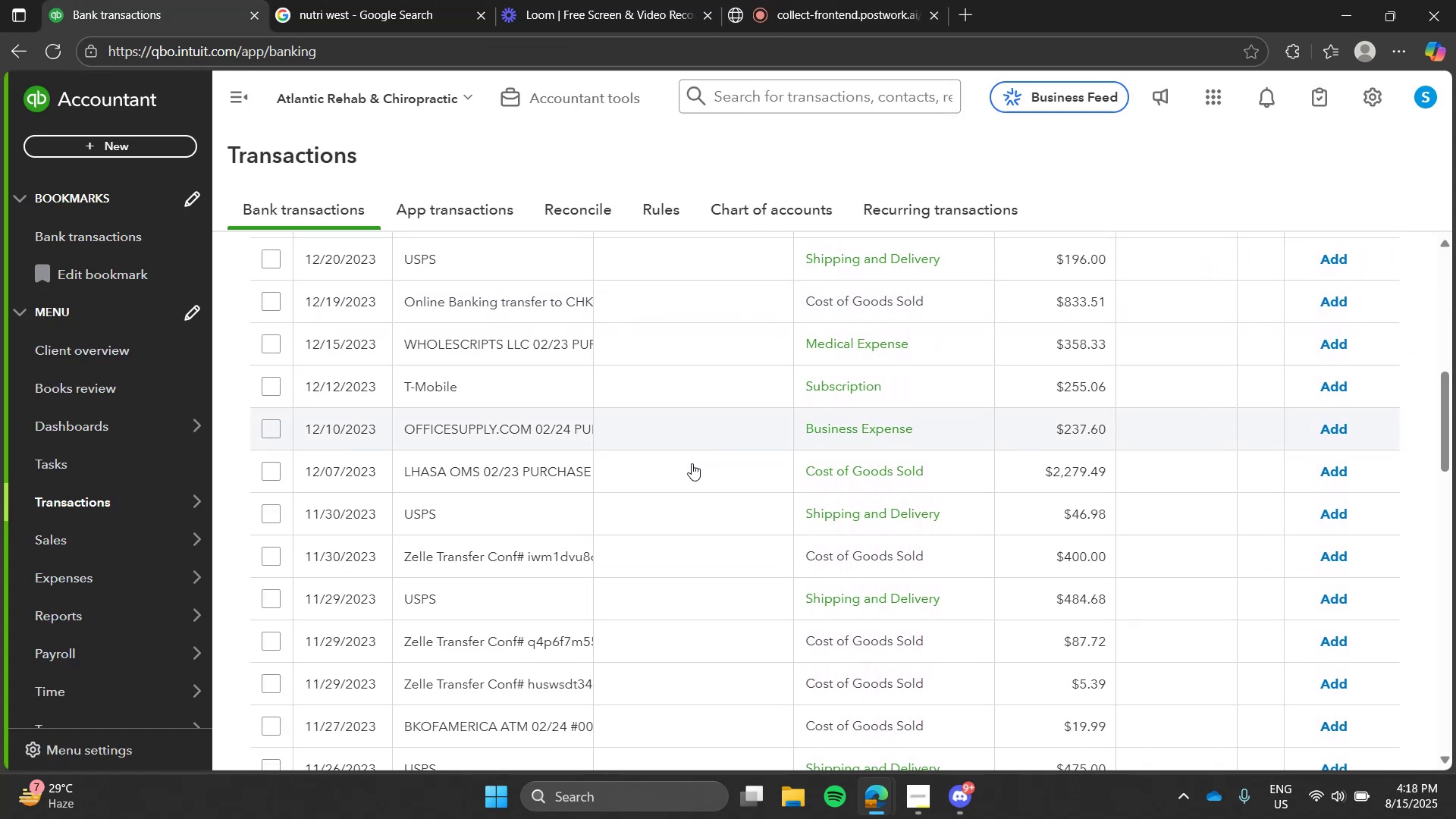 
wait(6.8)
 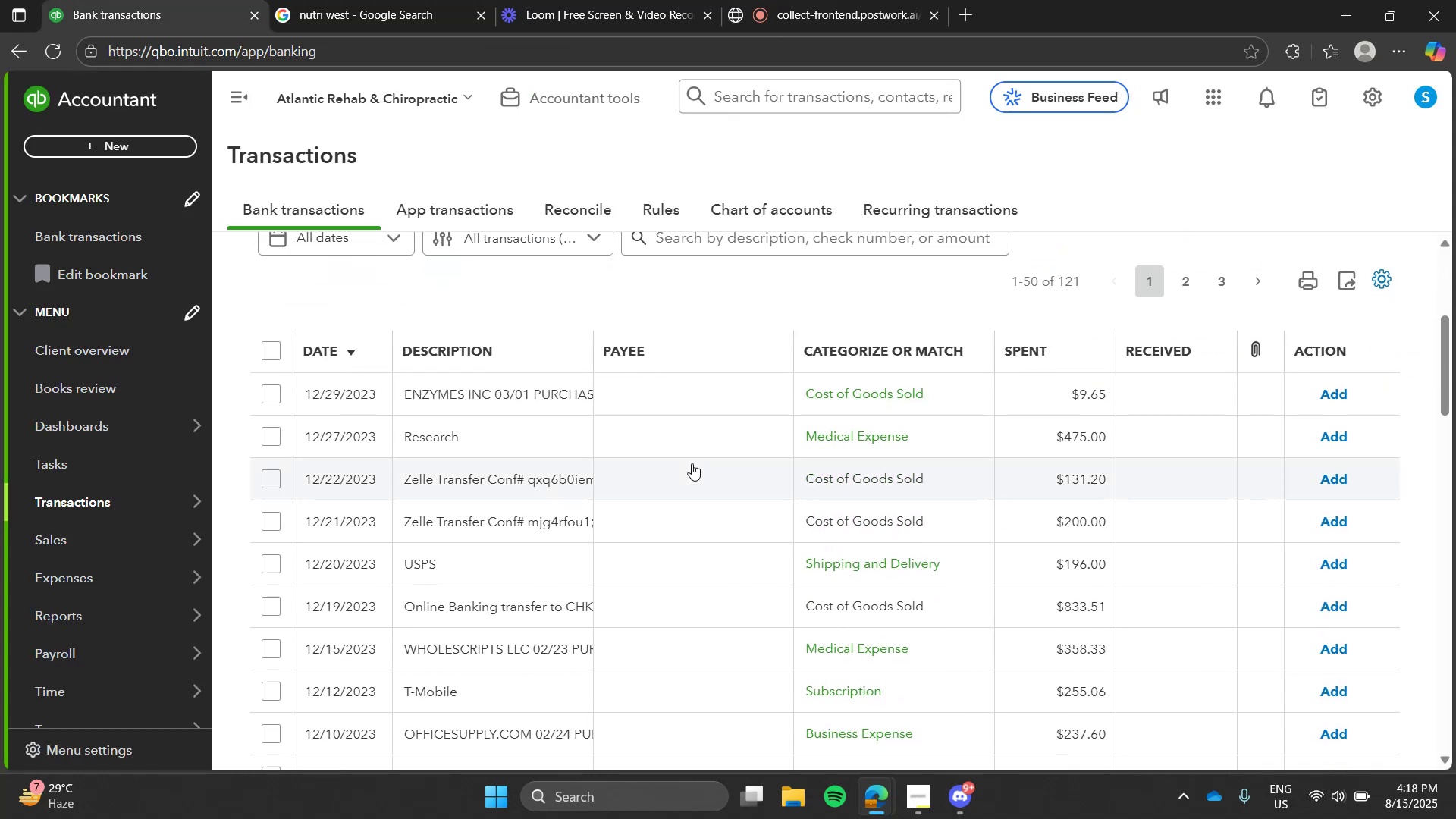 
left_click([755, 494])
 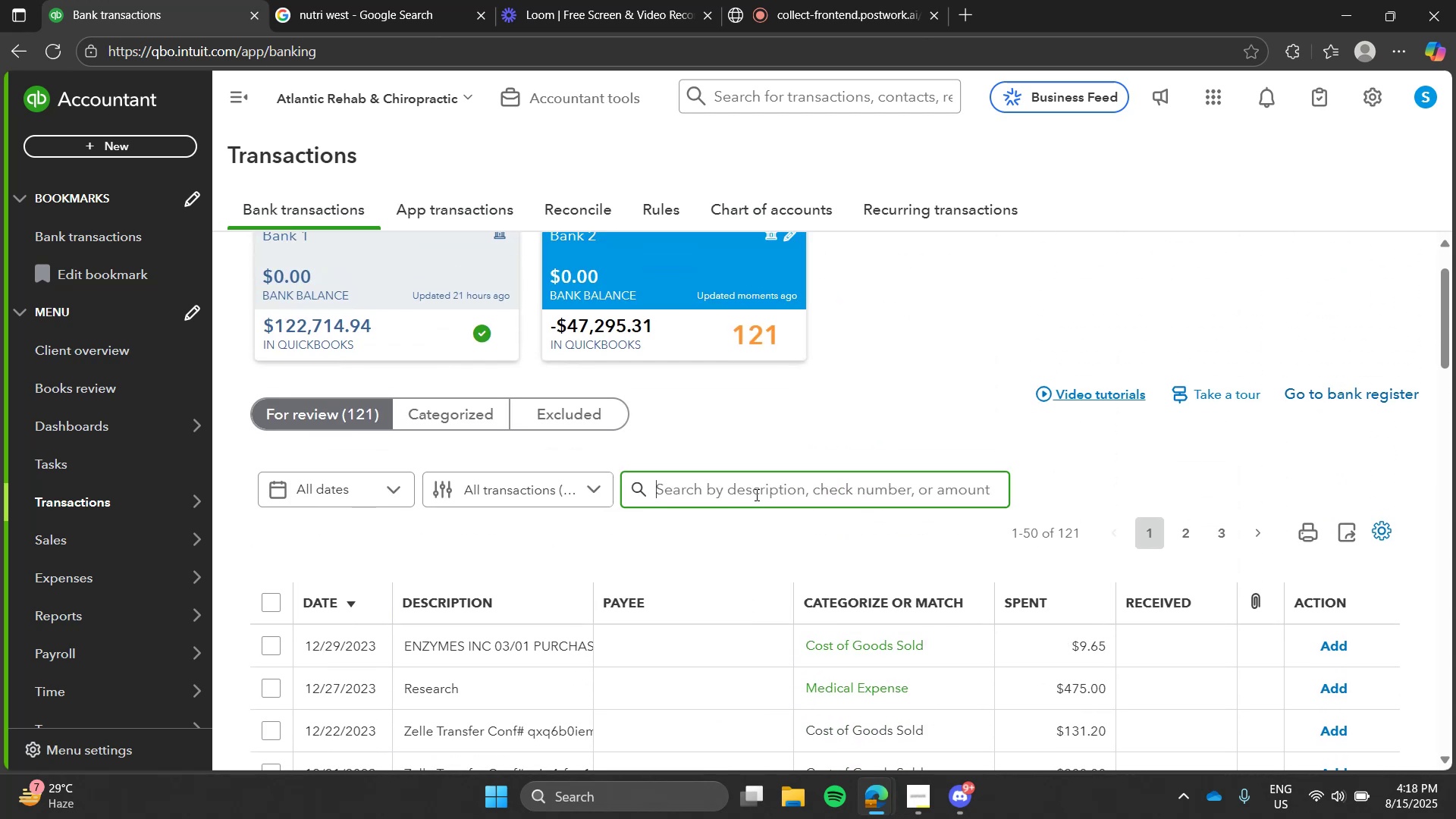 
type(usps)
 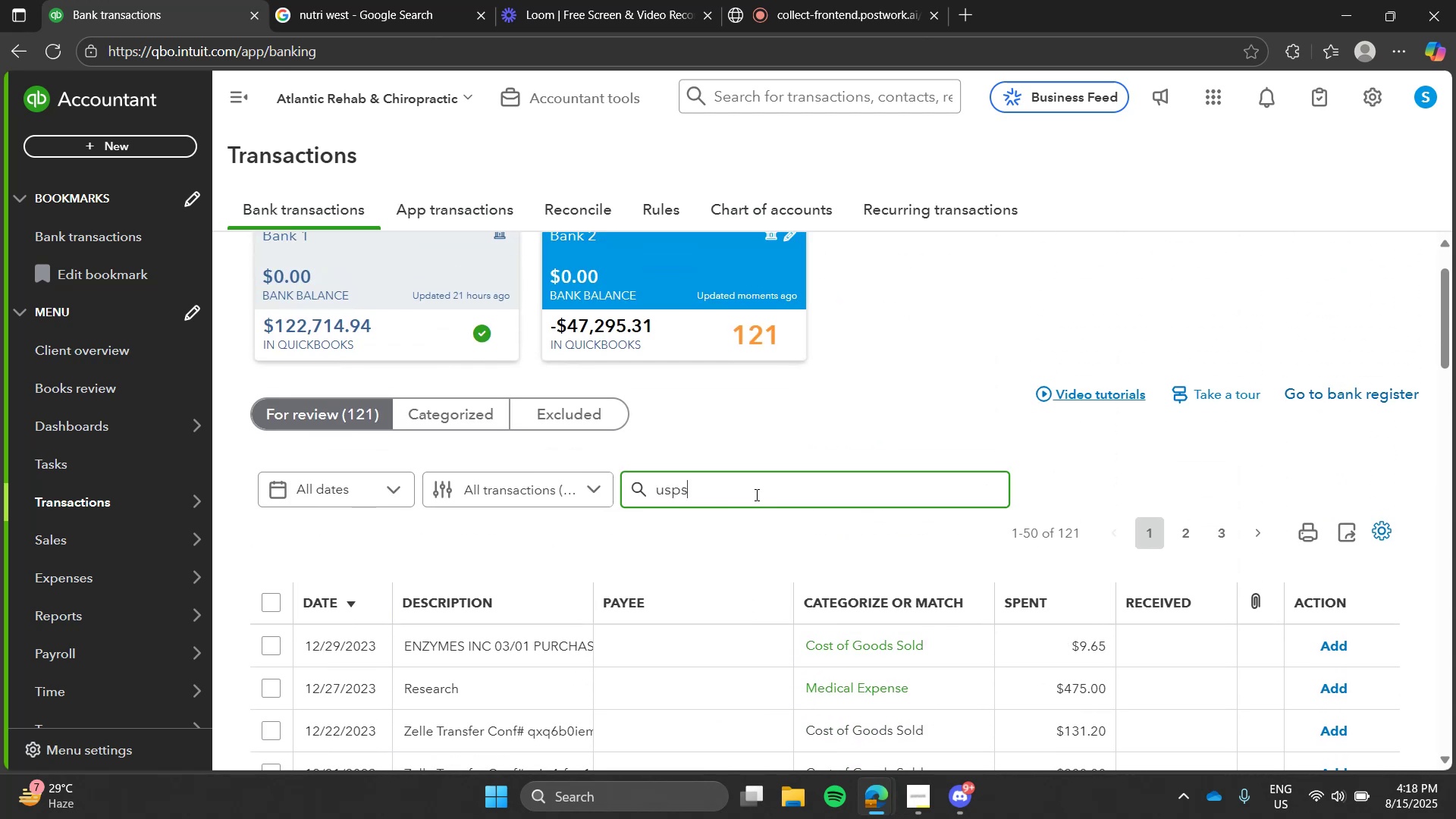 
key(Enter)
 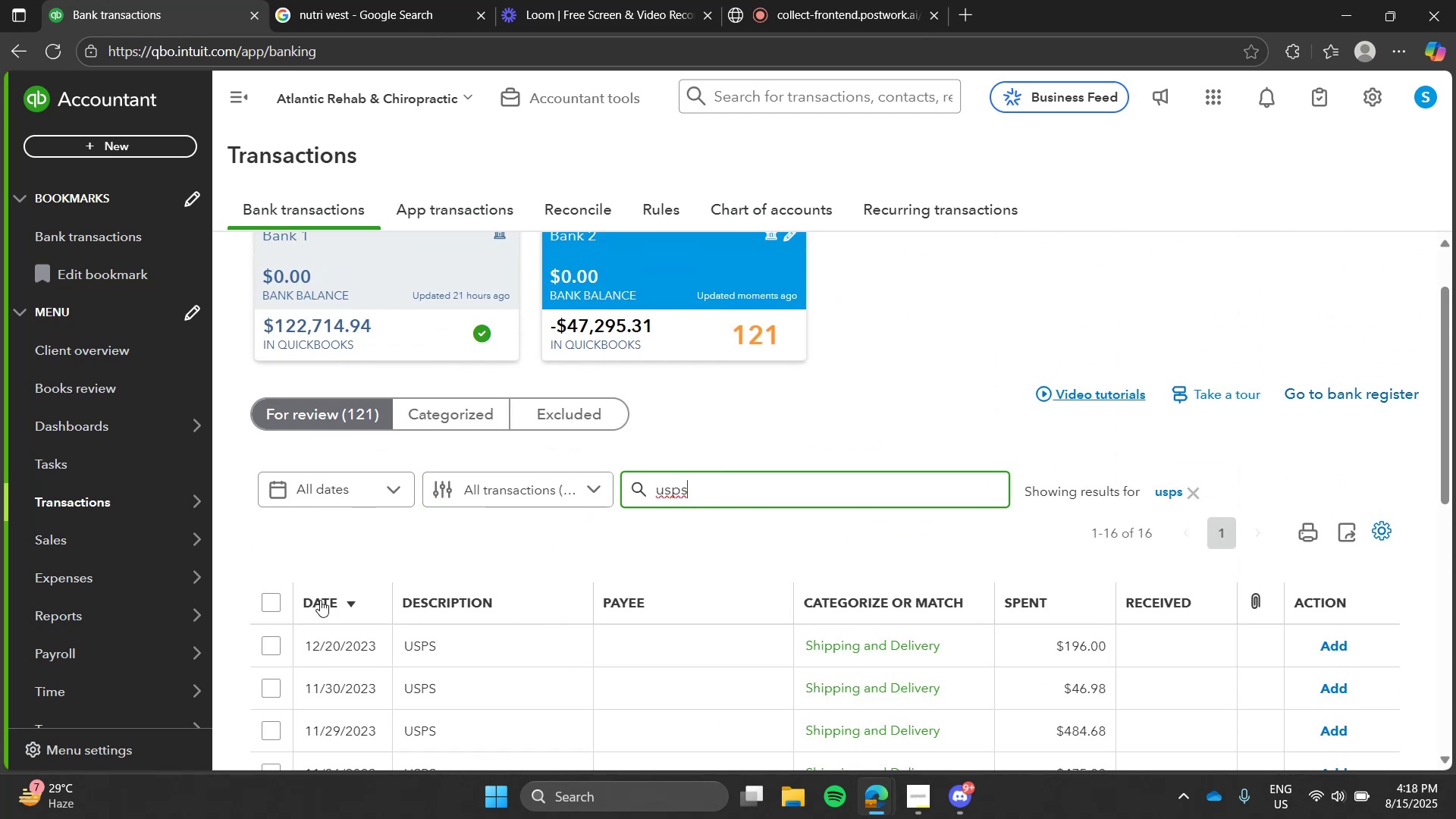 
left_click([273, 592])
 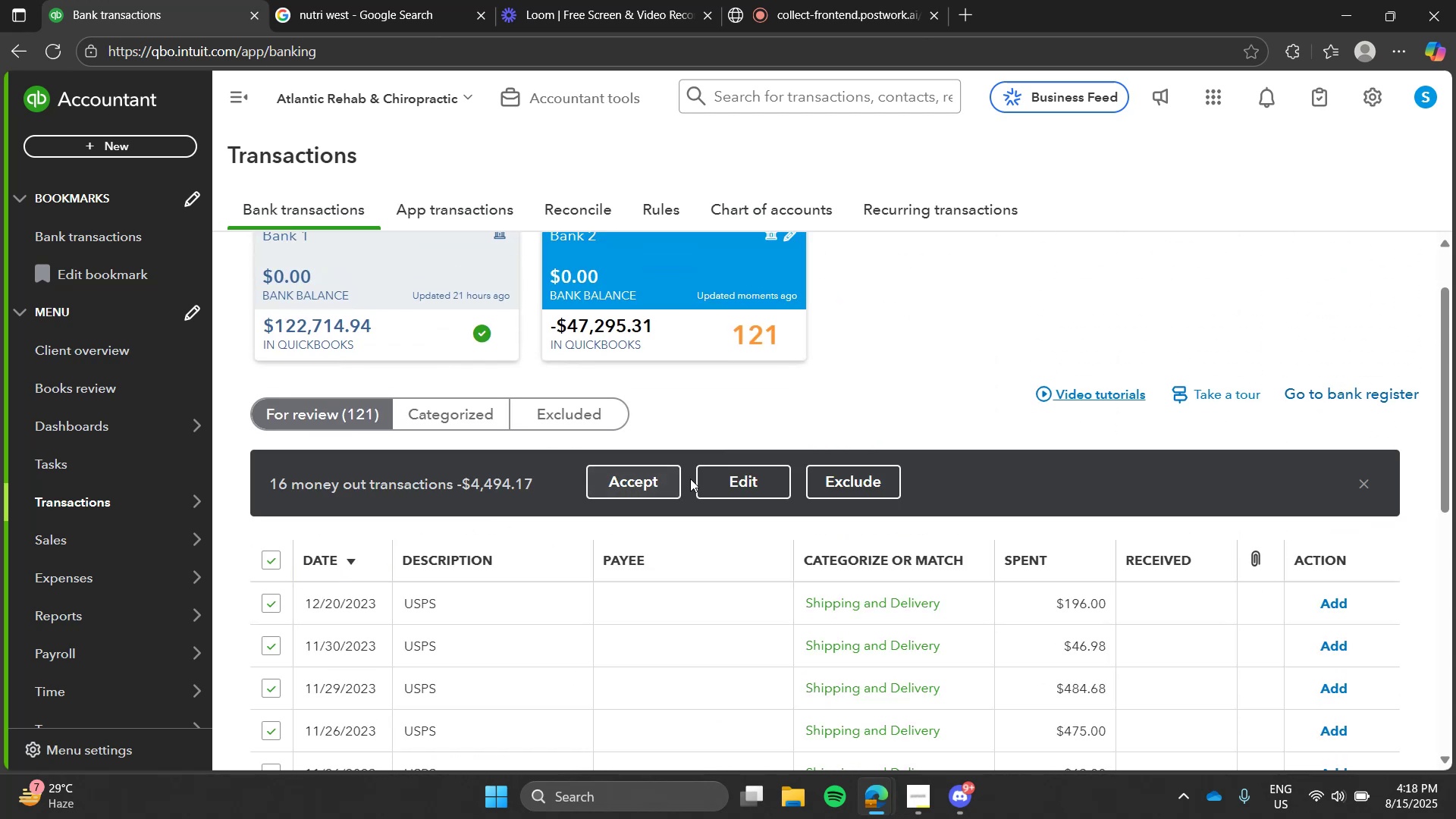 
left_click([690, 479])
 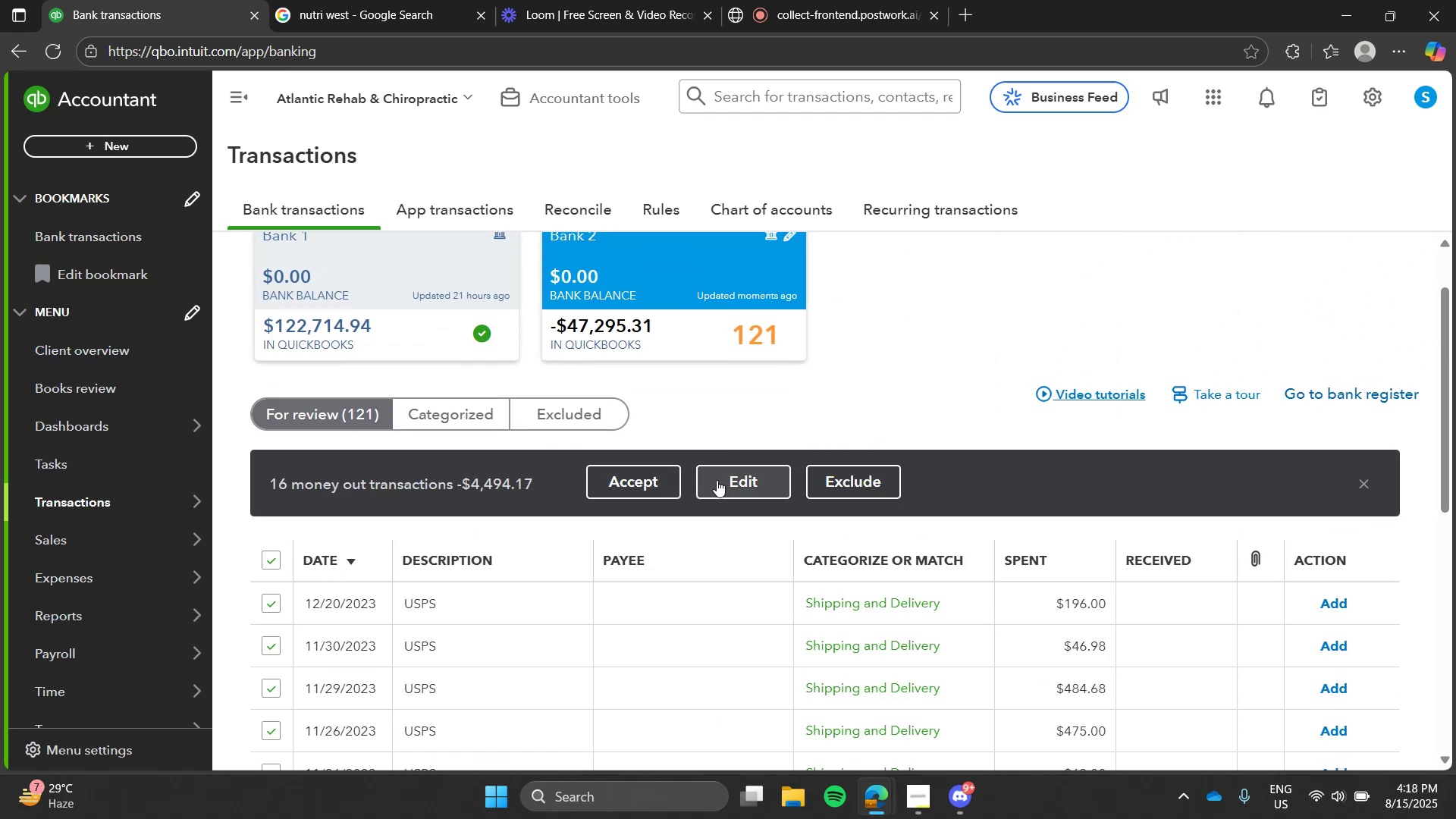 
double_click([717, 480])
 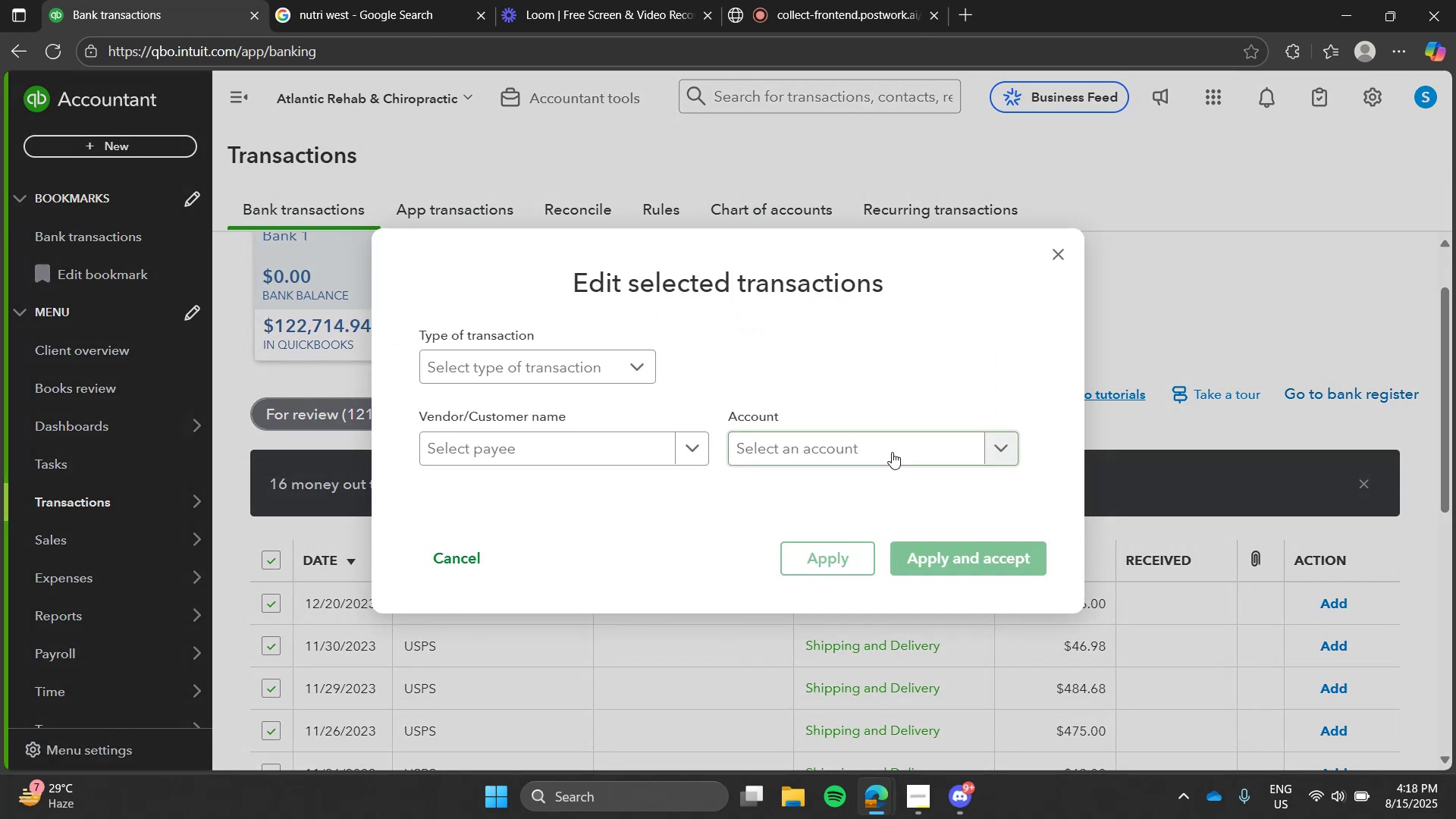 
left_click([892, 452])
 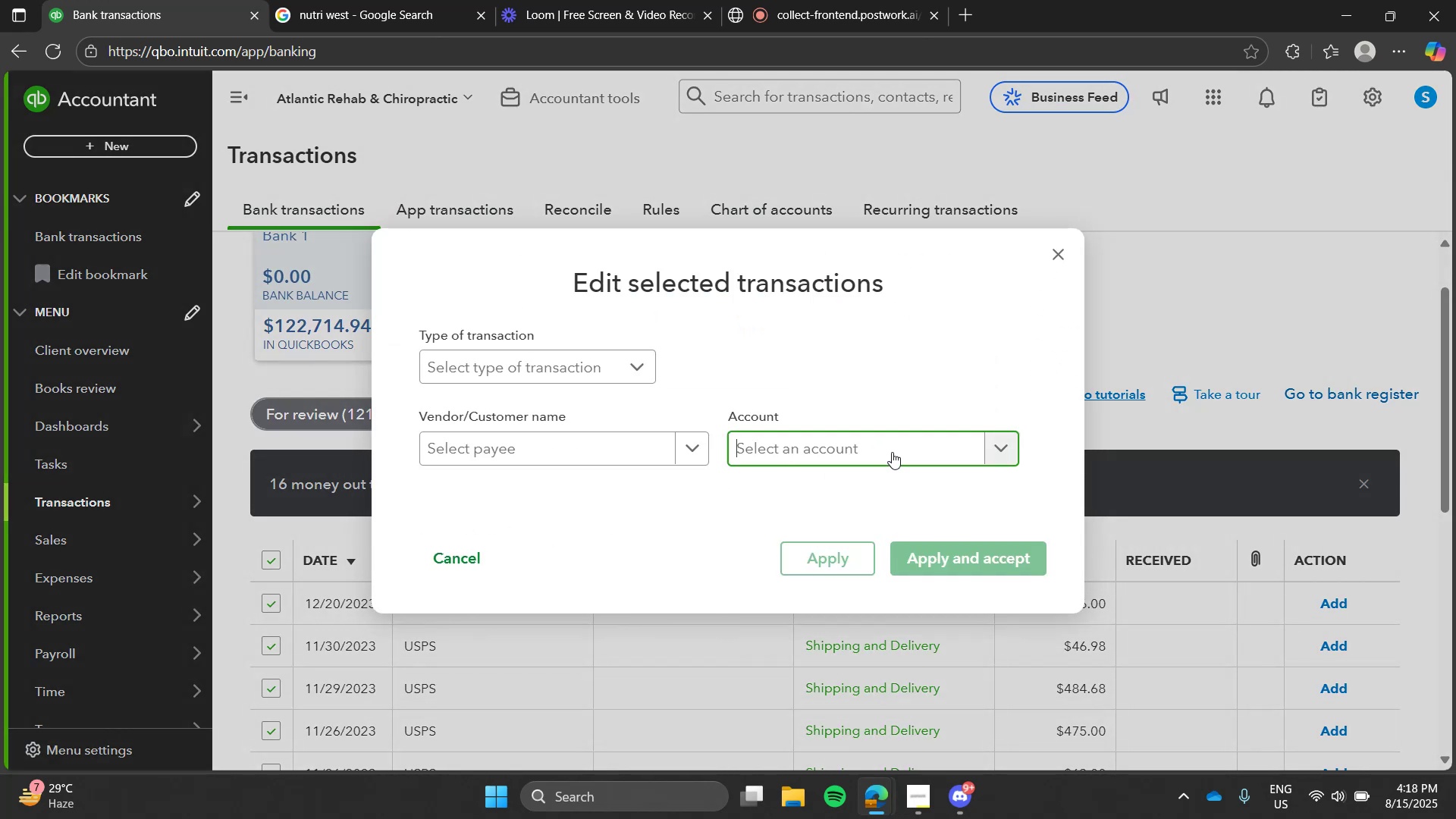 
type(ship)
key(Tab)
 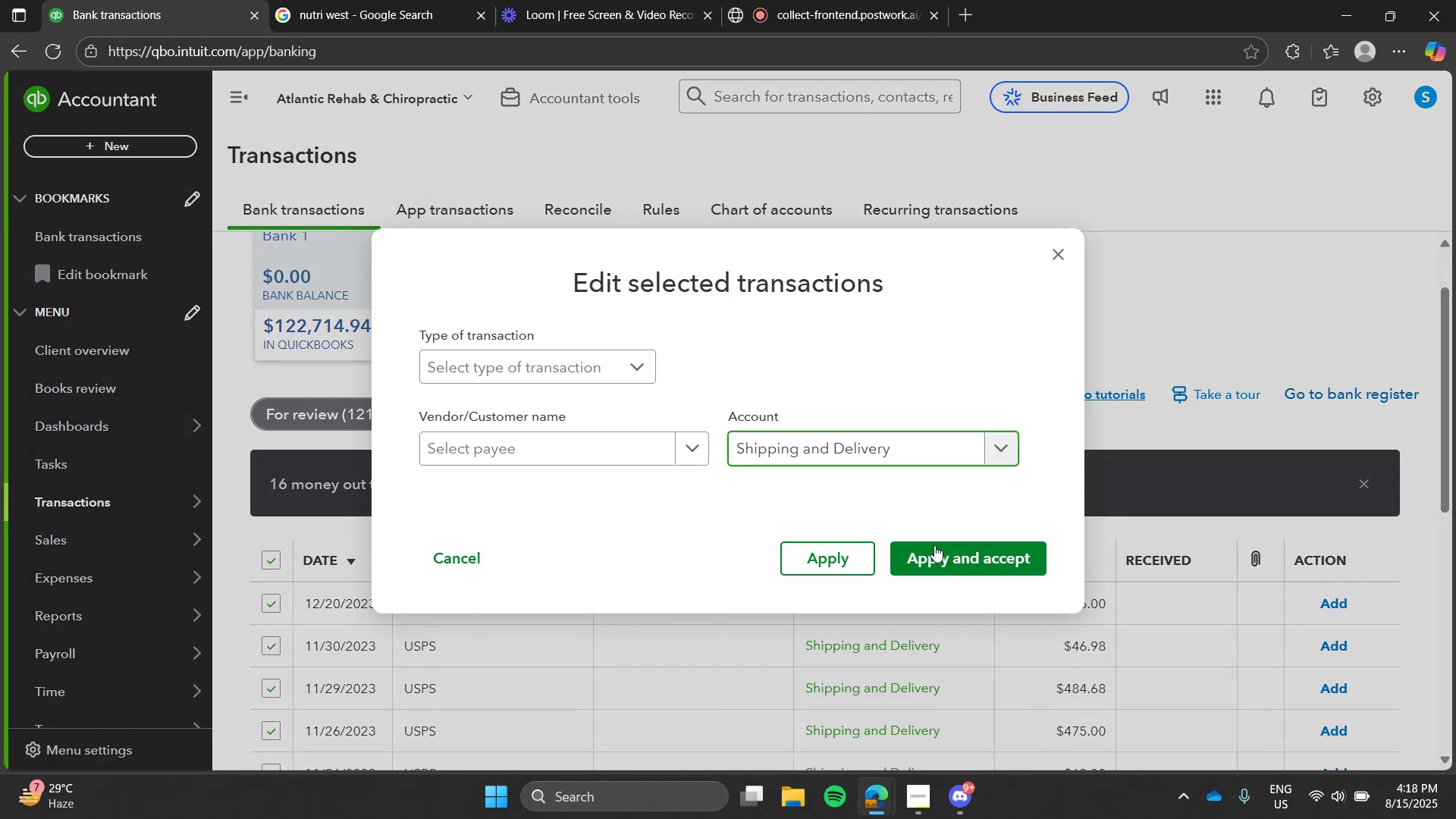 
left_click([934, 545])
 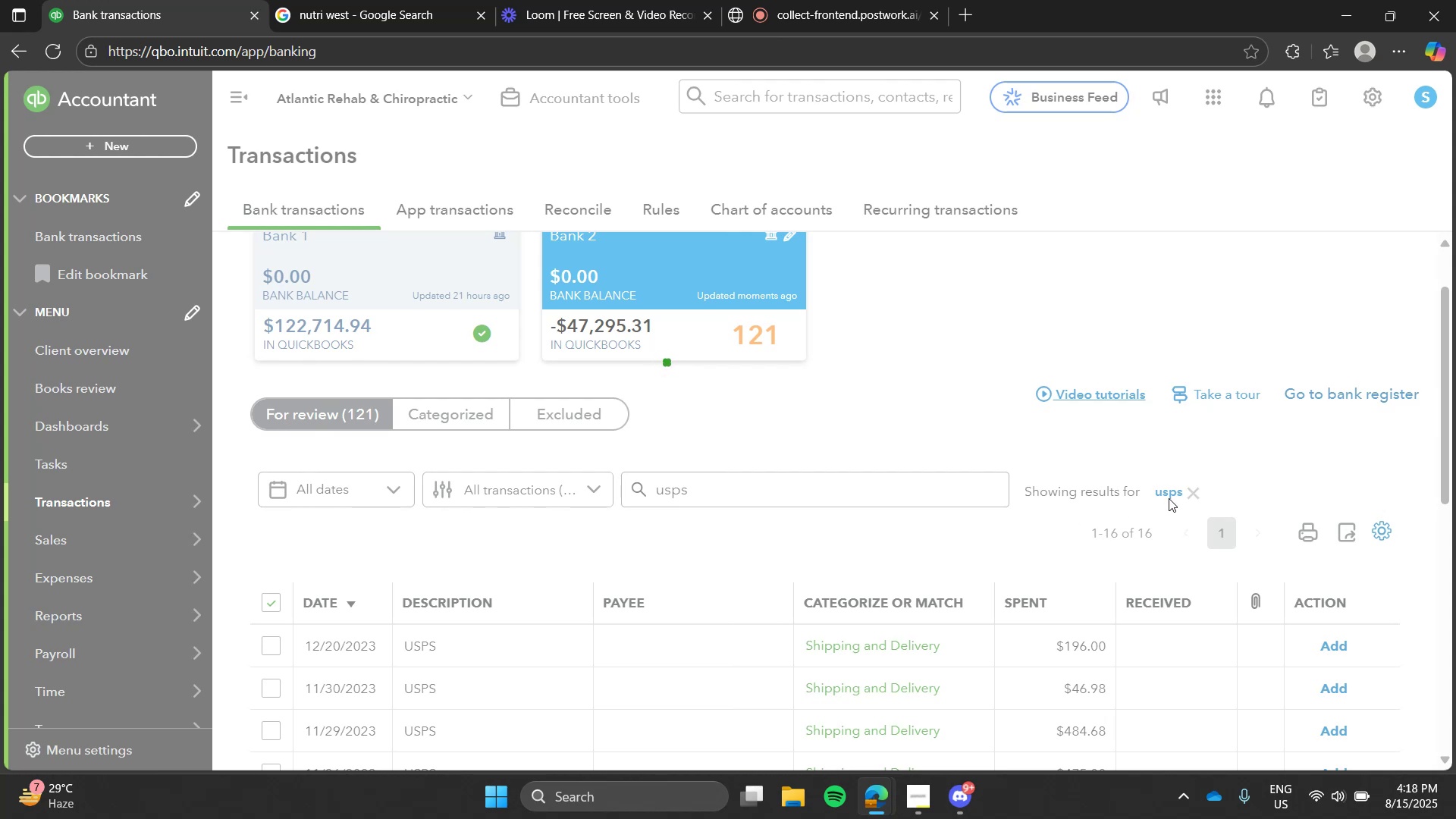 
left_click([1188, 489])
 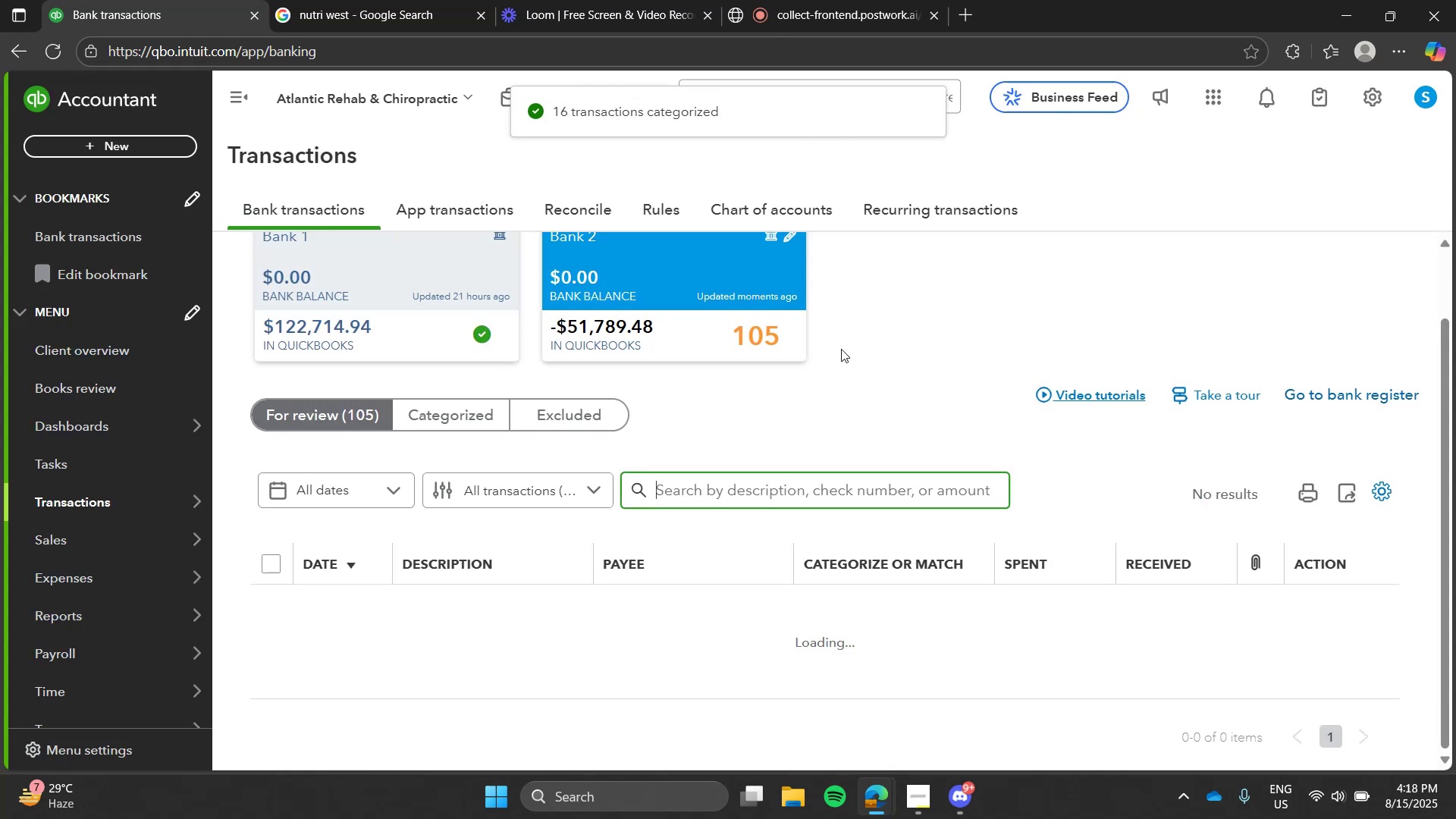 
left_click([841, 349])
 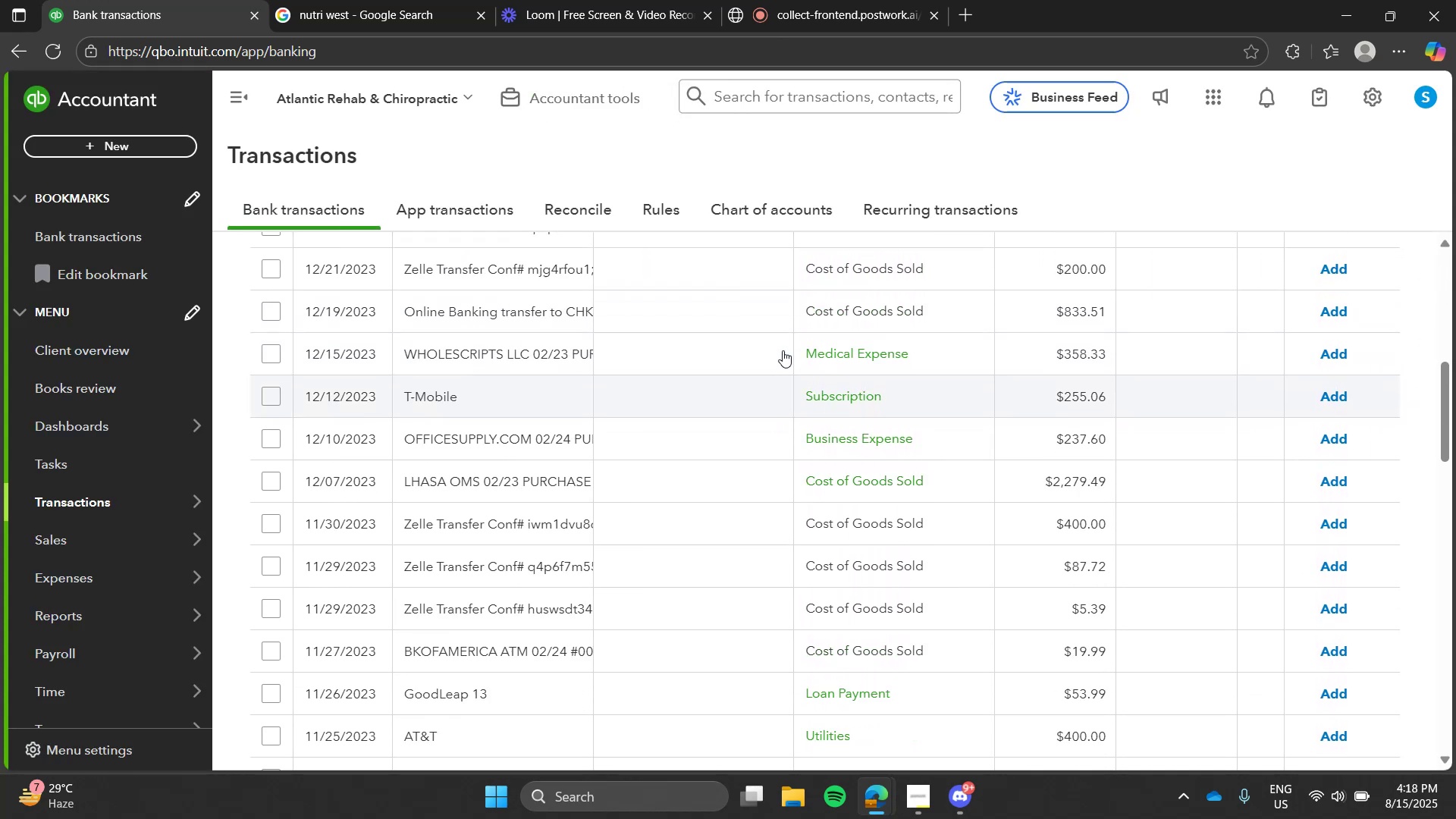 
wait(5.27)
 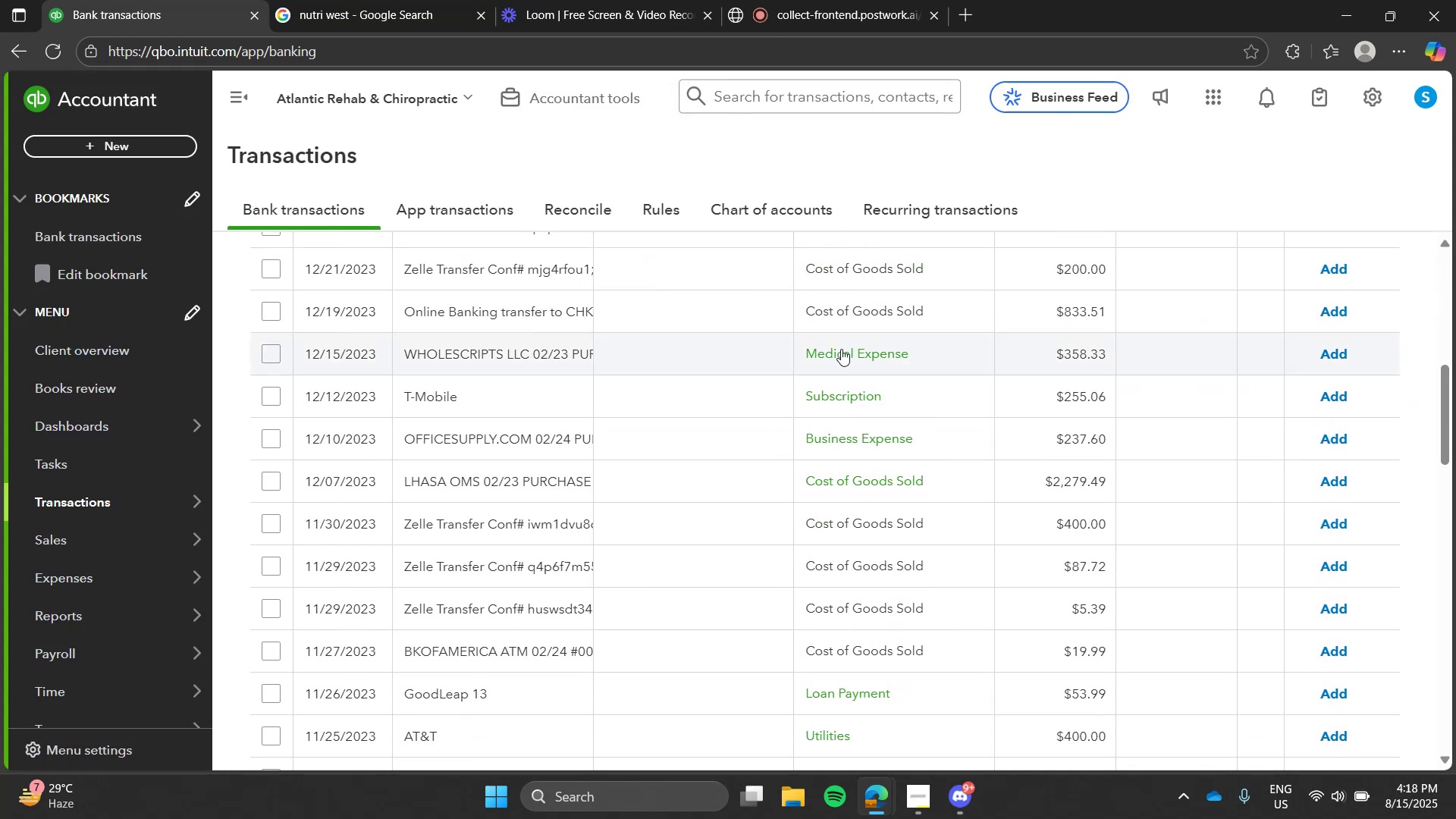 
left_click([805, 569])
 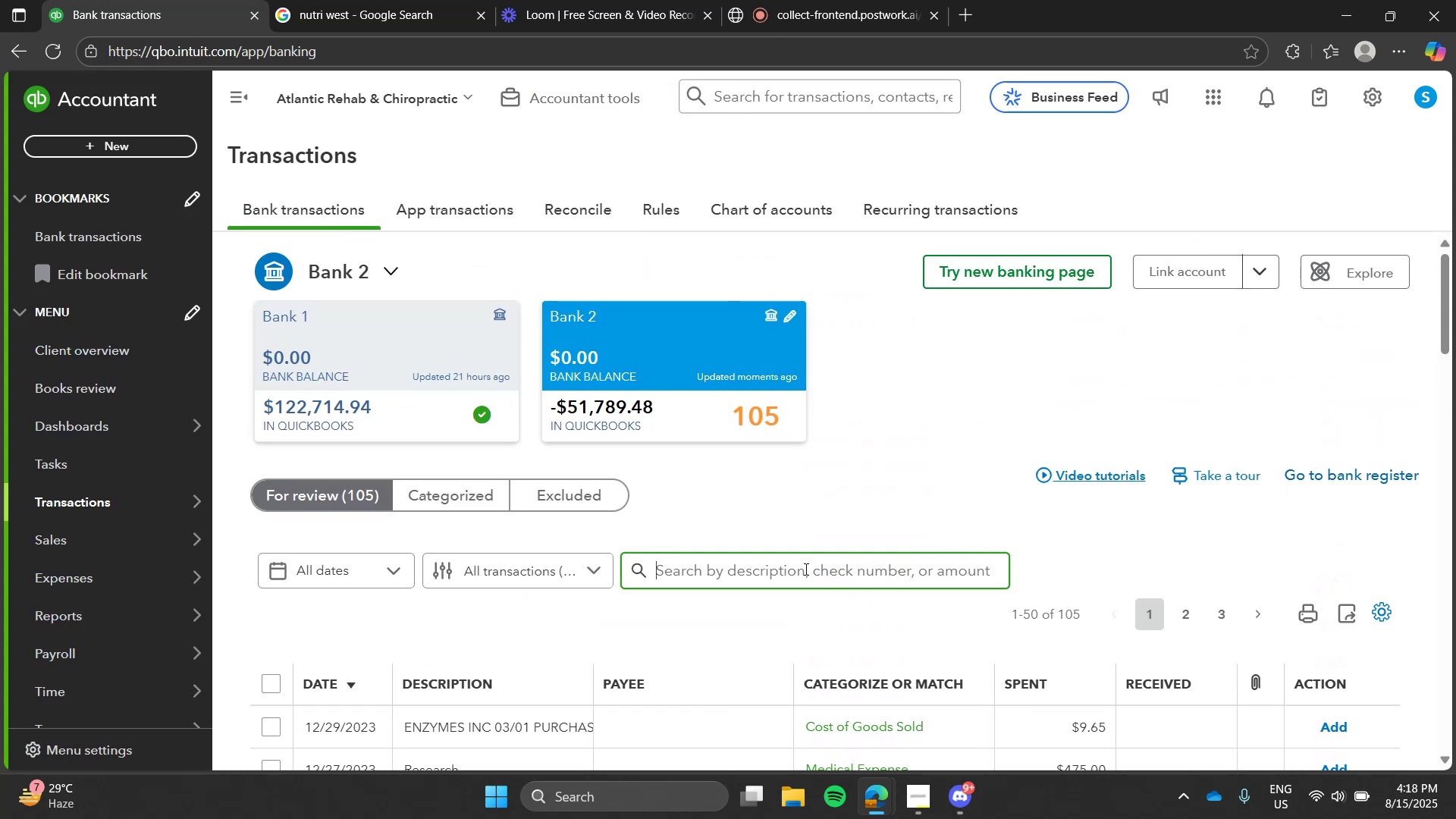 
key(Shift+T)
 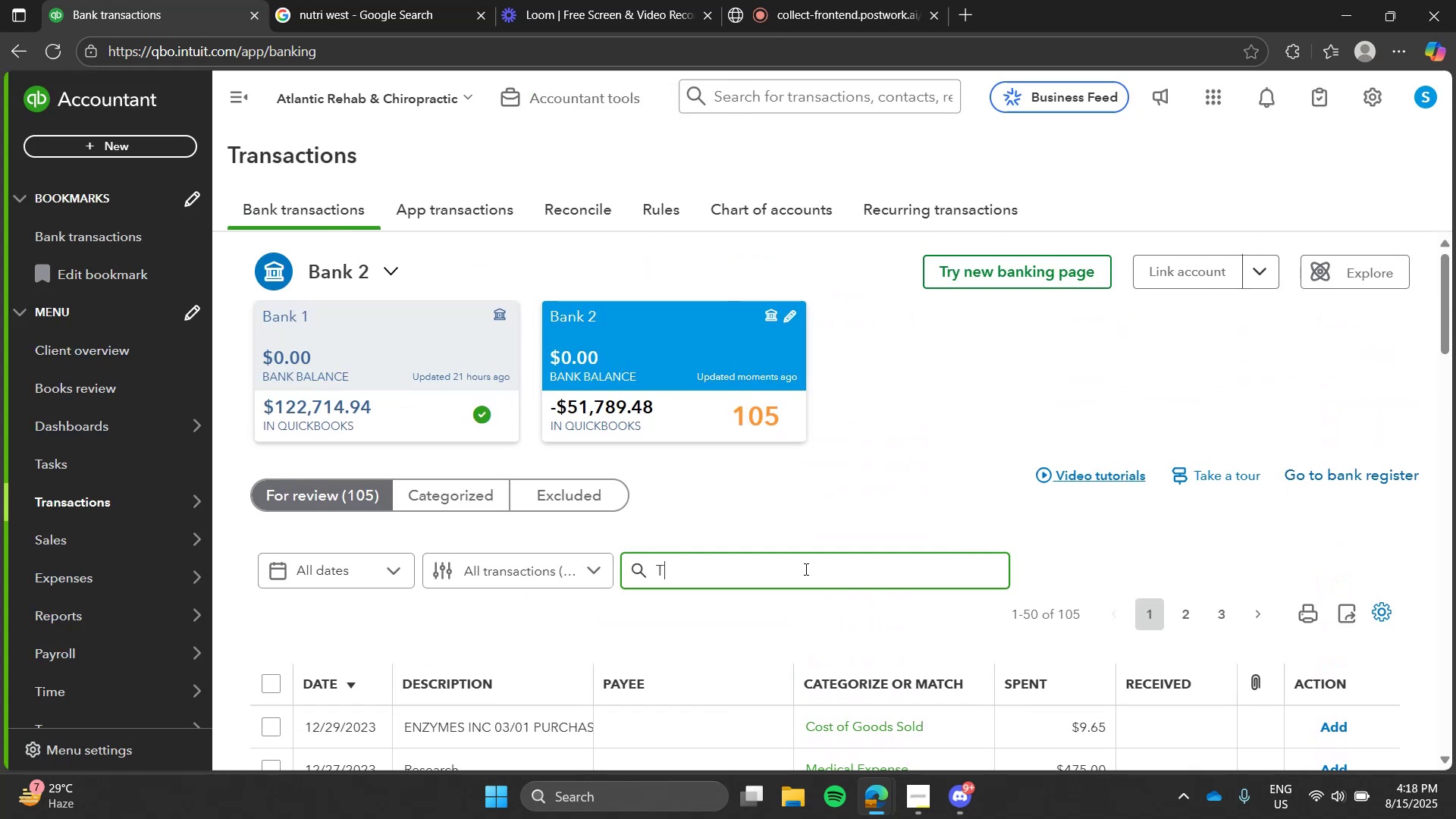 
key(Minus)
 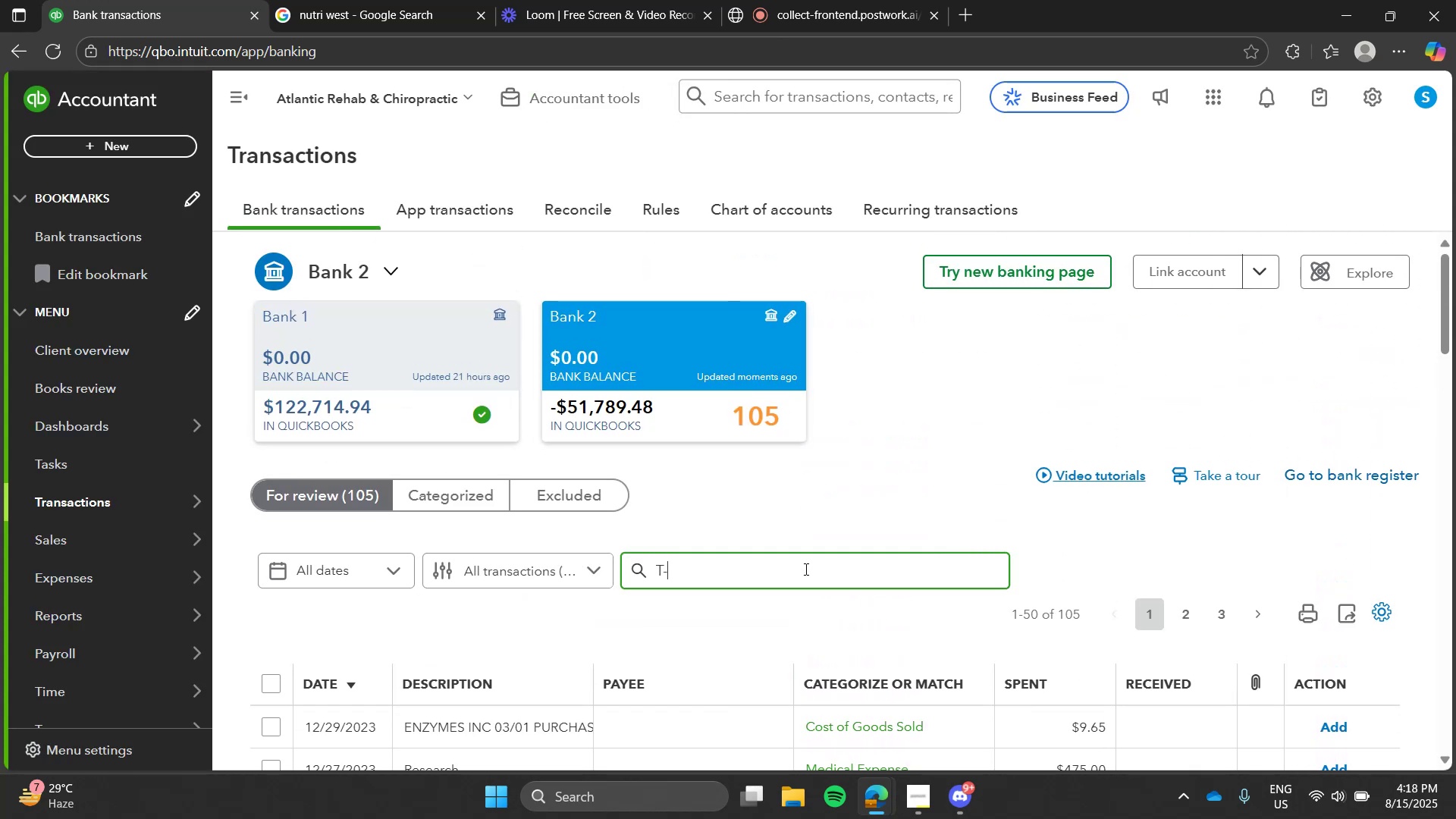 
key(Enter)
 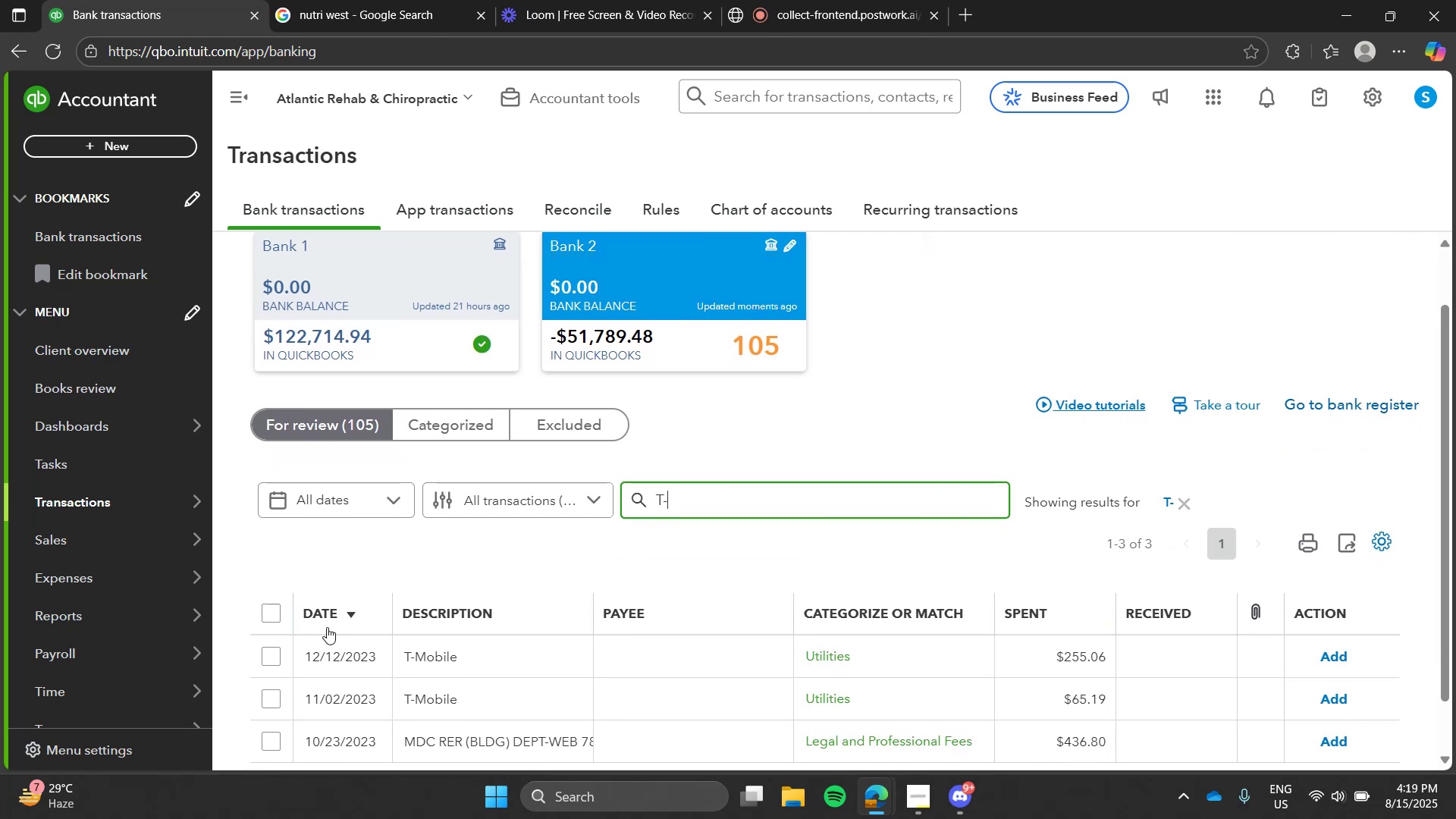 
left_click([268, 619])
 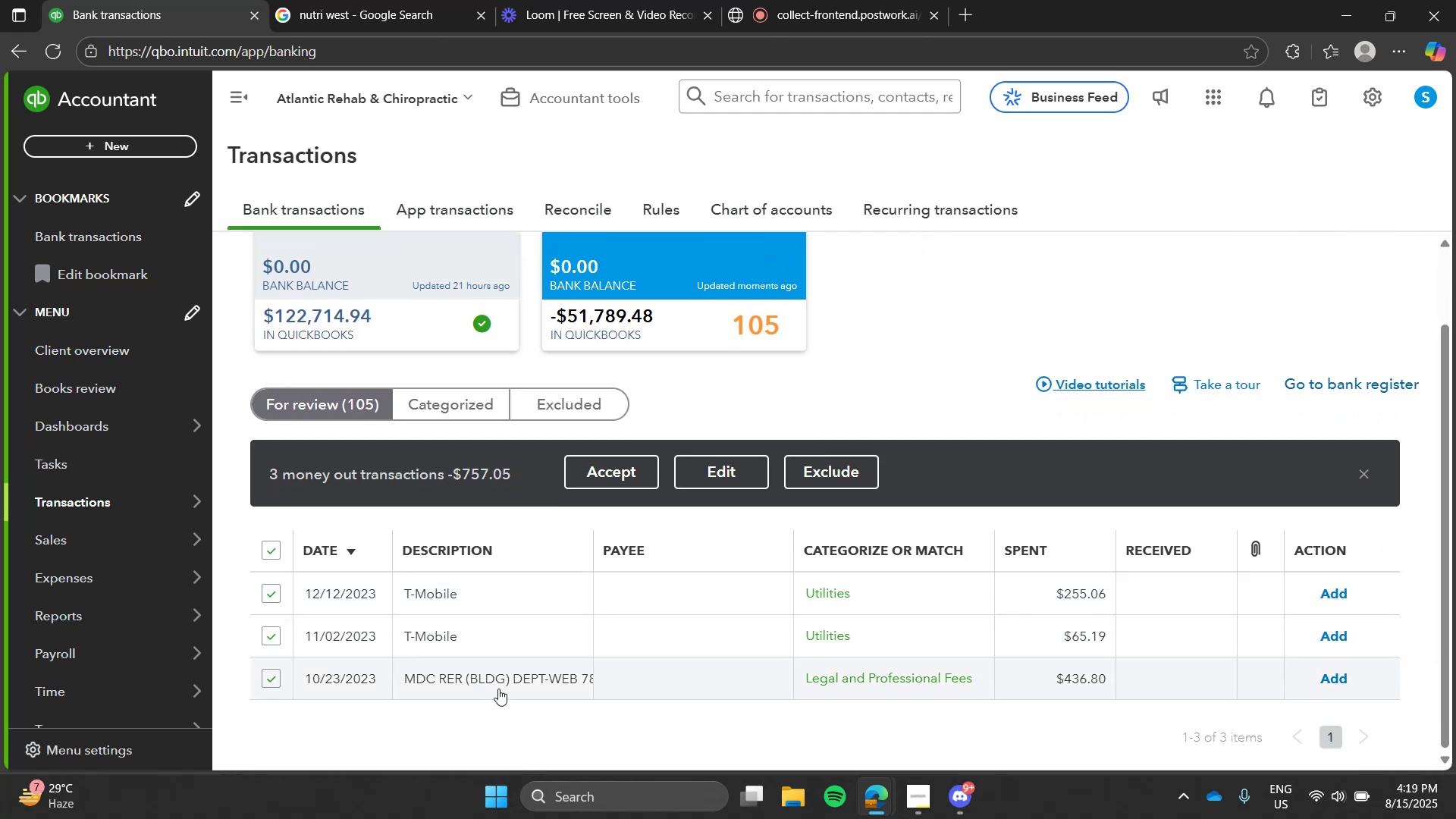 
left_click([497, 689])
 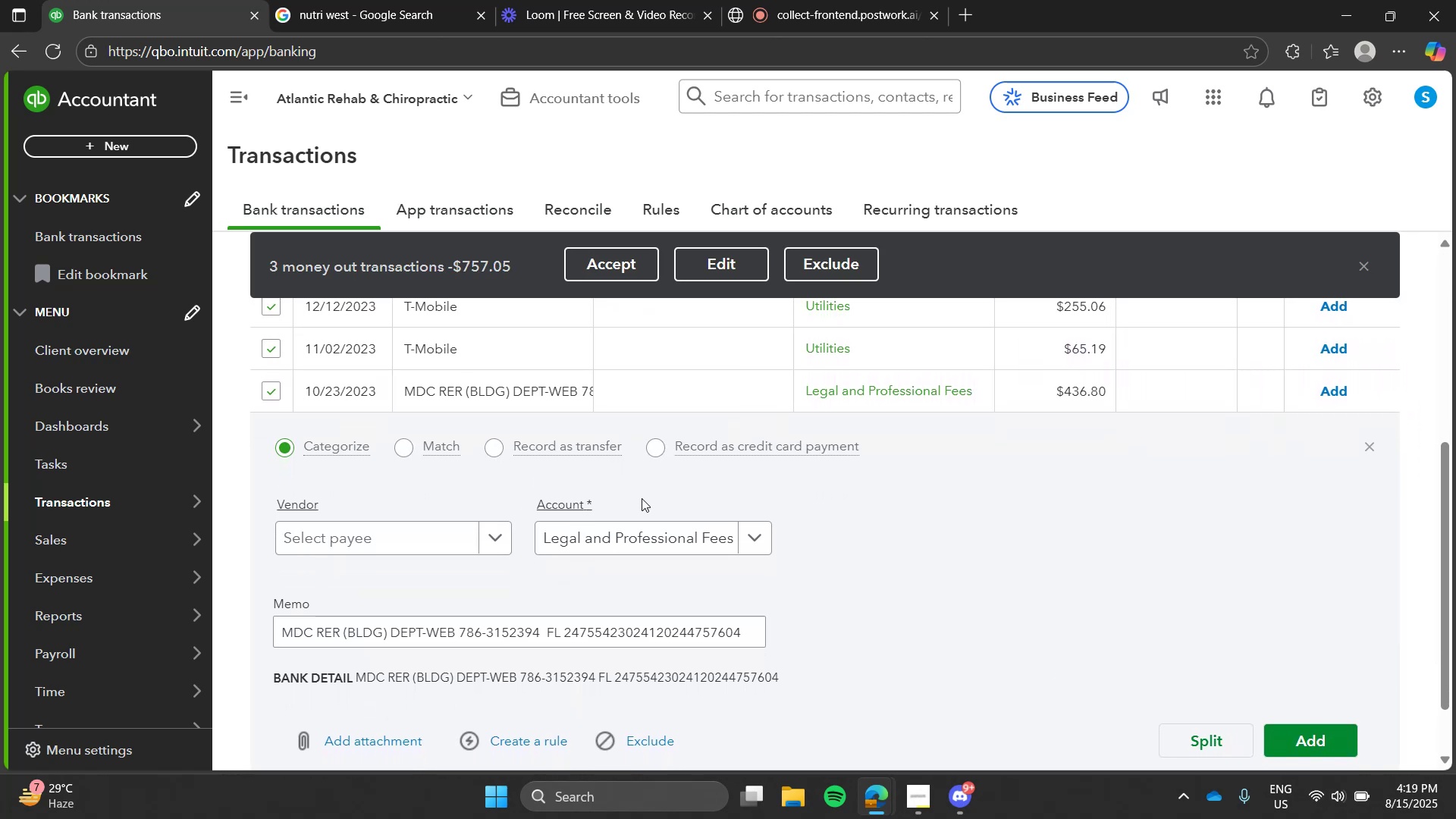 
wait(5.29)
 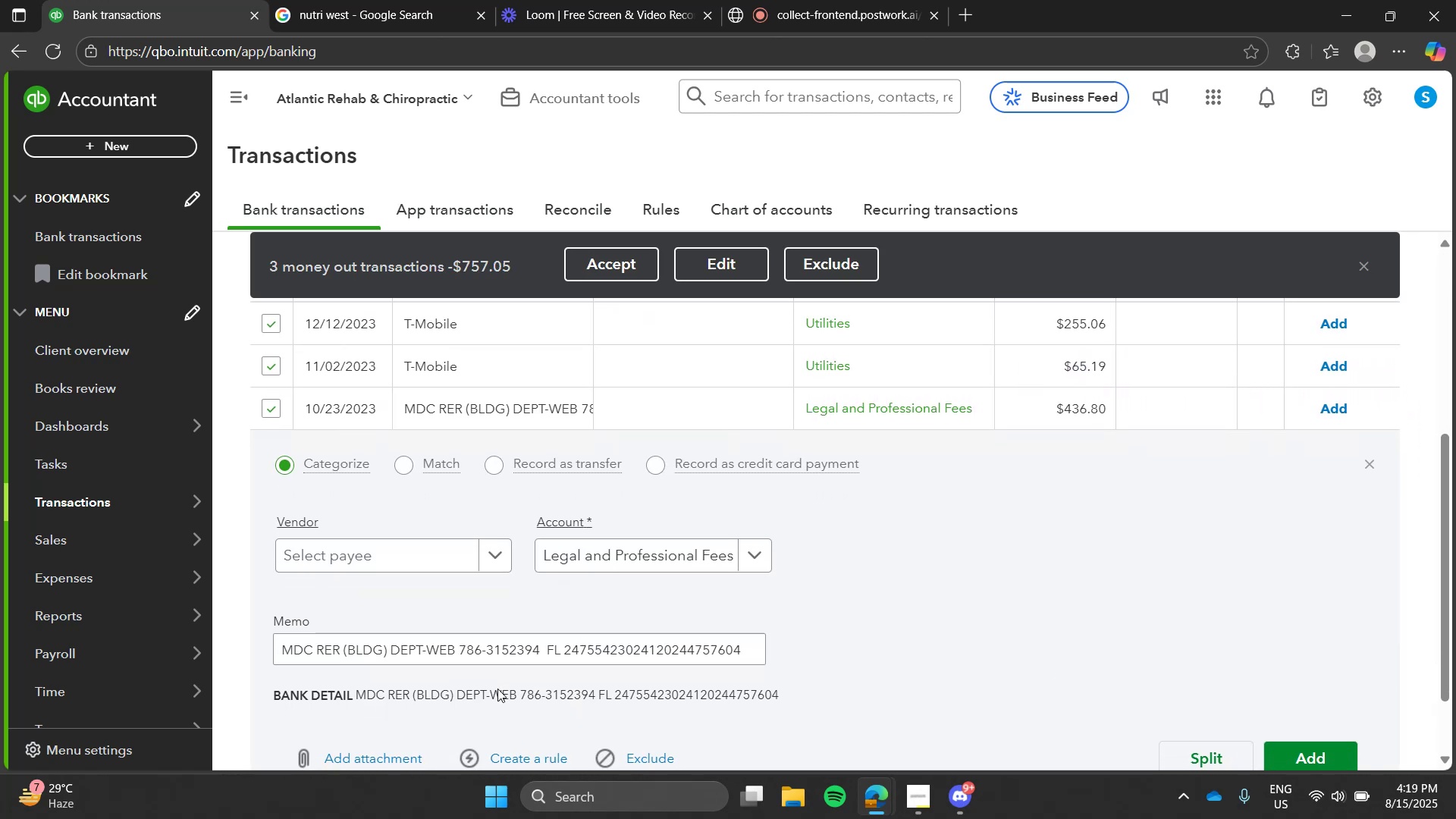 
left_click([1284, 733])
 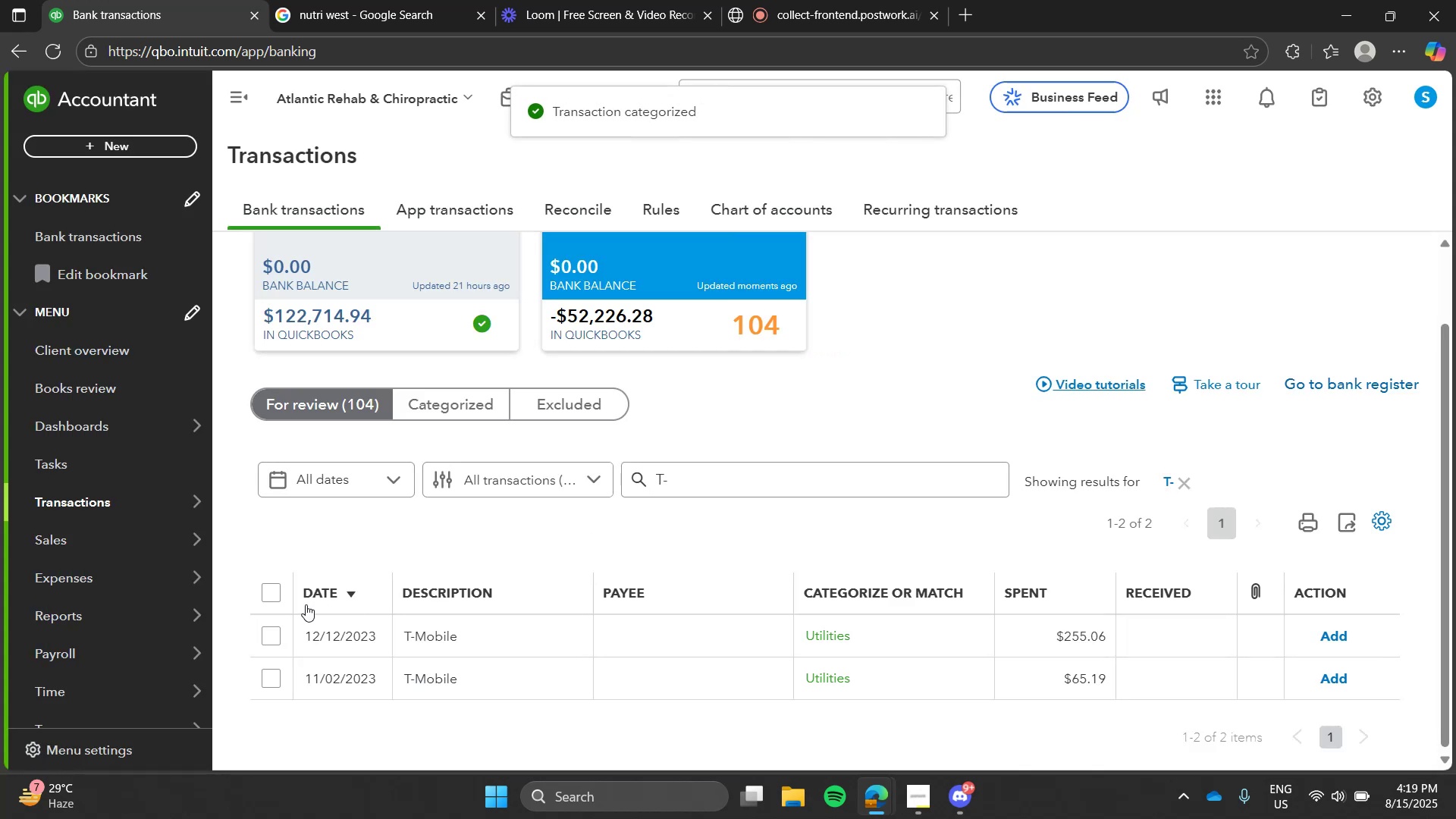 
left_click([268, 593])
 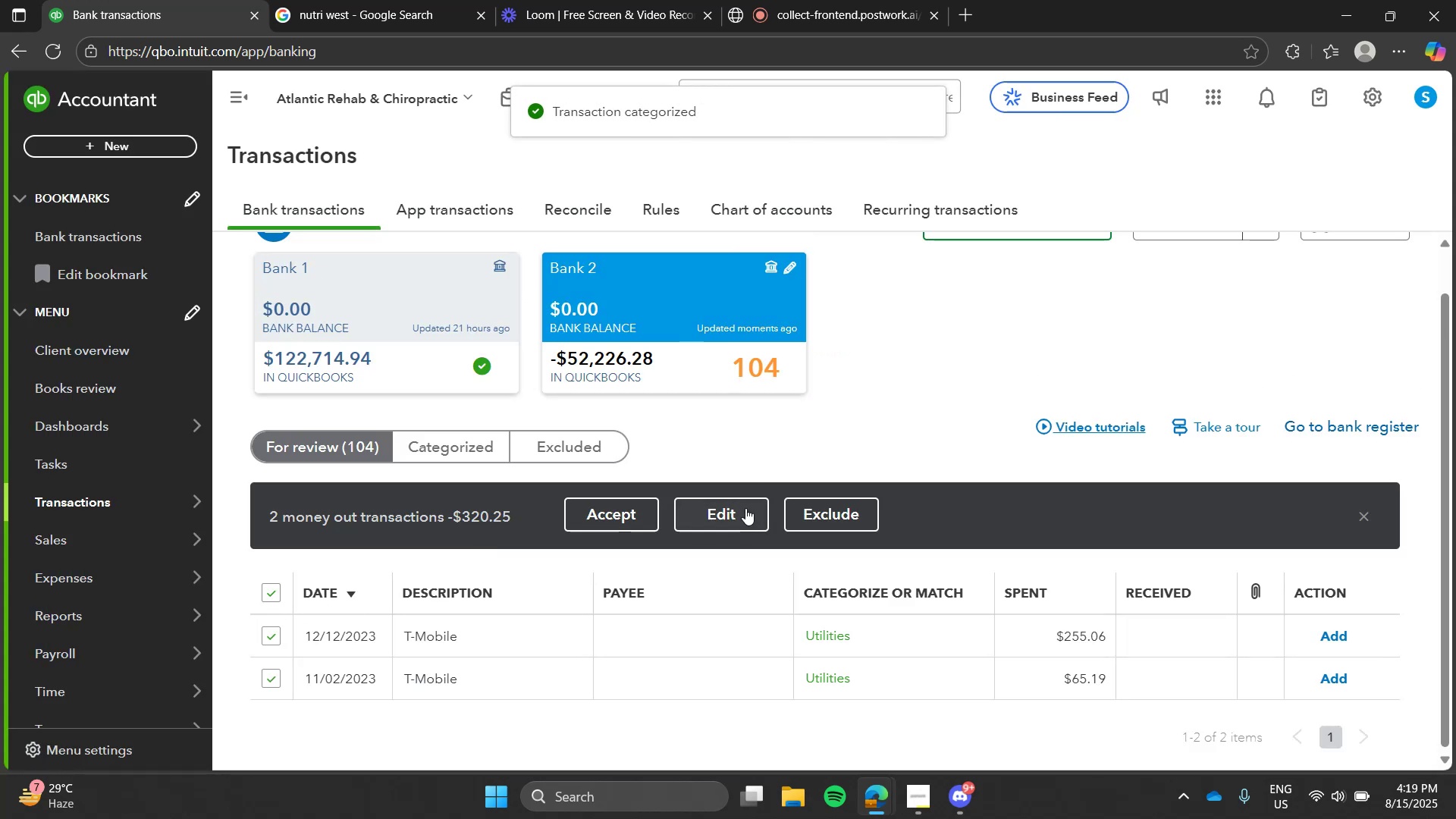 
left_click([745, 508])
 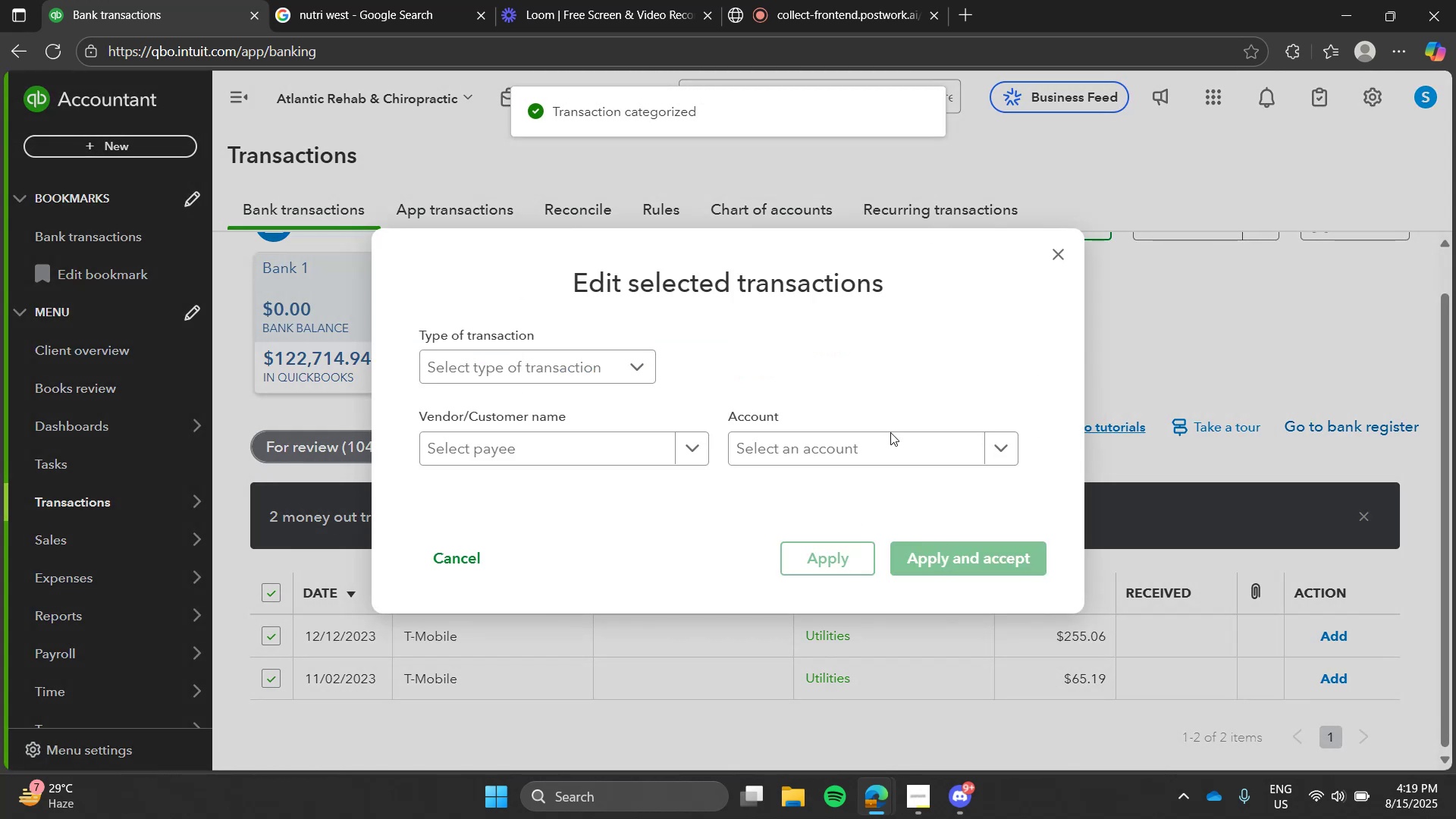 
left_click([890, 434])
 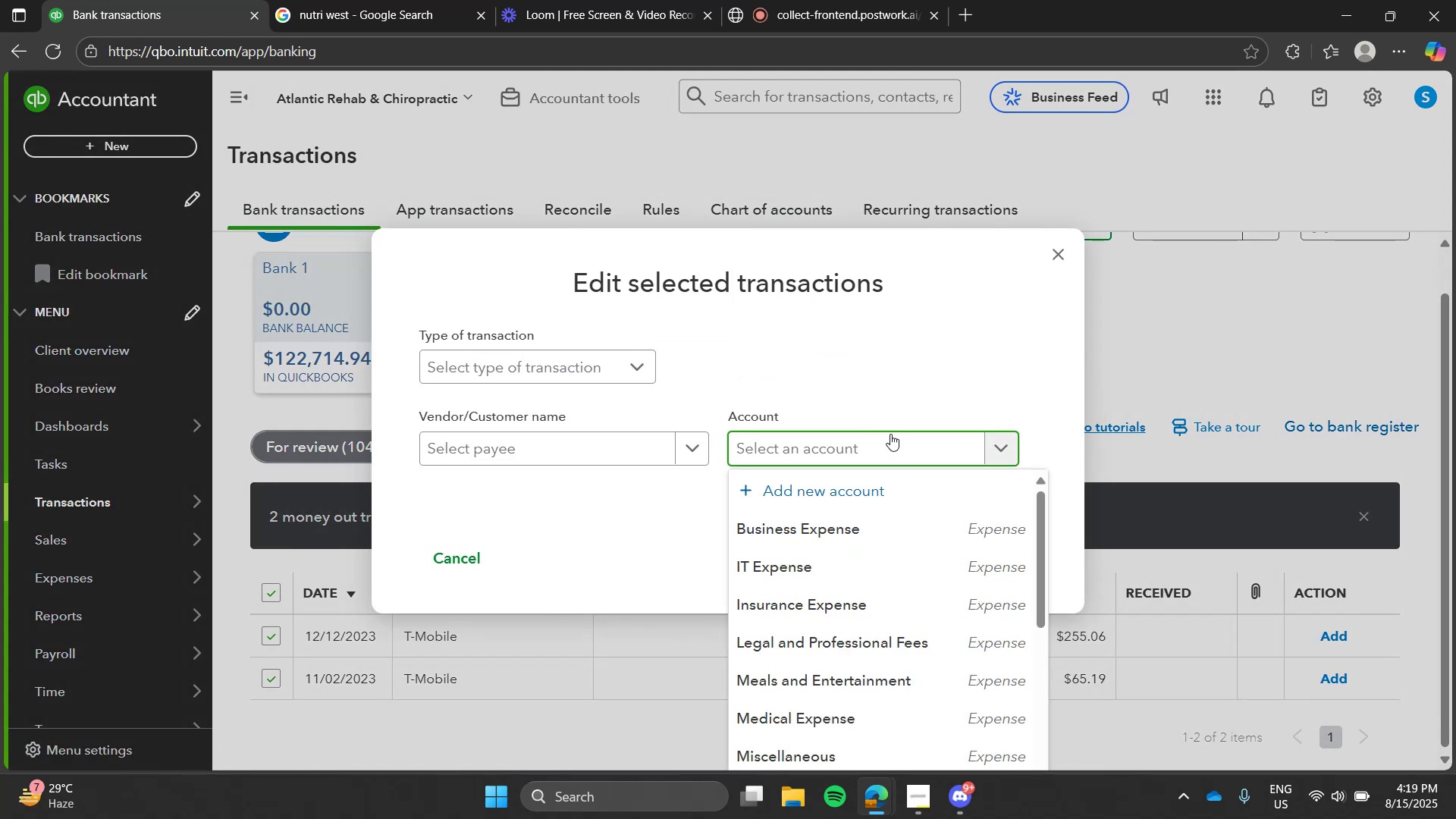 
type(util)
key(Tab)
 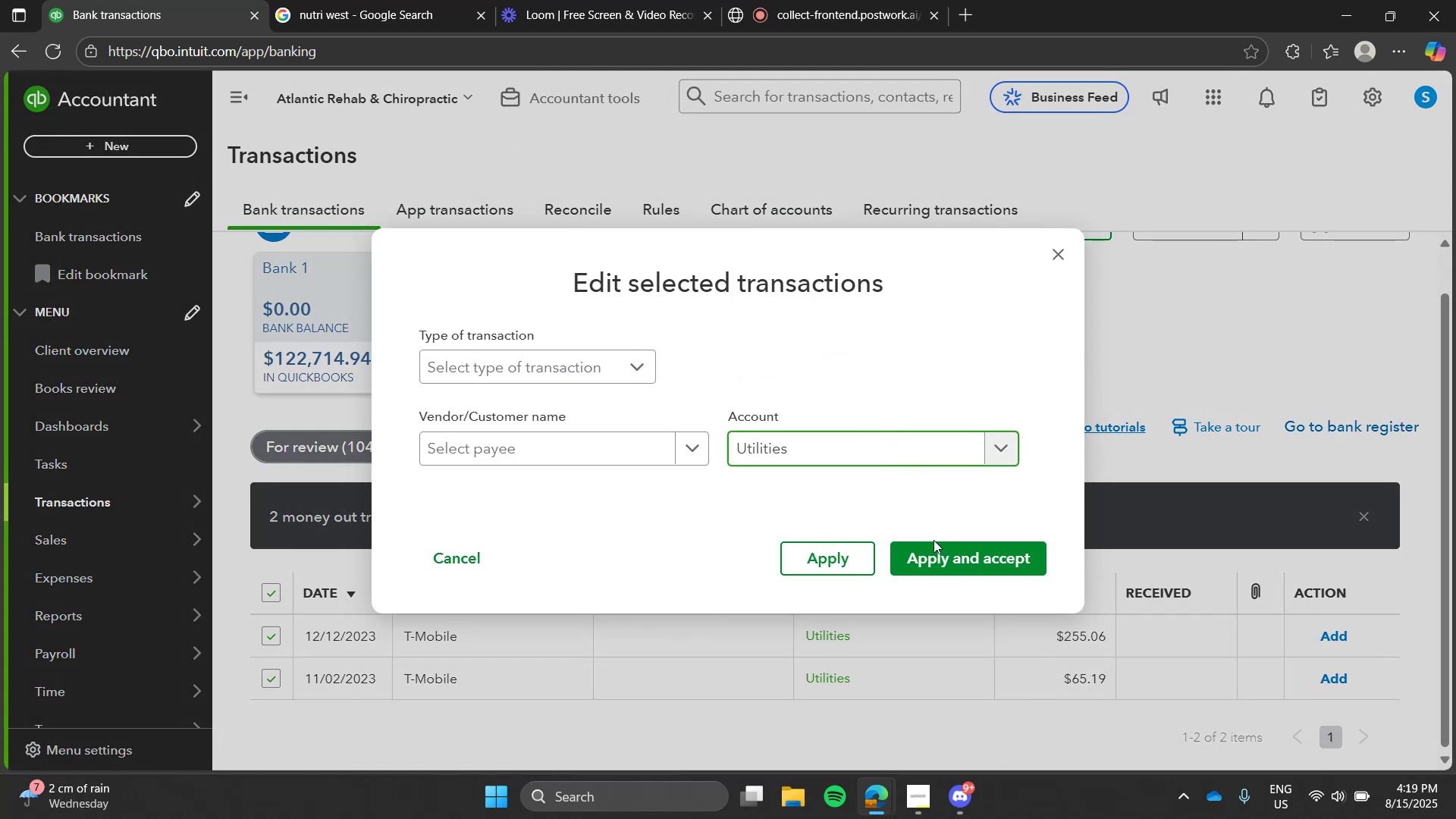 
left_click([938, 548])
 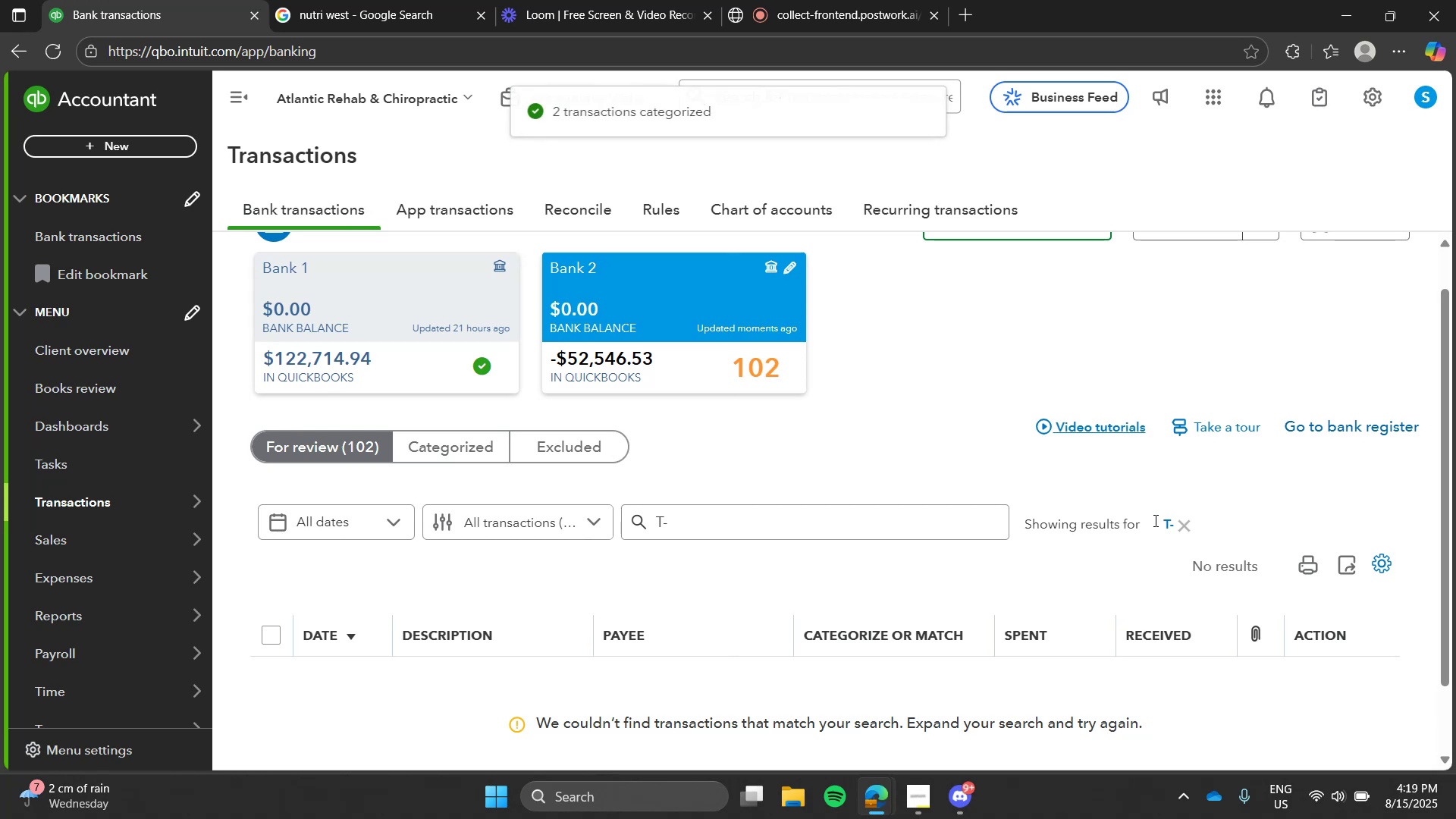 
left_click([1168, 526])
 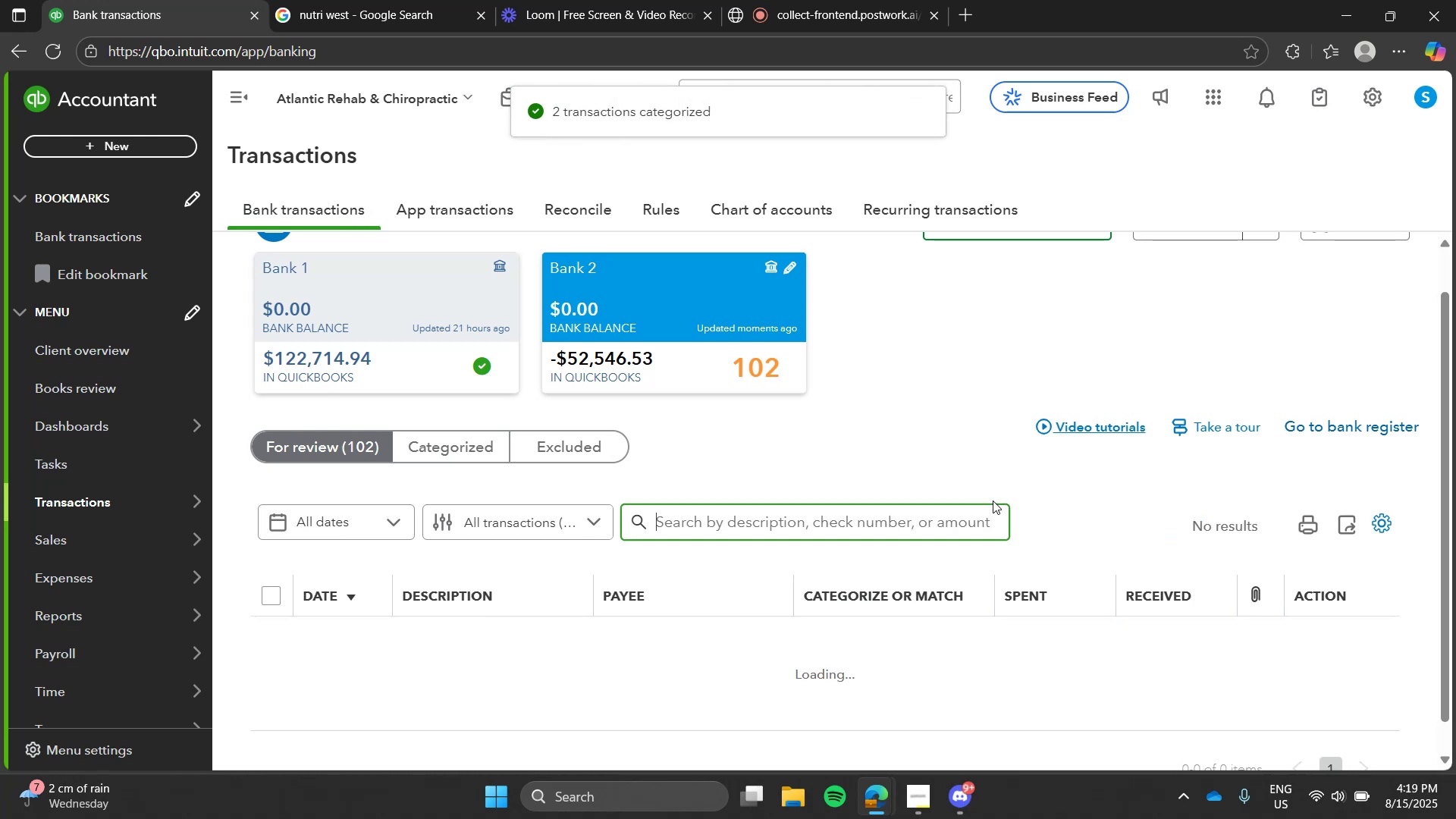 
left_click([993, 500])
 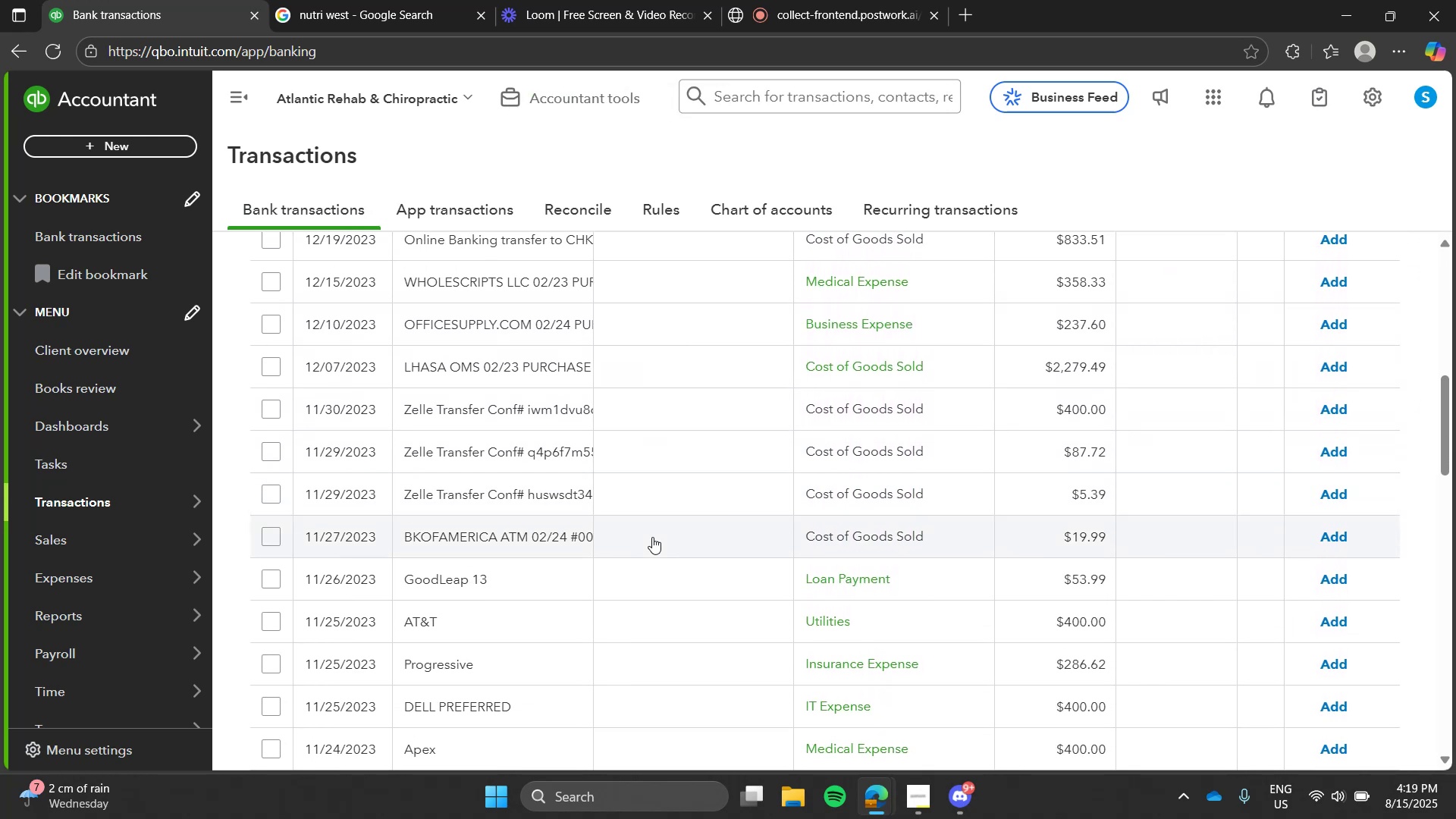 
key(A)
 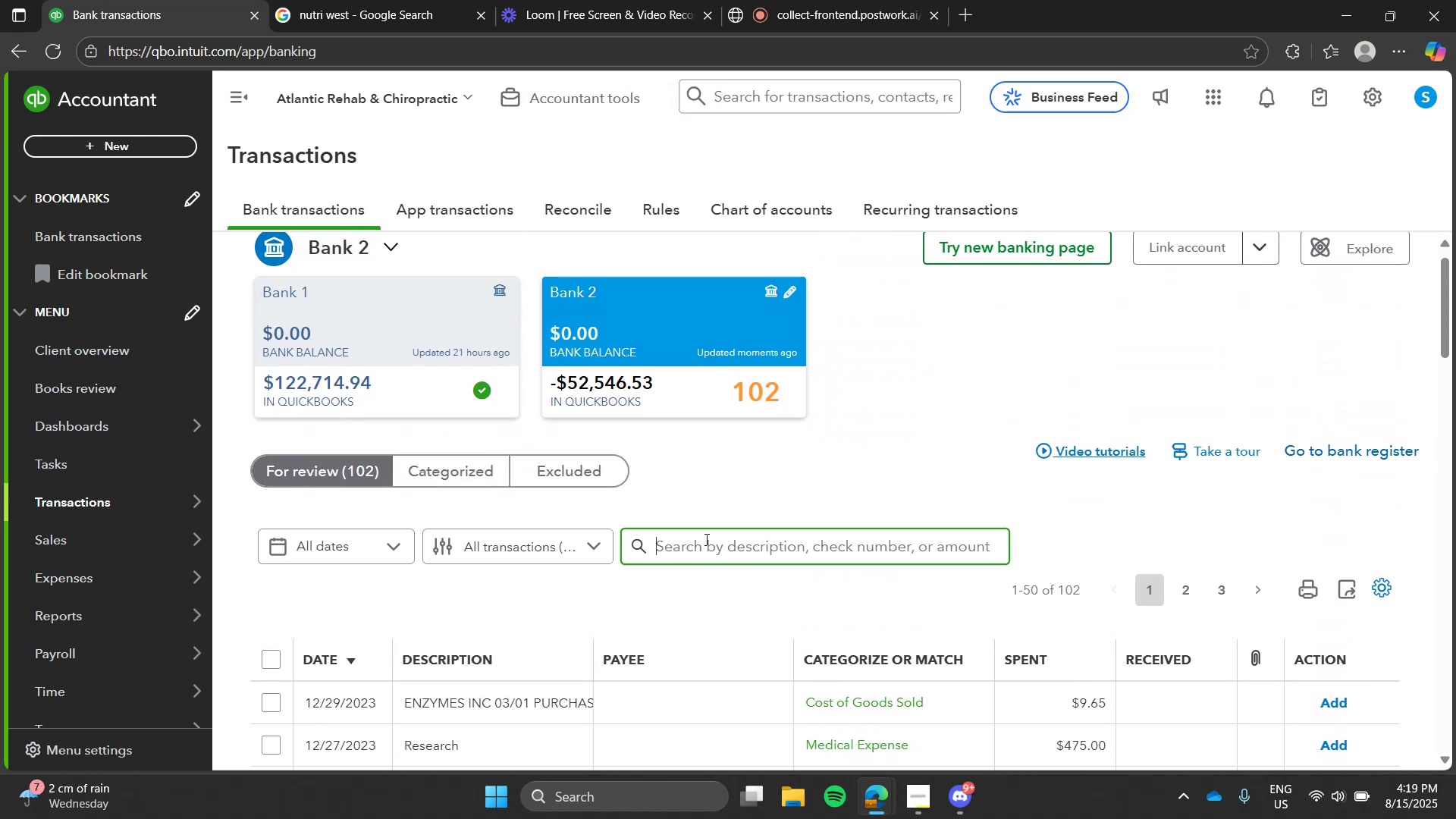 
left_click([705, 539])
 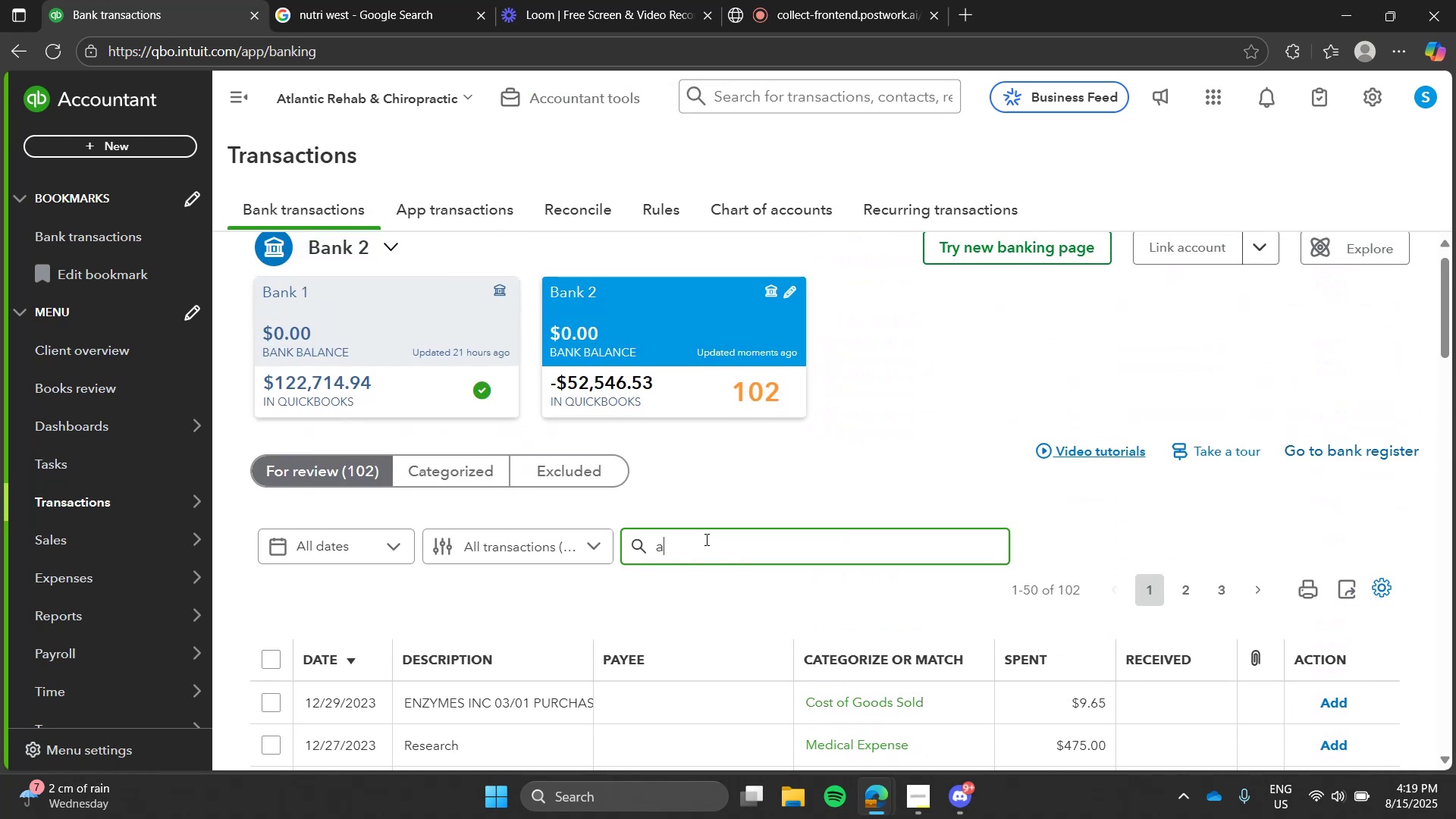 
key(T)
 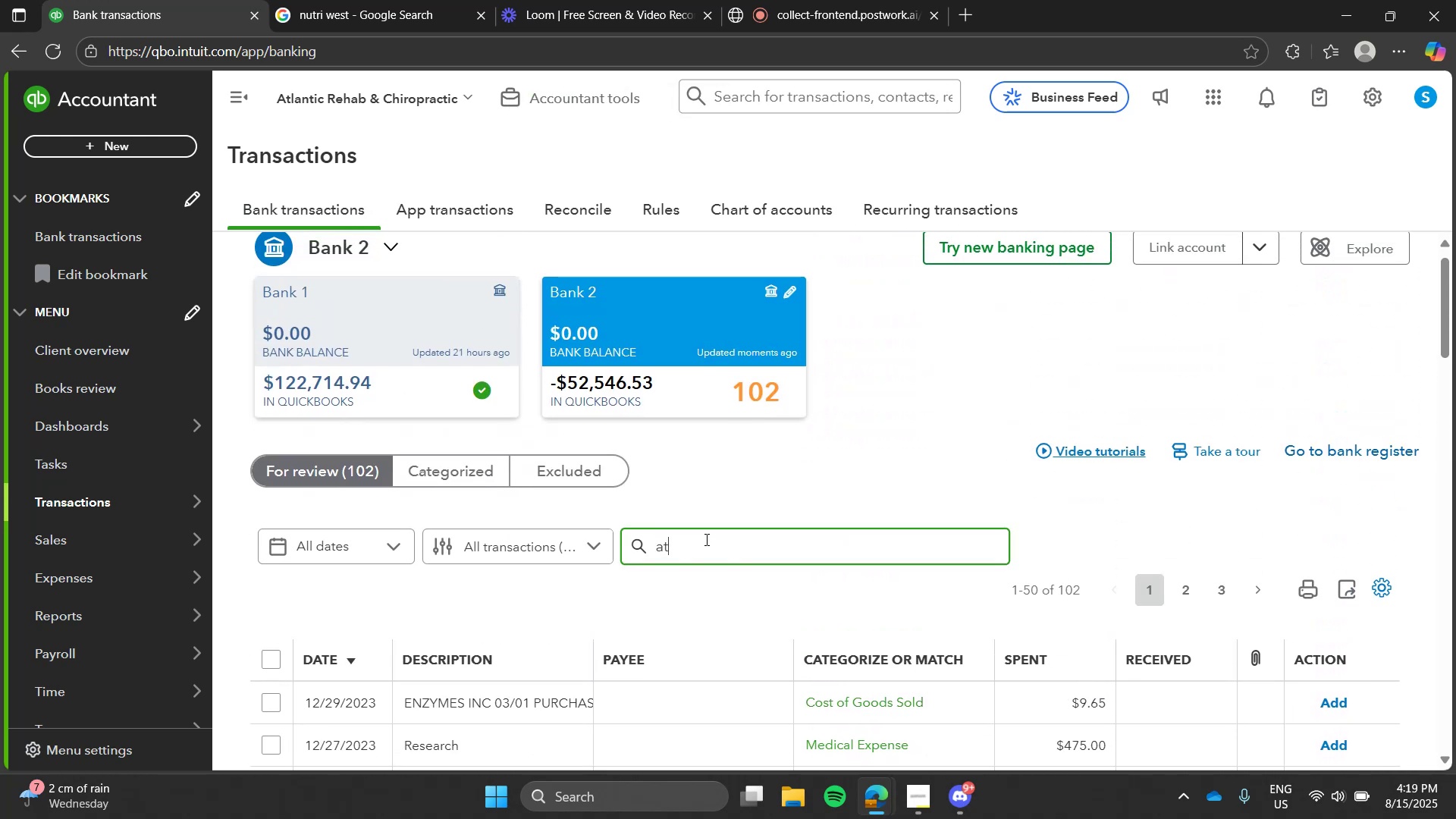 
key(Enter)
 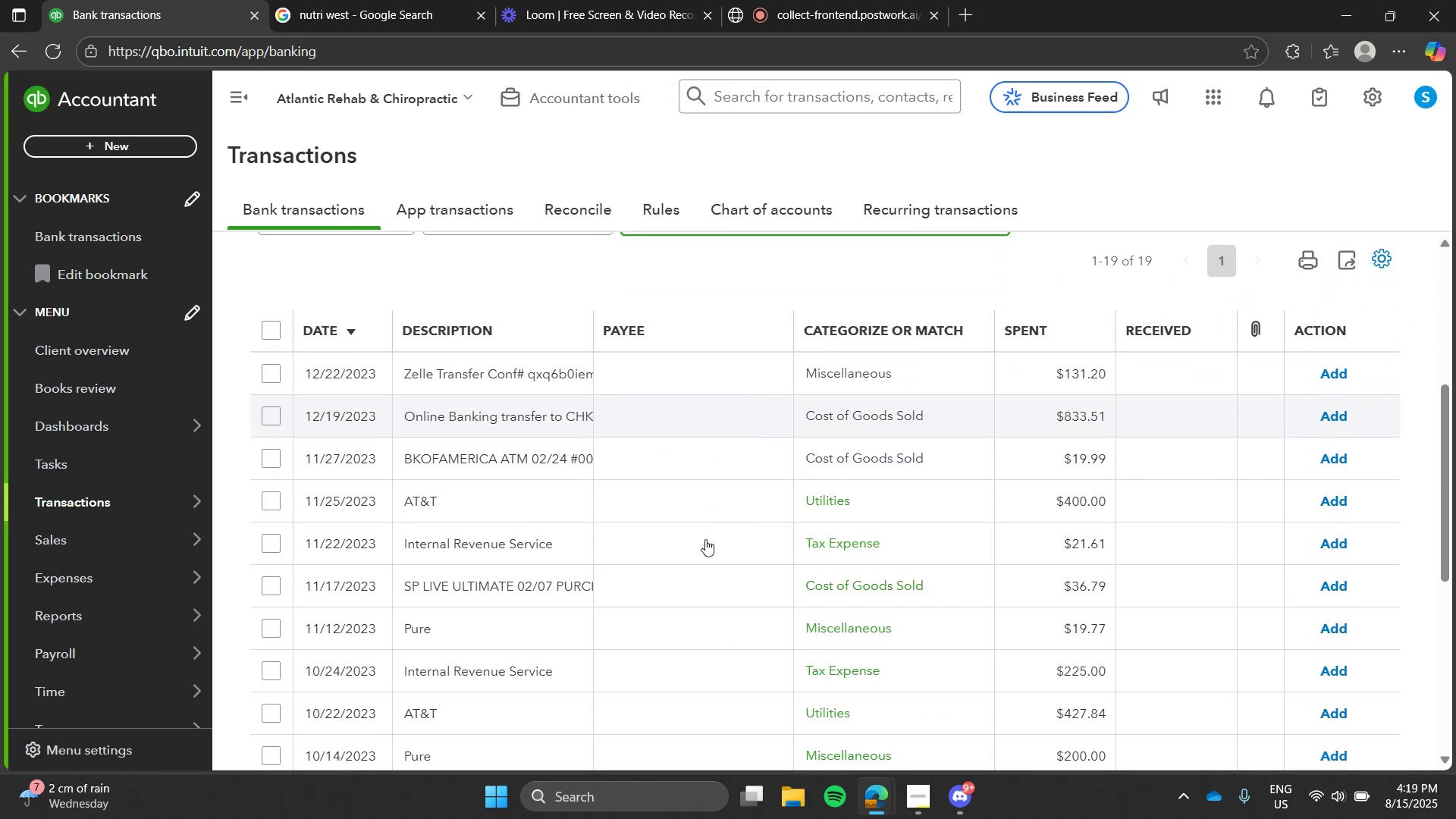 
hold_key(key=ShiftLeft, duration=1.53)
 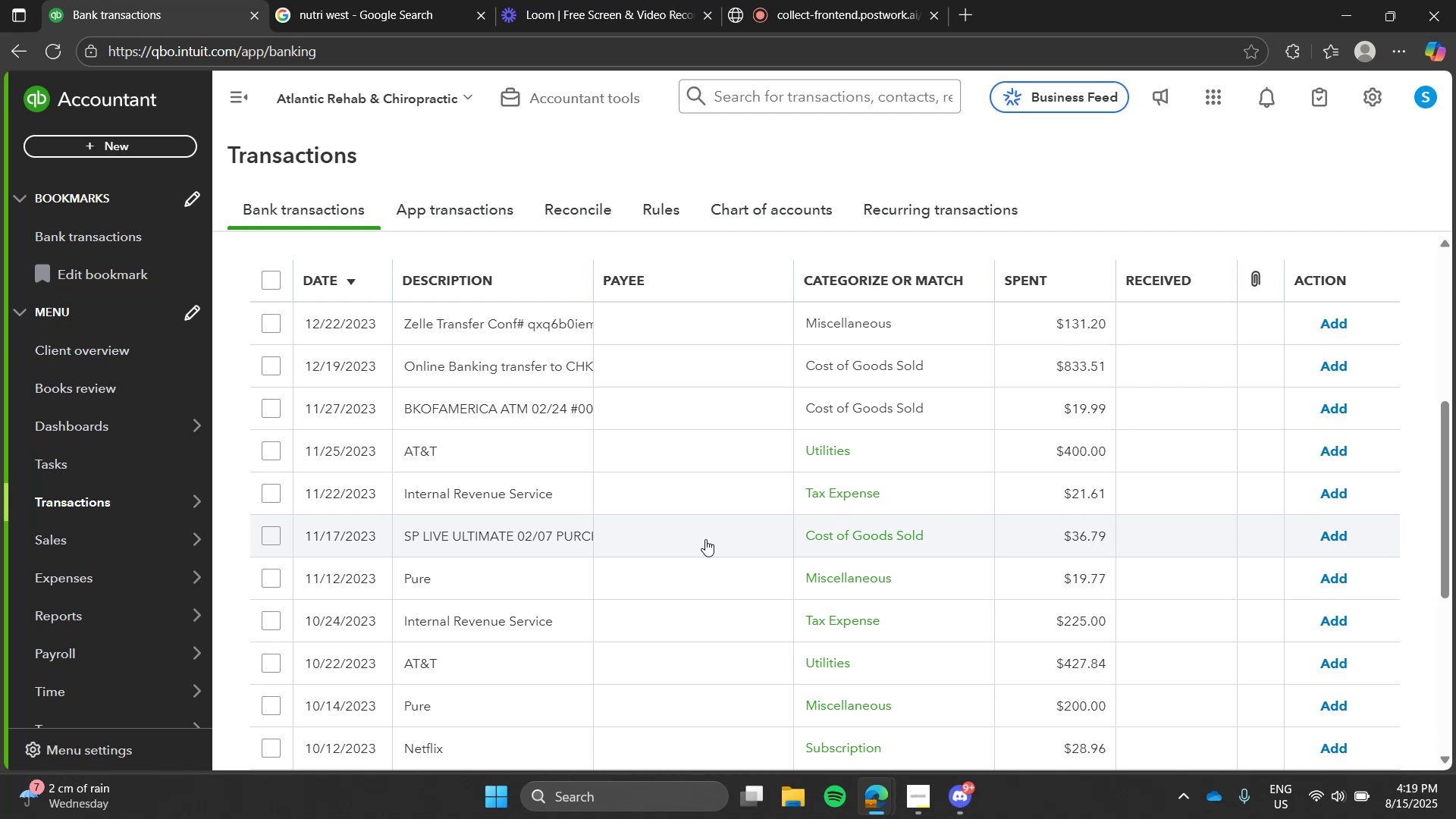 
type(&t)
 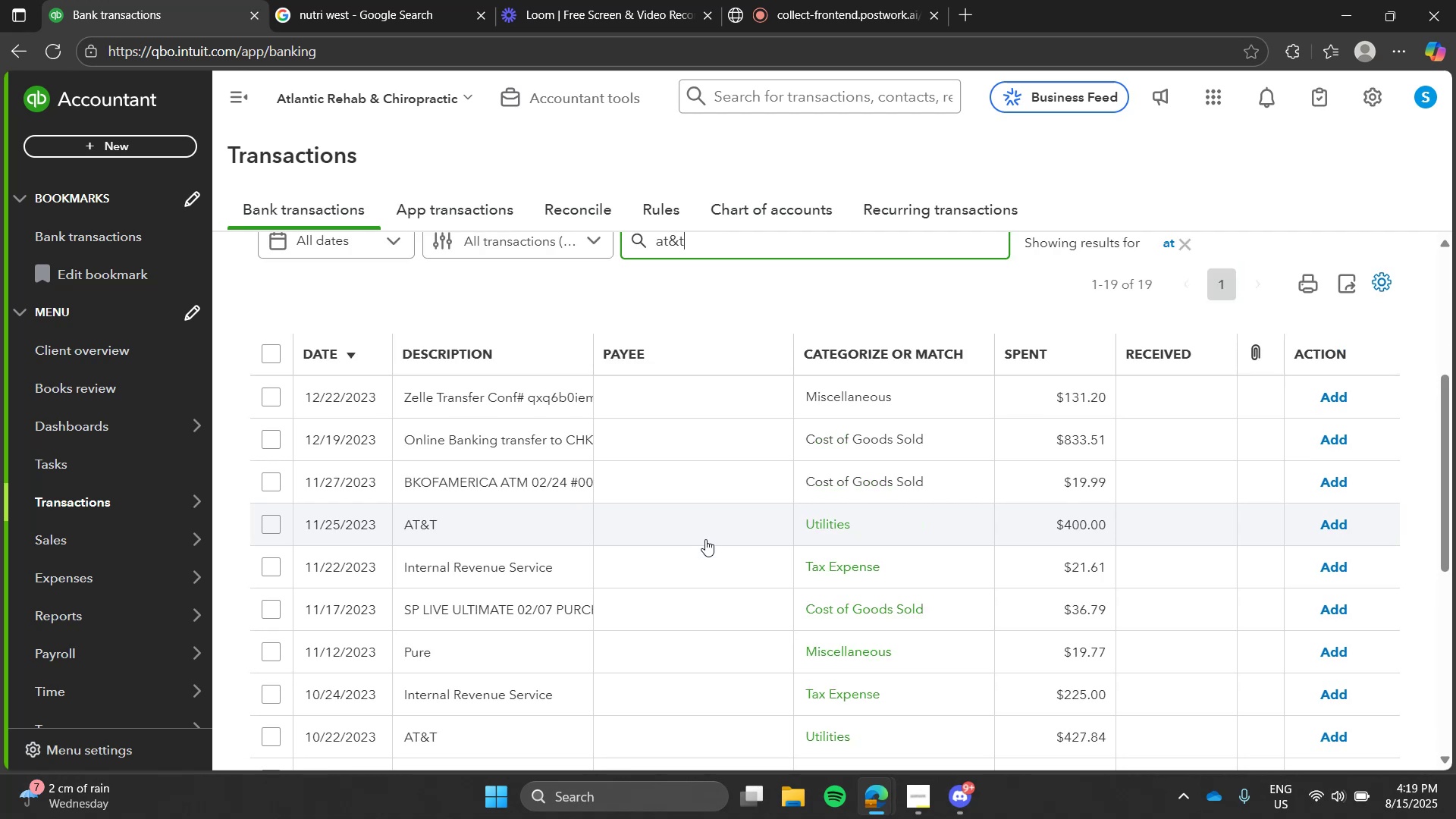 
key(Enter)
 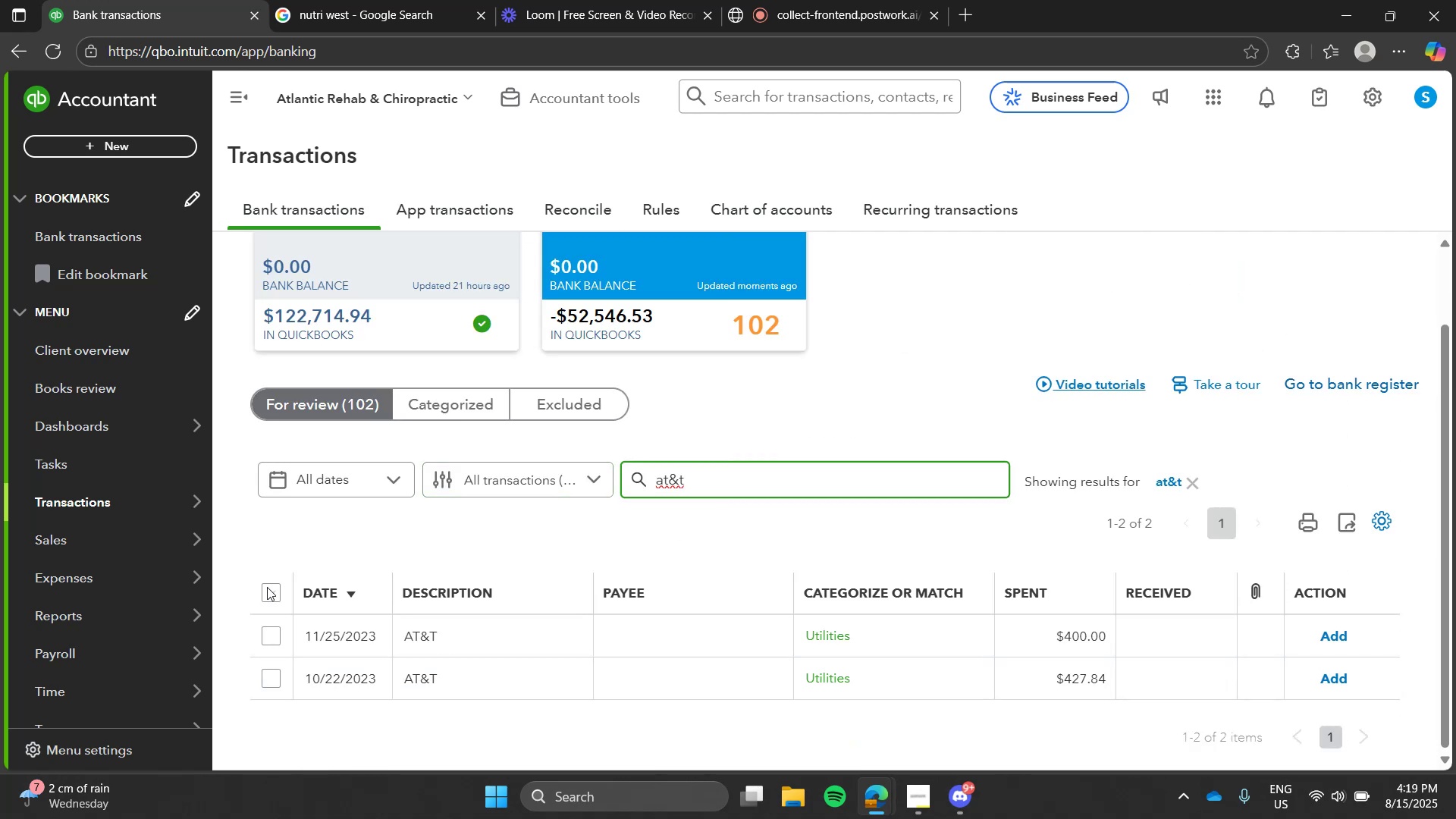 
left_click([271, 601])
 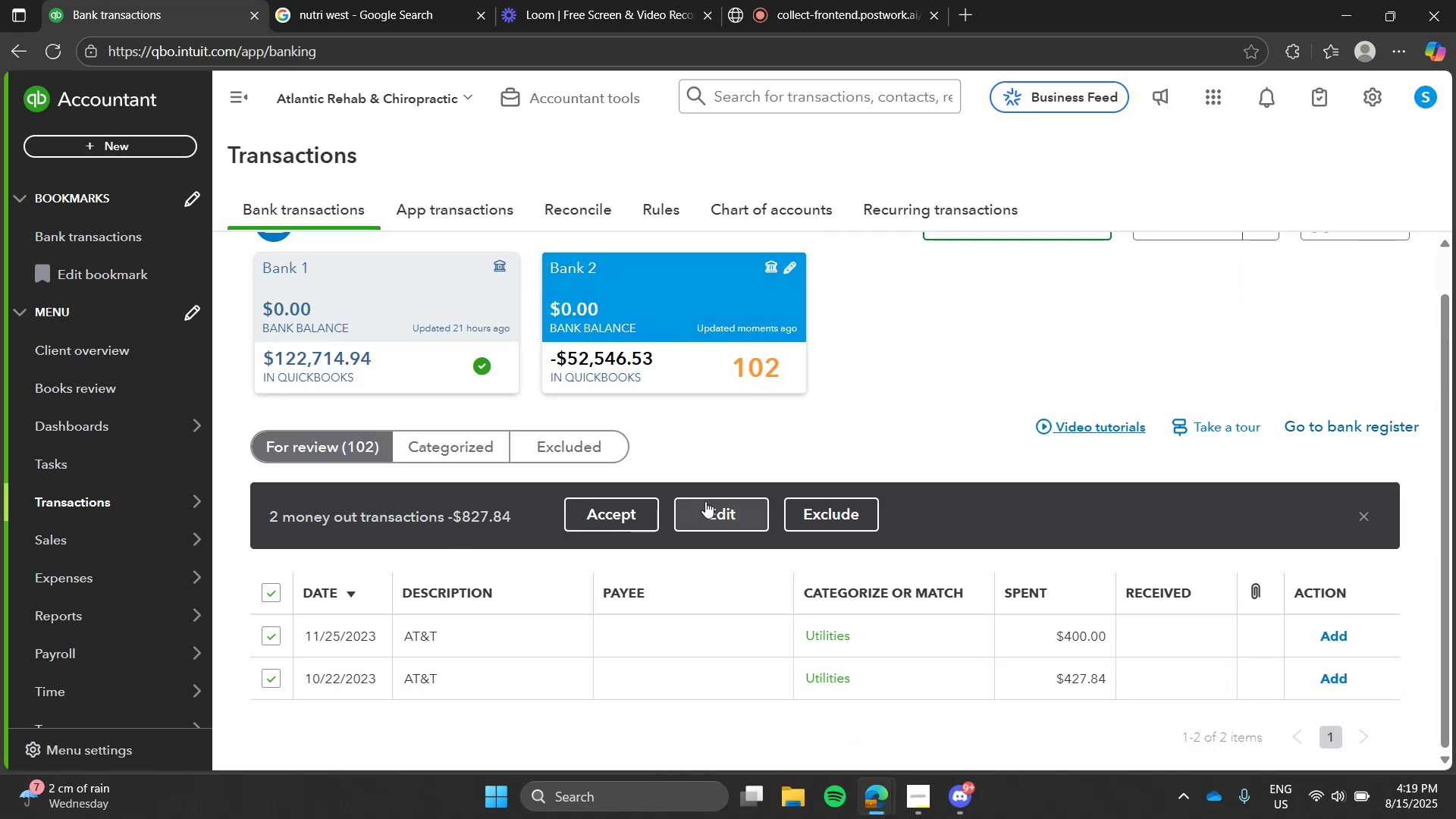 
left_click([705, 501])
 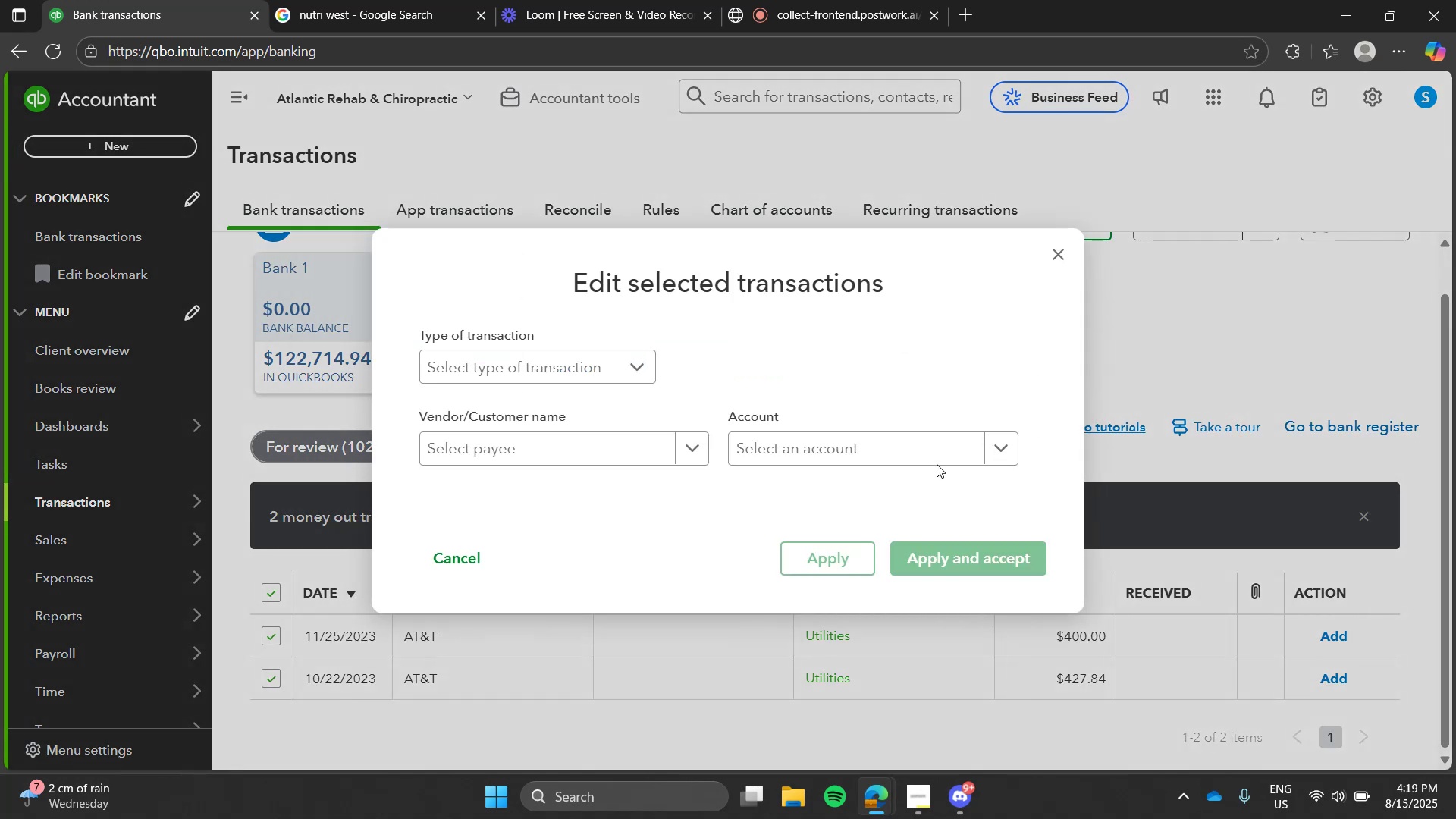 
left_click([937, 464])
 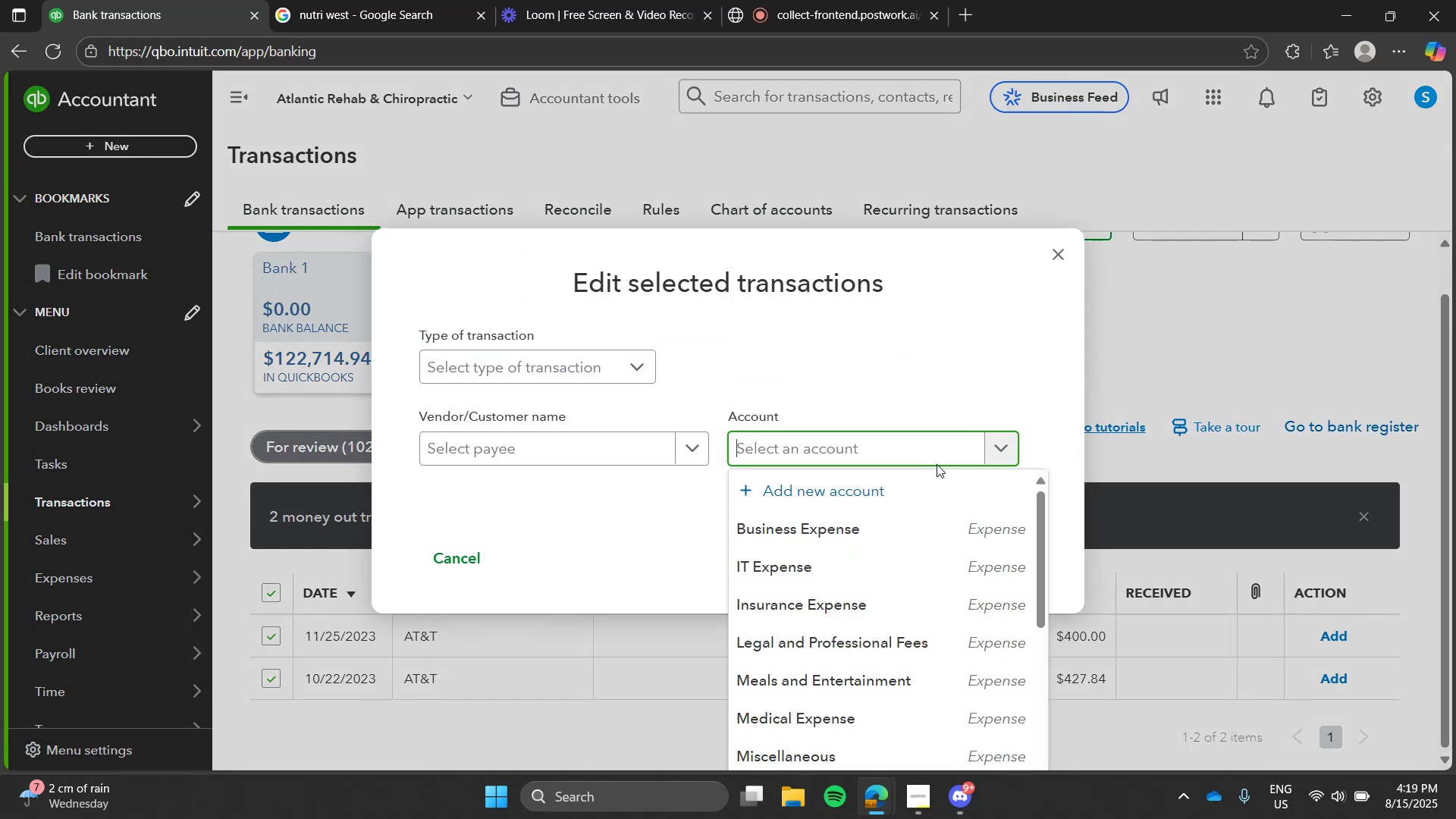 
type(uti)
key(Tab)
 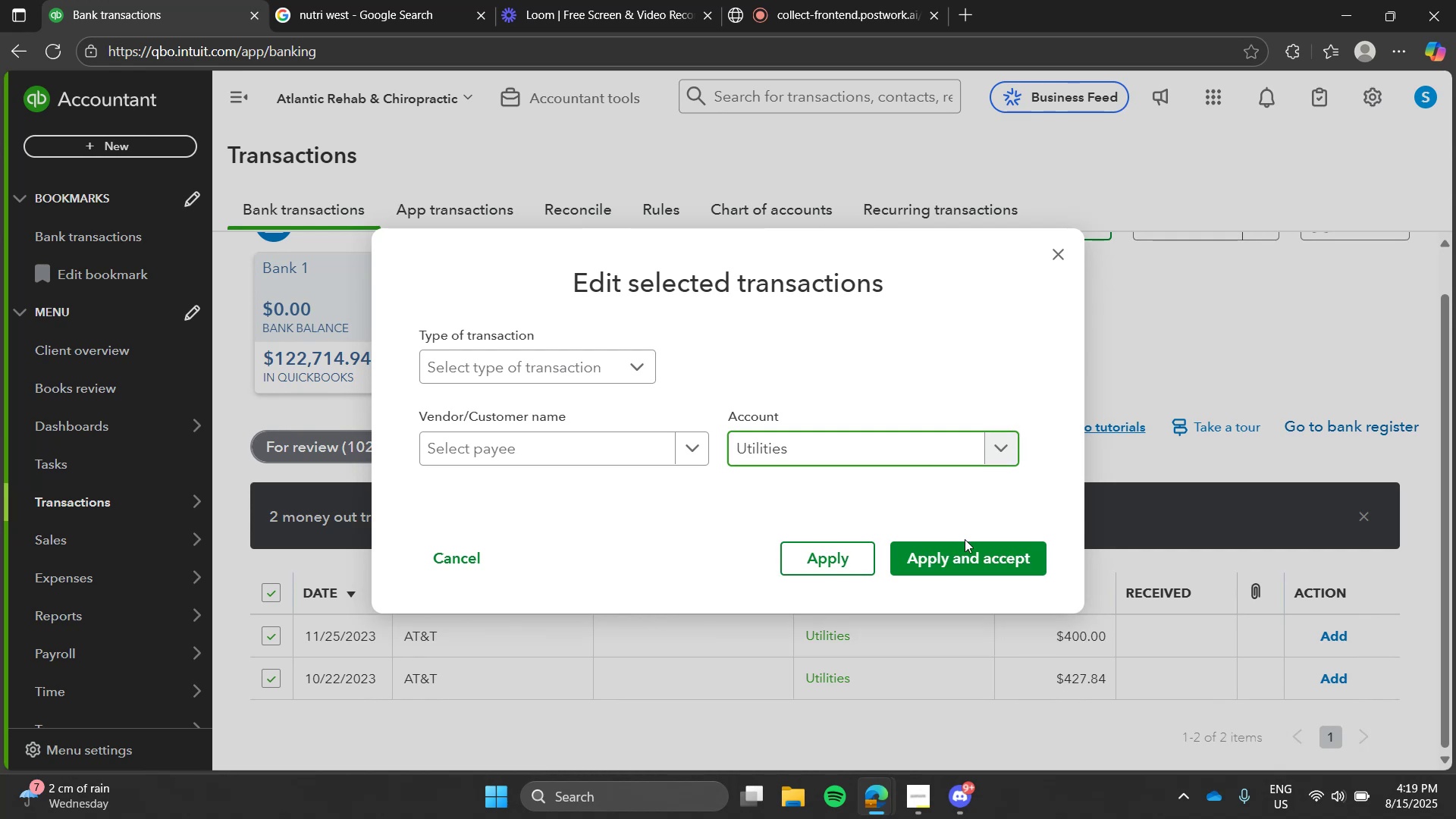 
left_click([968, 557])
 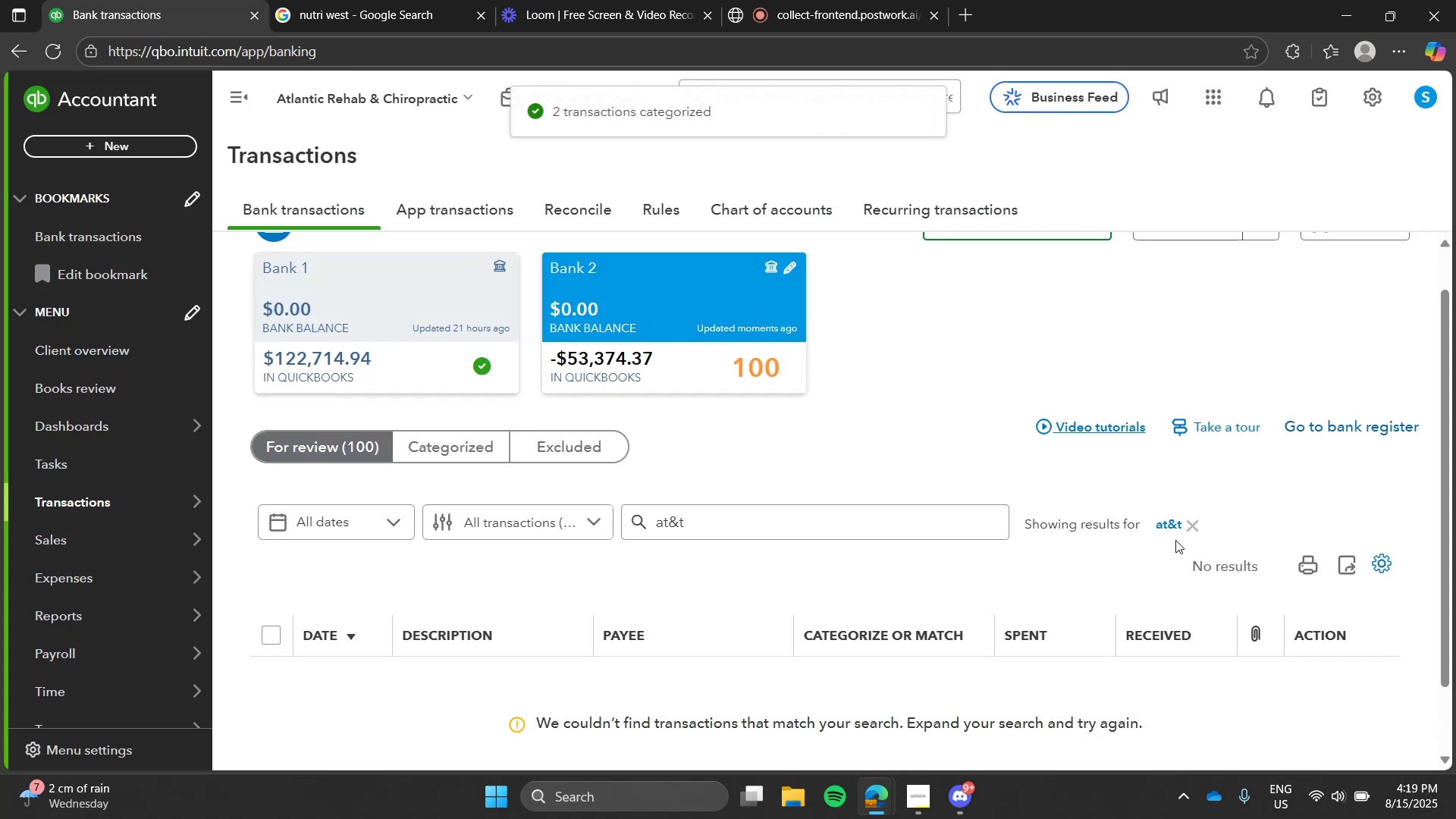 
left_click([1181, 526])
 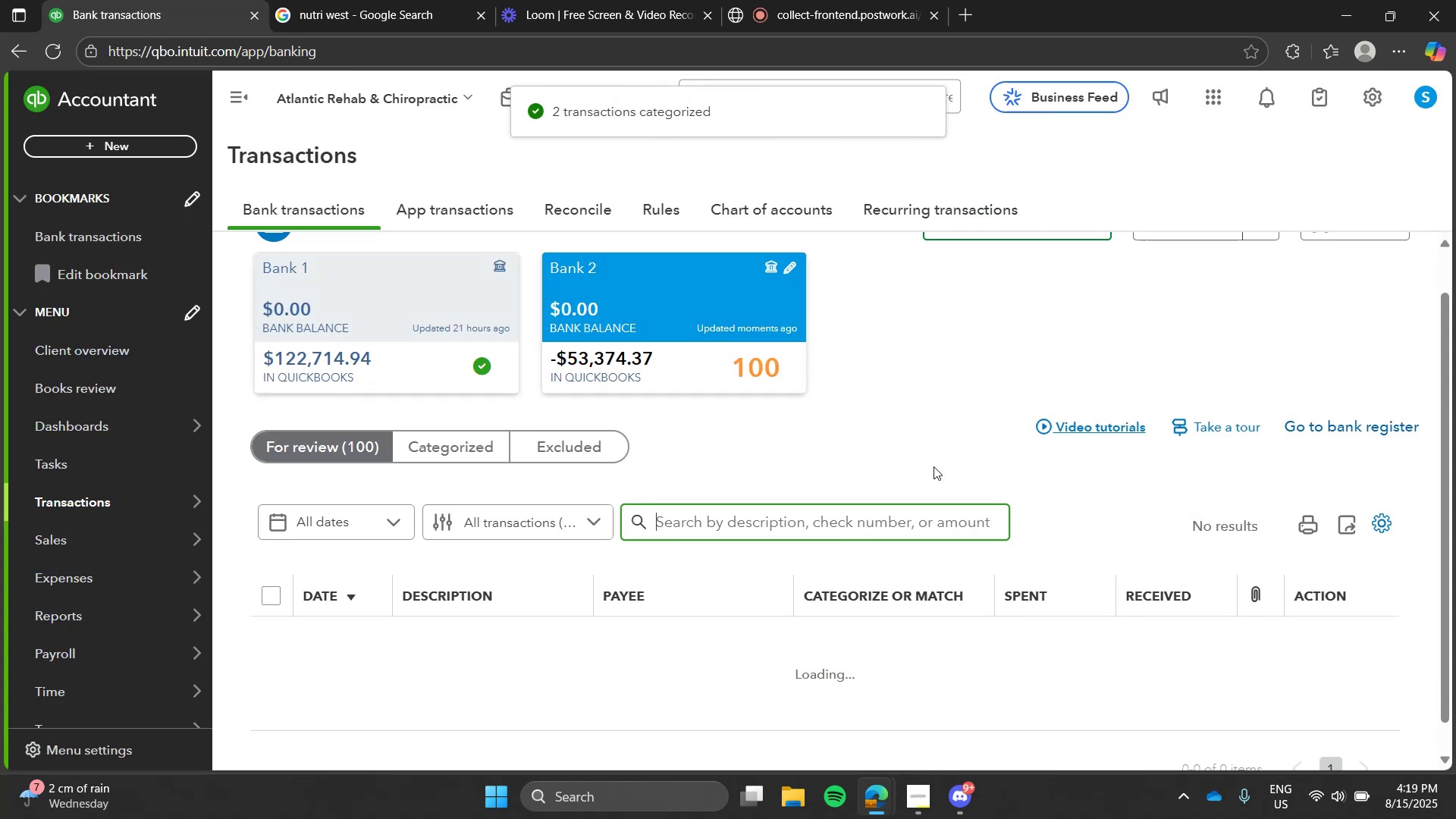 
left_click([934, 466])
 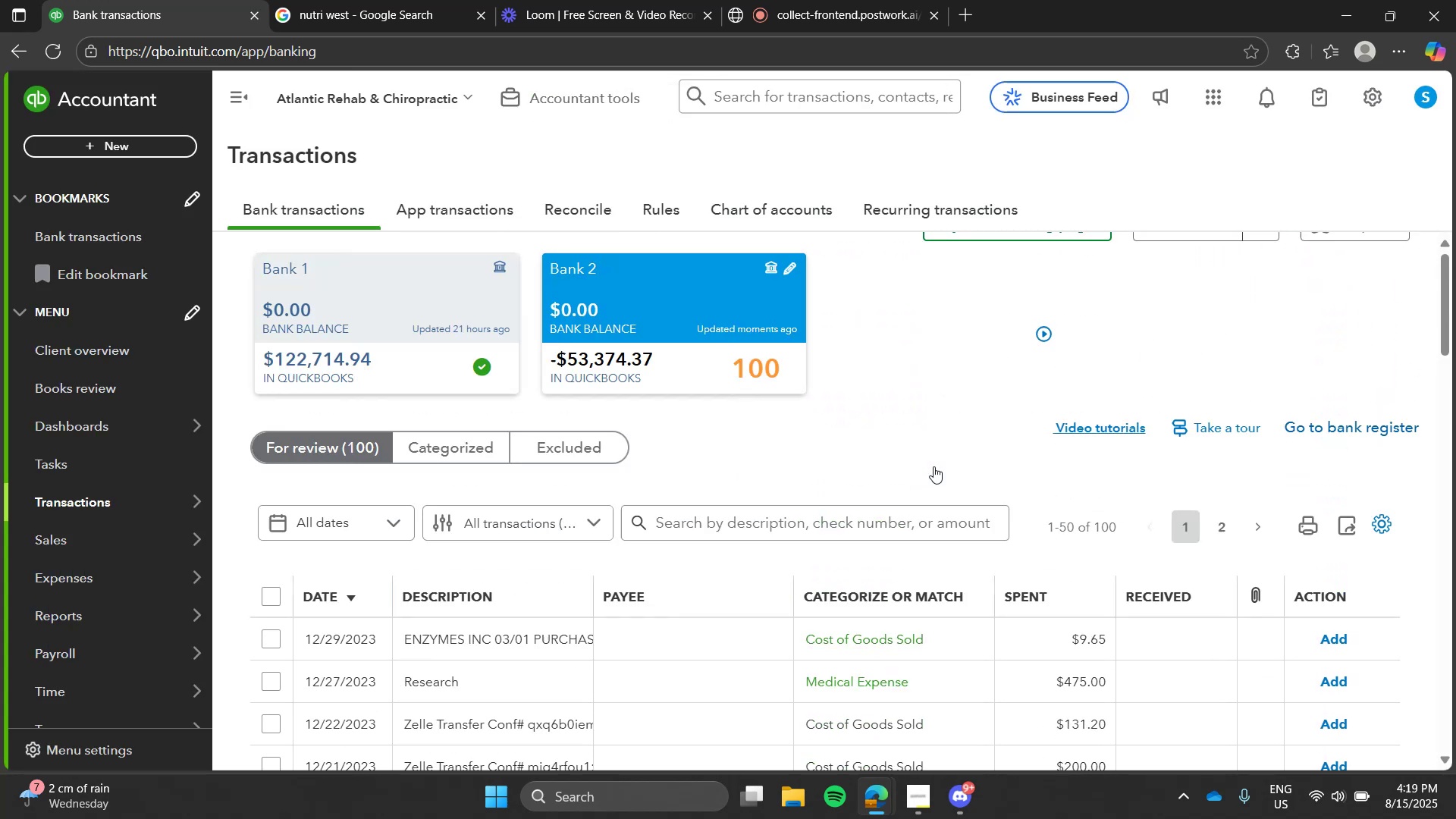 
key(Z)
 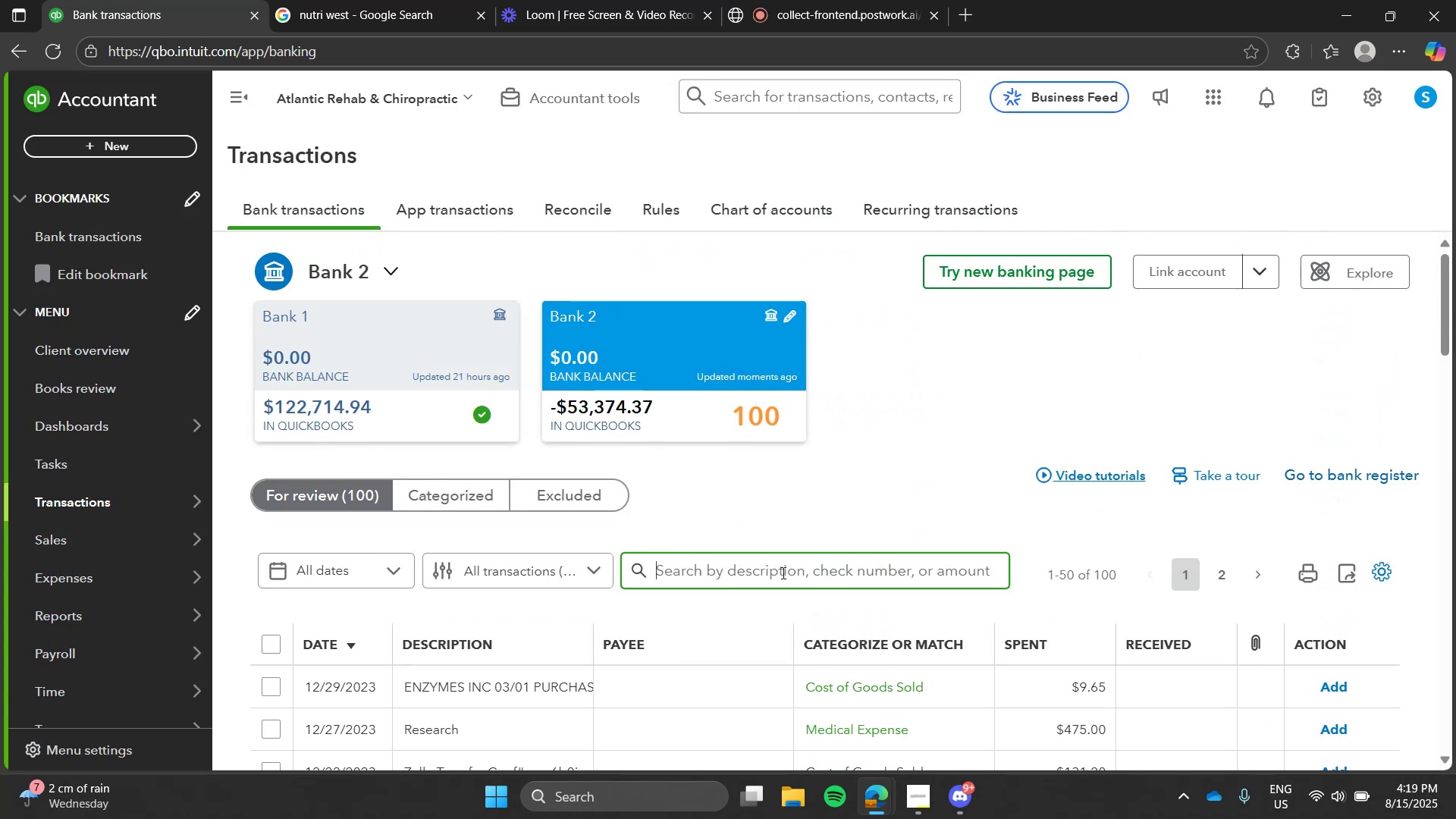 
left_click([782, 573])
 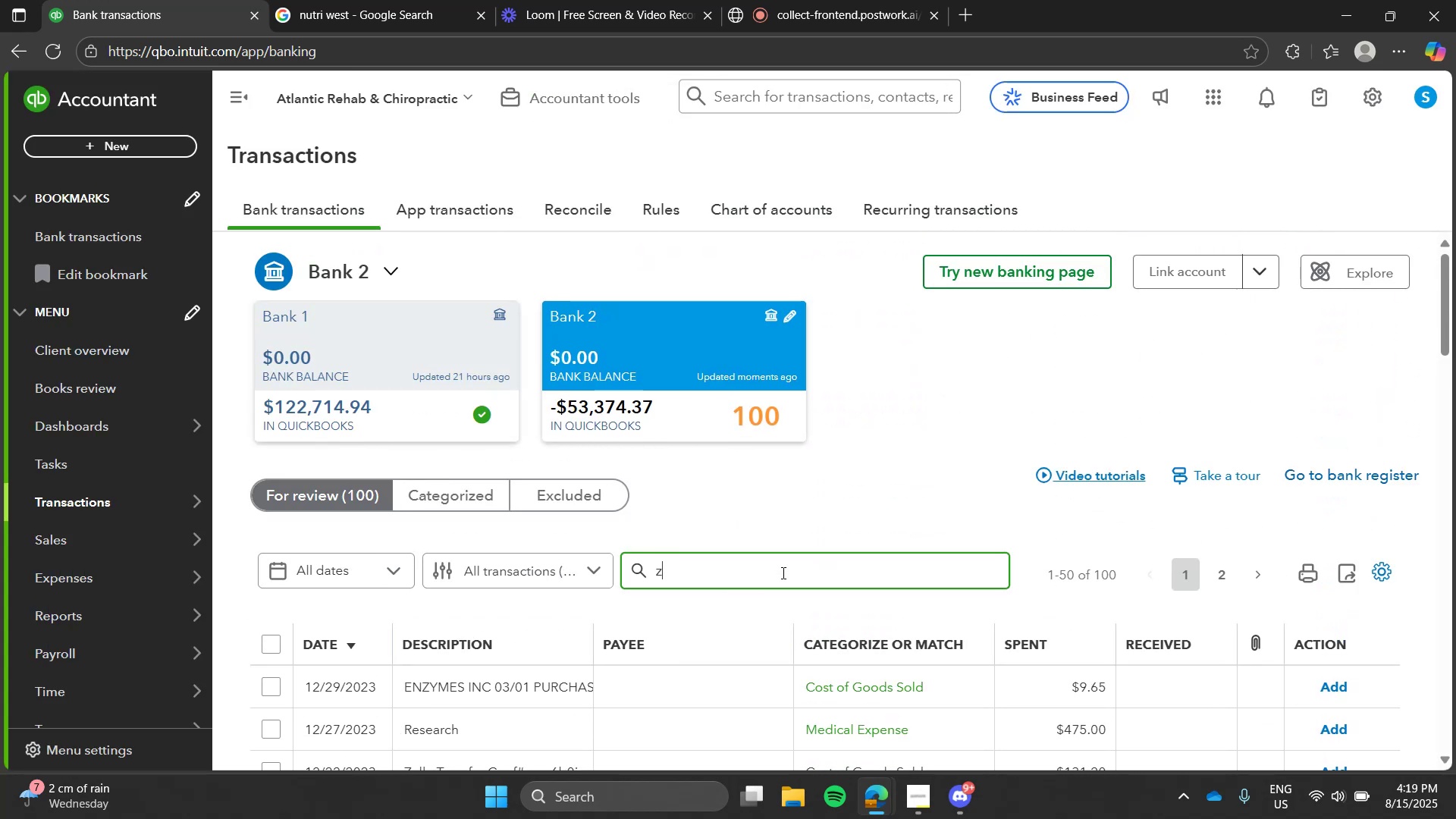 
type(elle)
 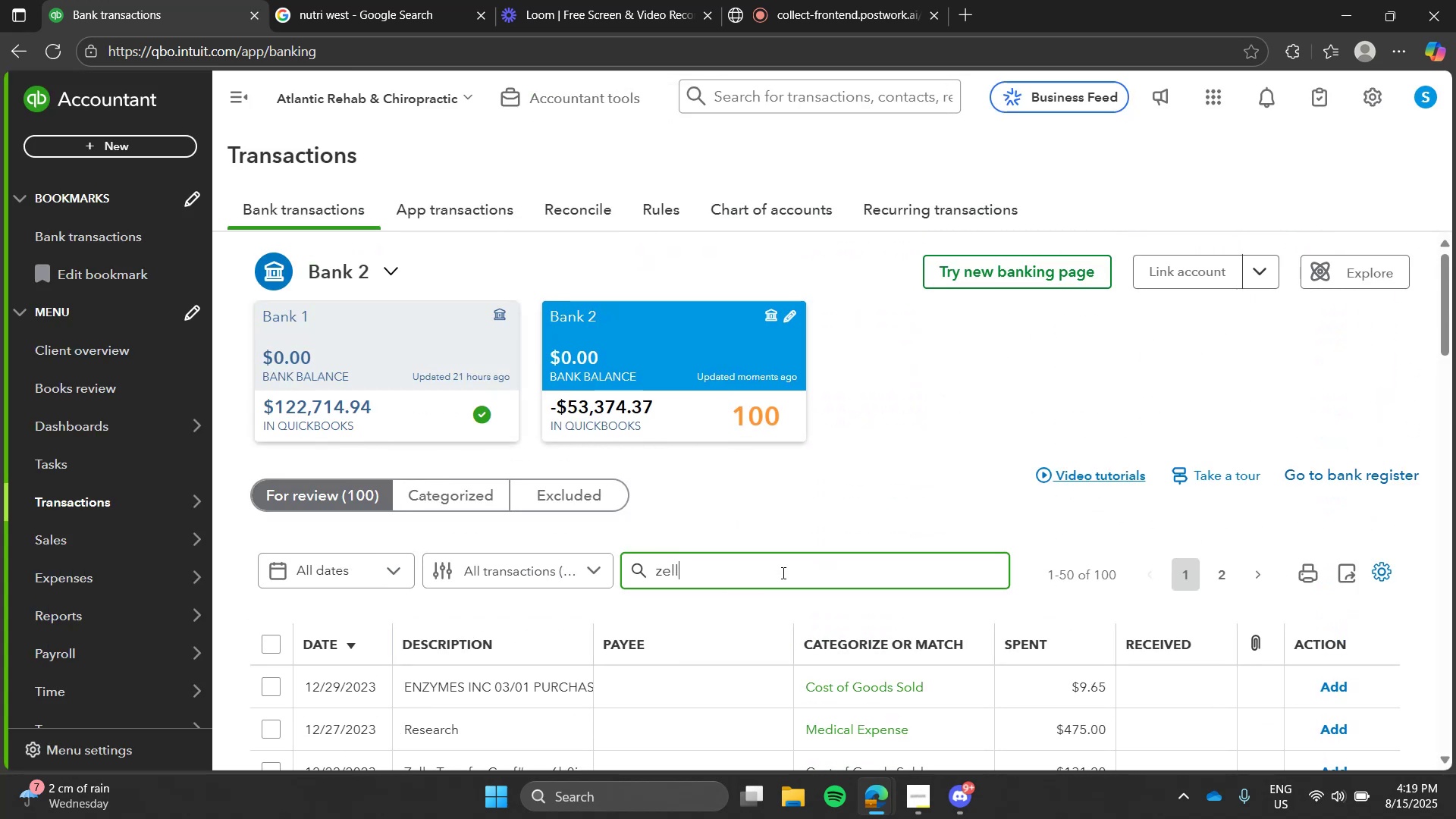 
key(Enter)
 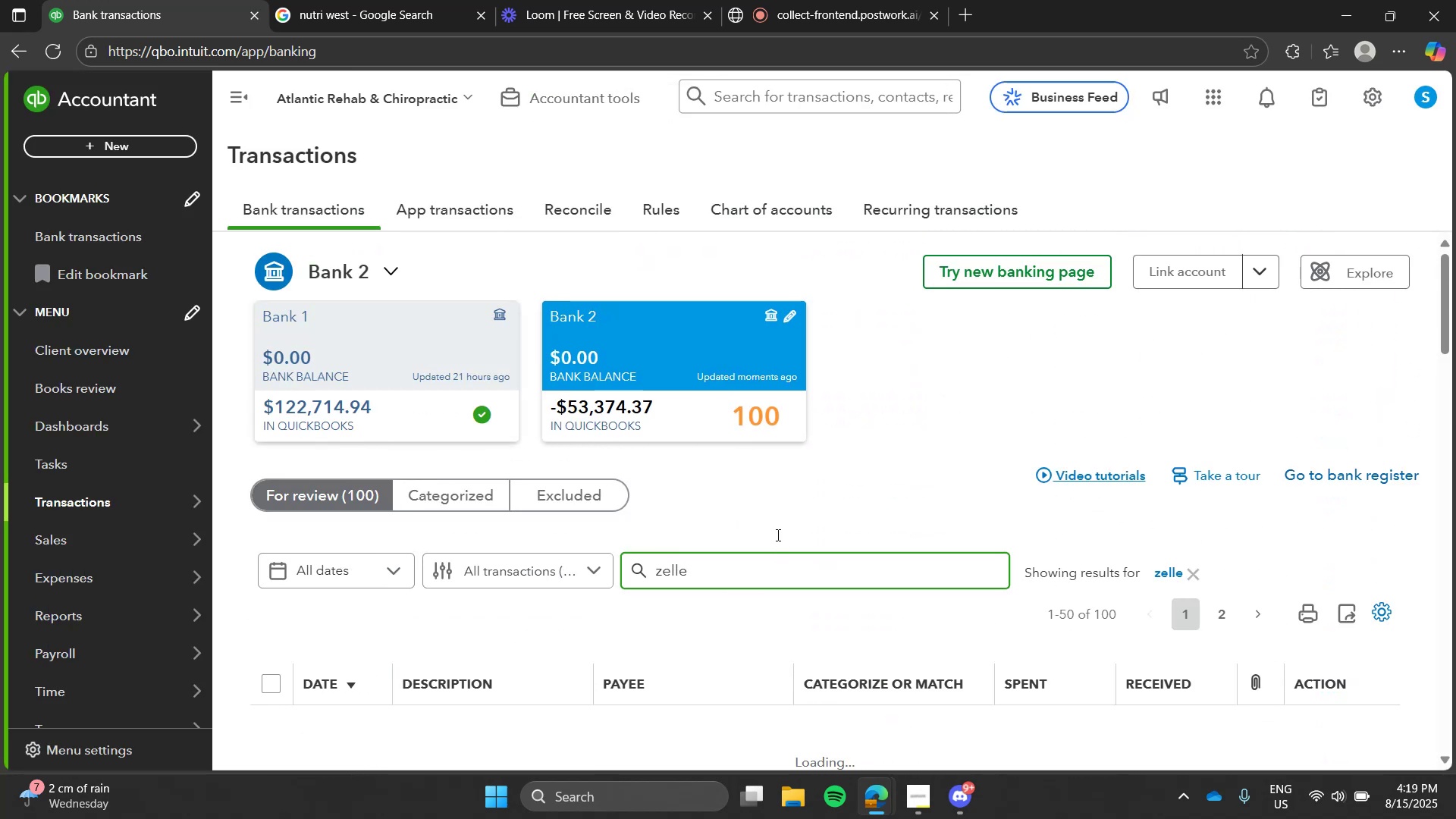 
left_click([777, 516])
 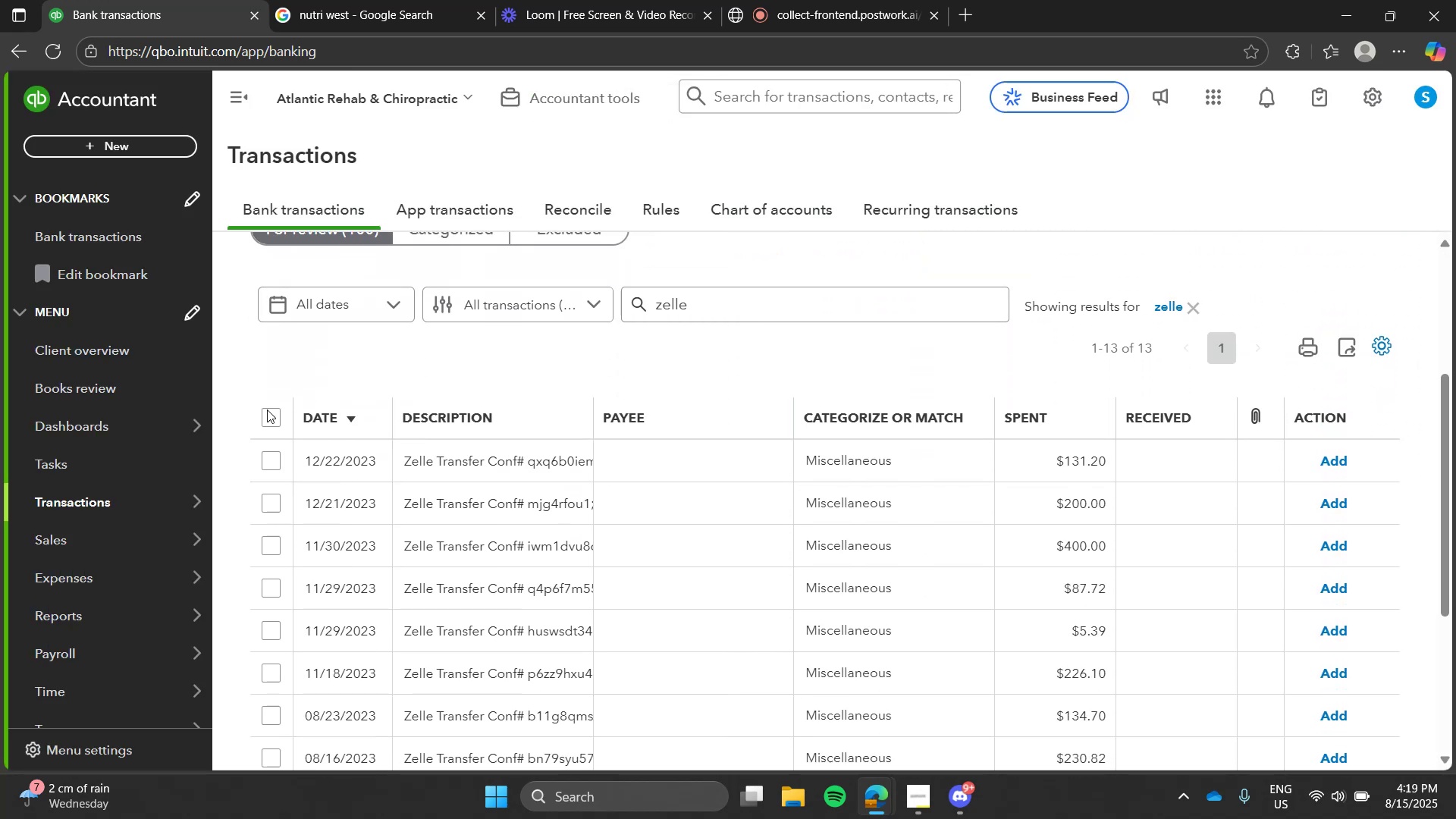 
left_click([262, 410])
 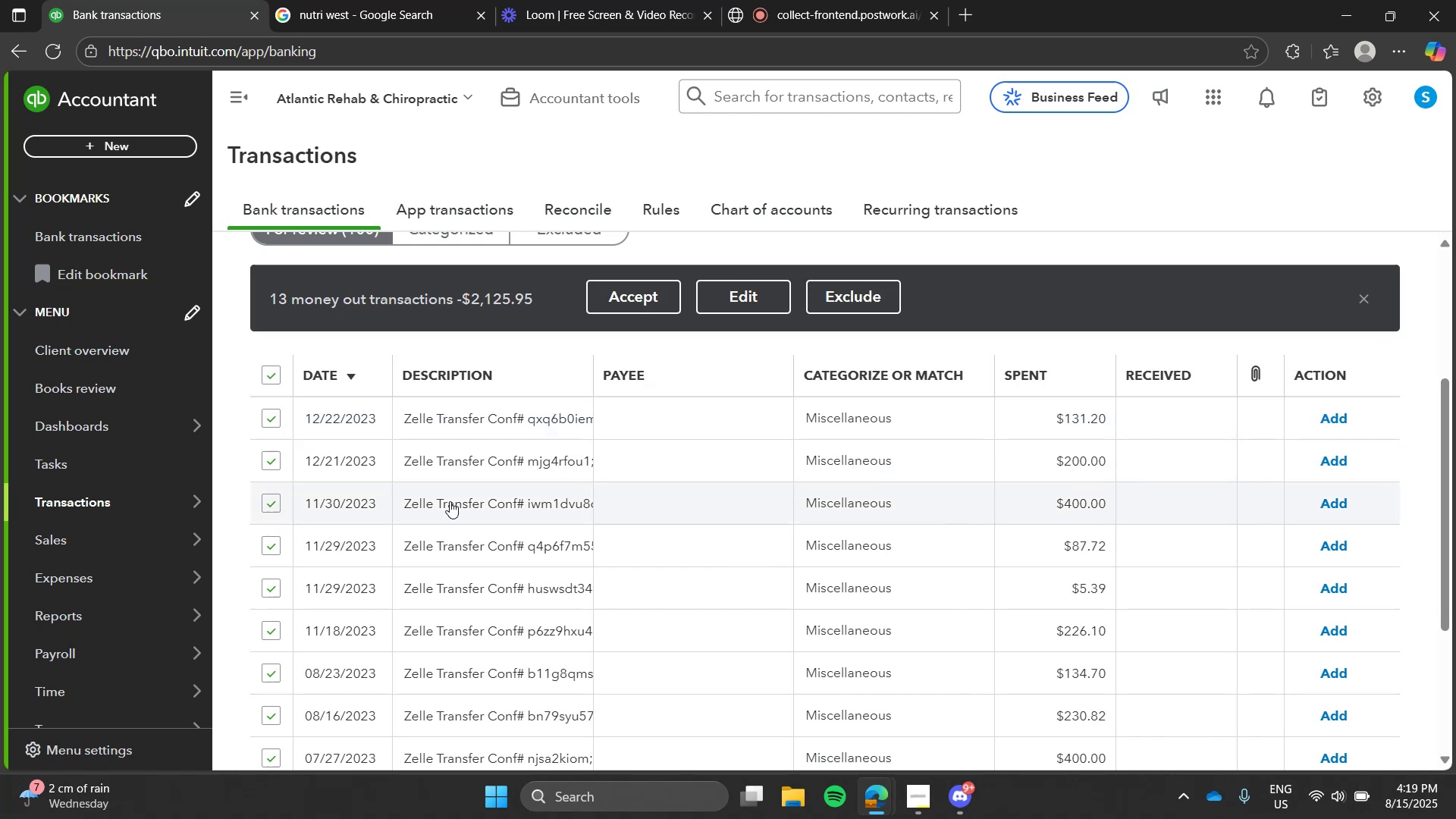 
left_click([450, 501])
 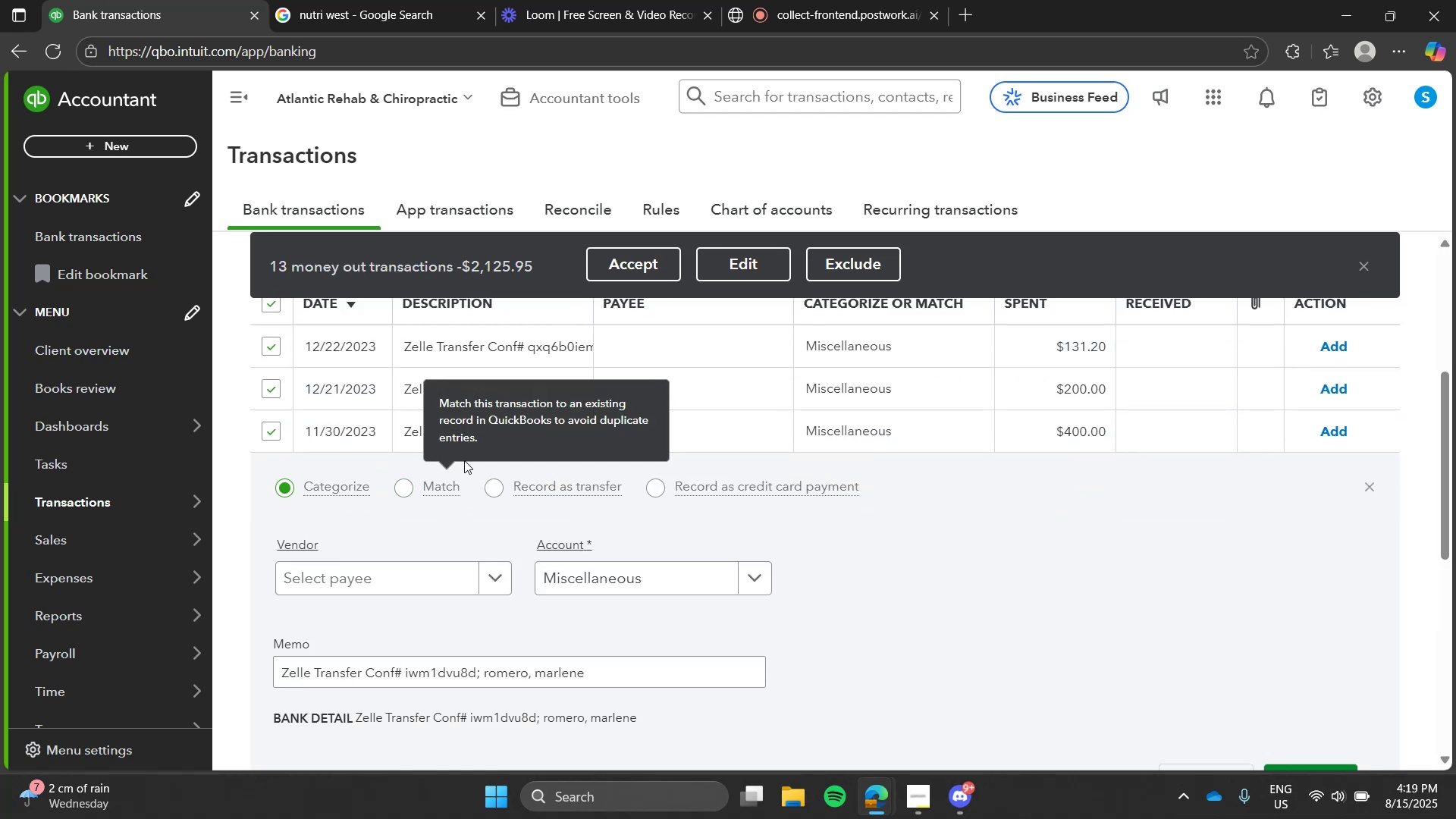 
left_click([410, 435])
 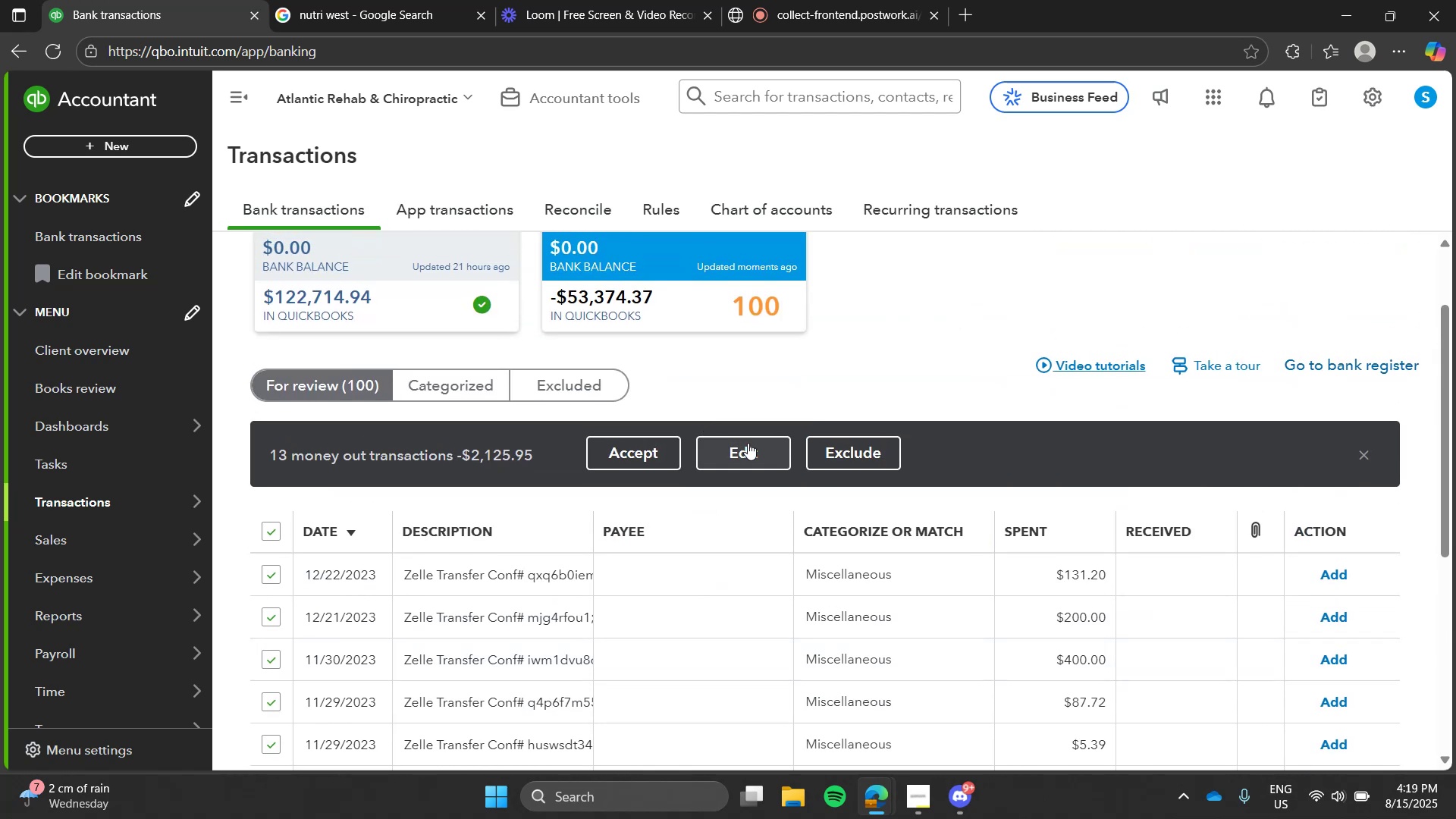 
left_click([748, 443])
 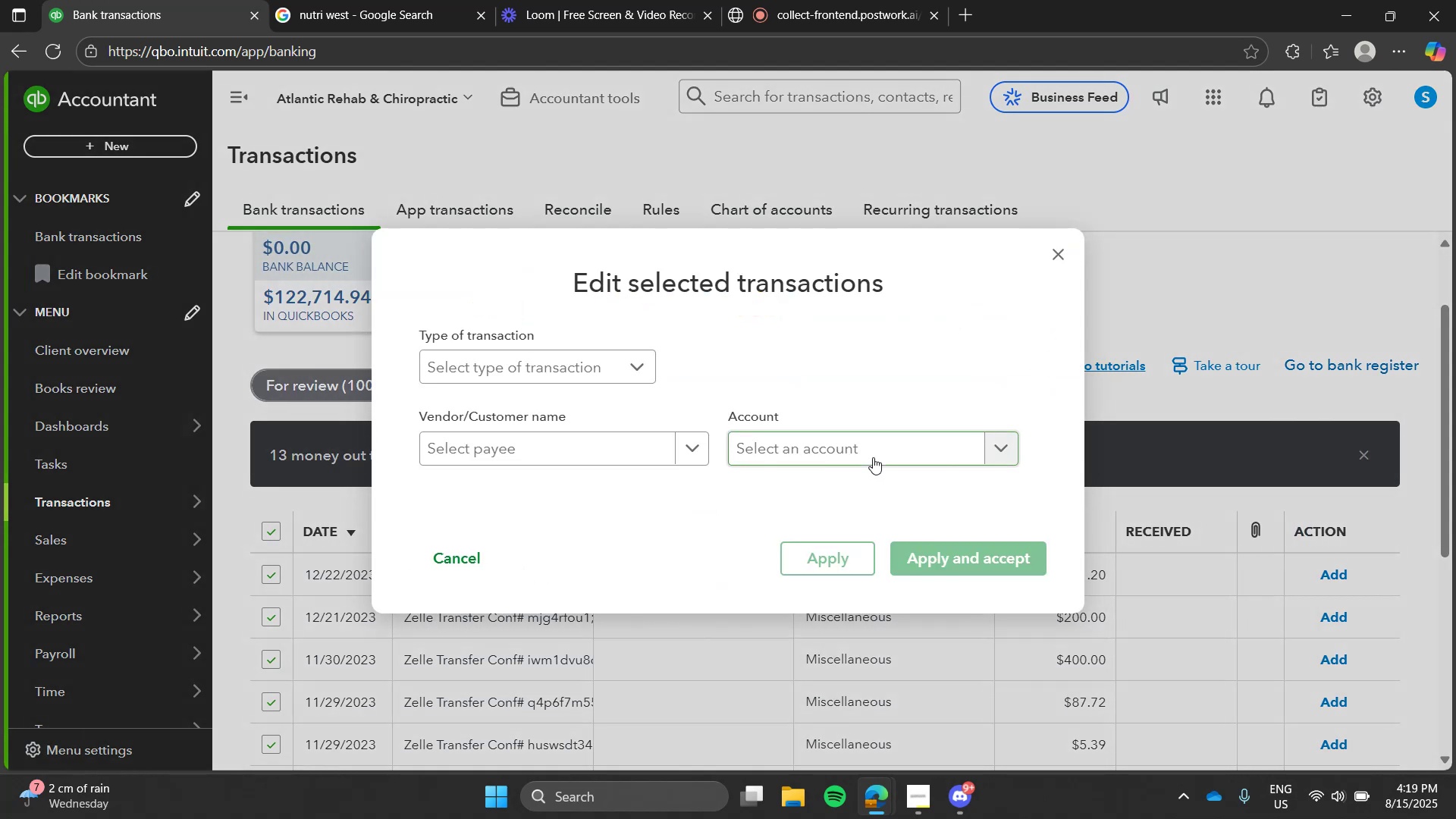 
left_click([873, 457])
 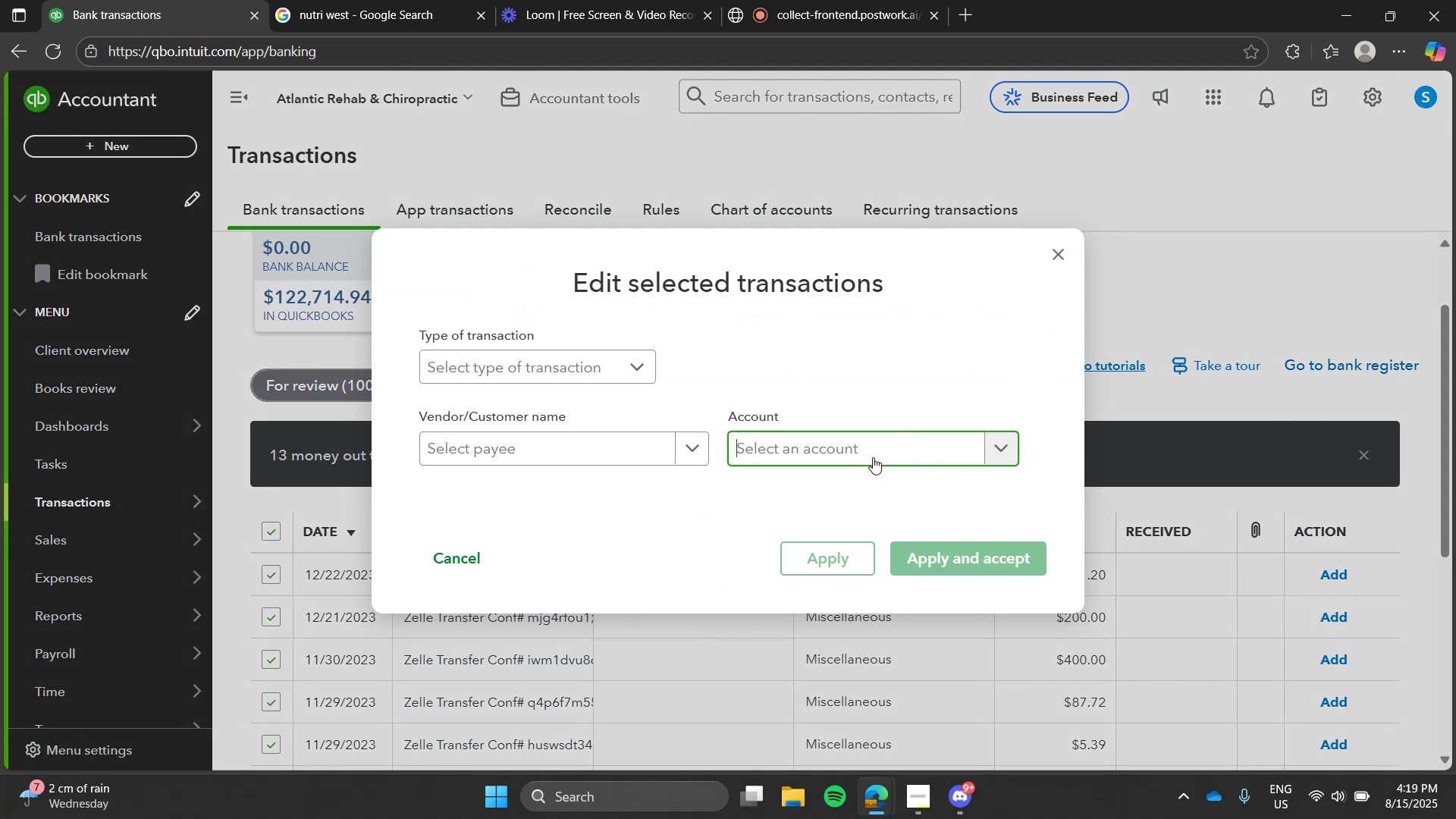 
type(mis)
key(Tab)
 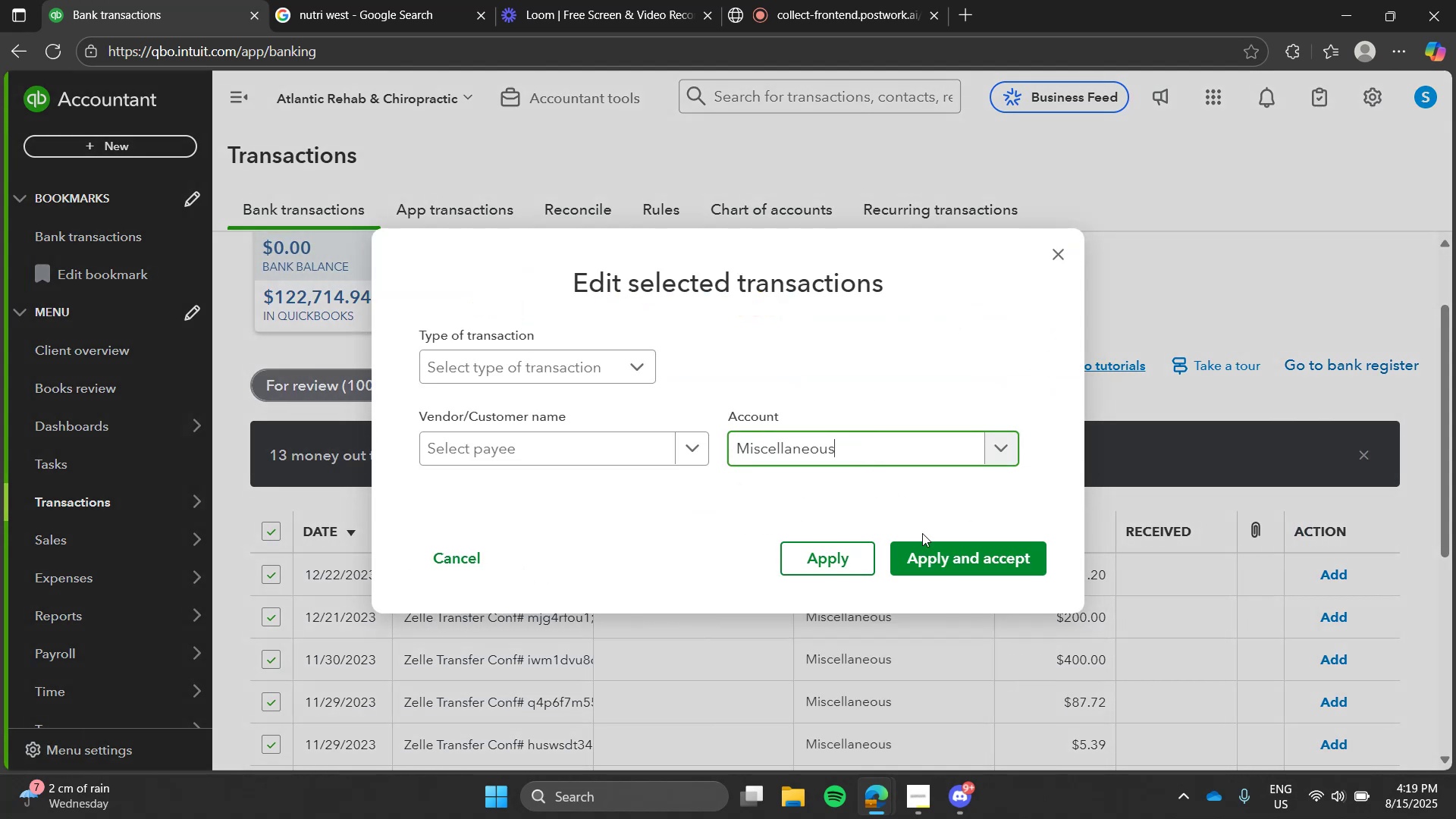 
left_click([930, 544])
 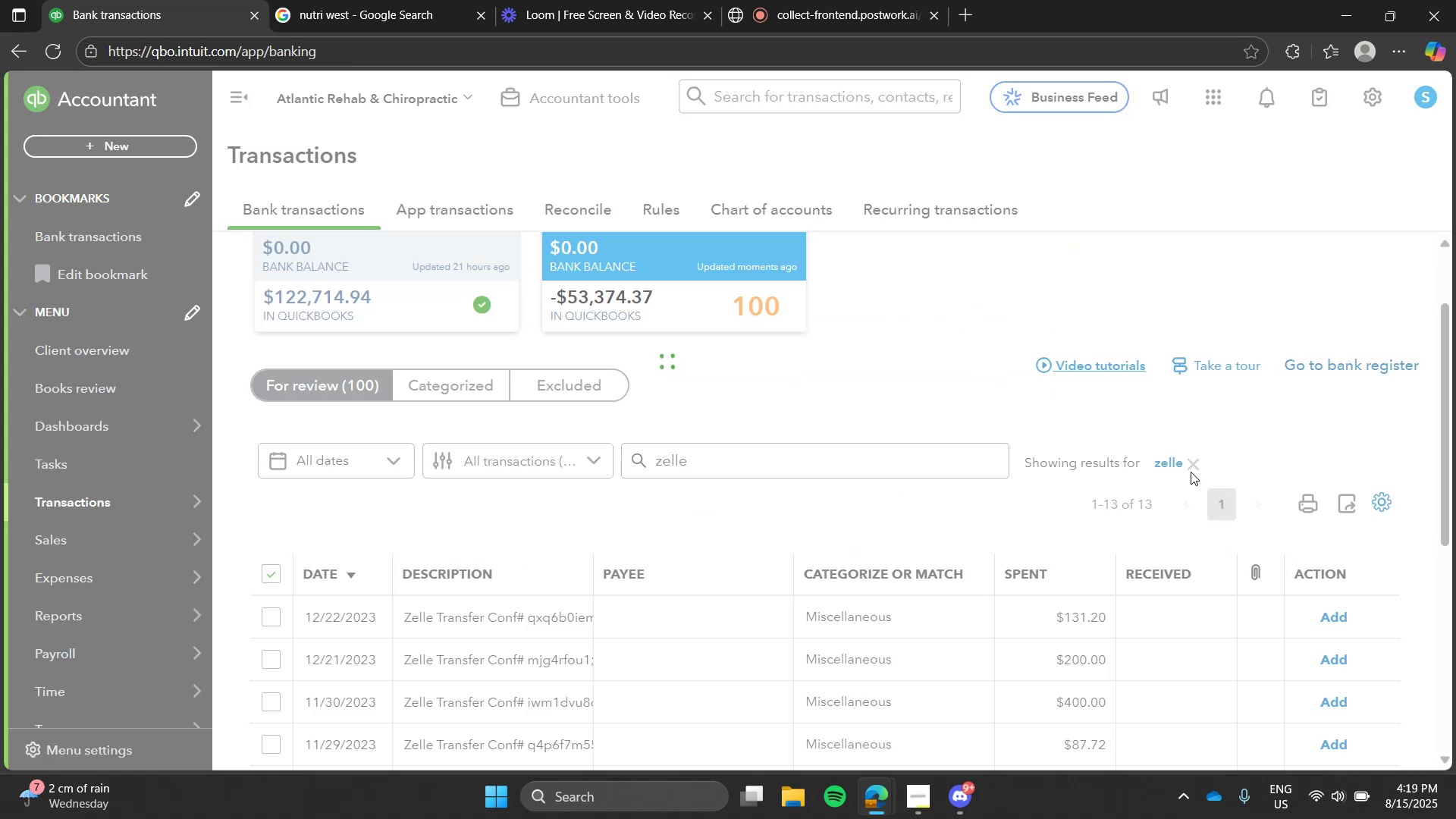 
left_click([1191, 472])
 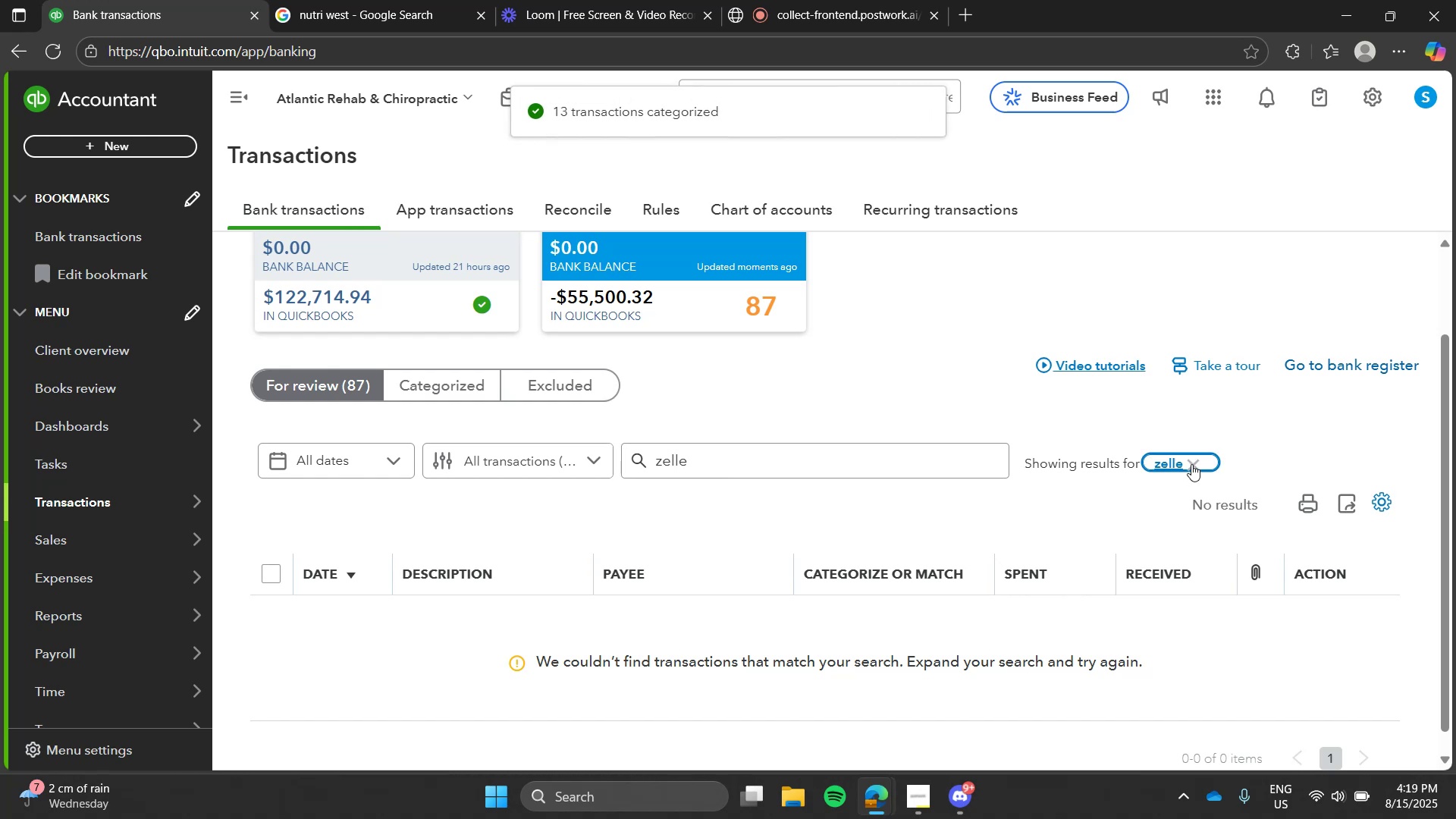 
left_click([1191, 464])
 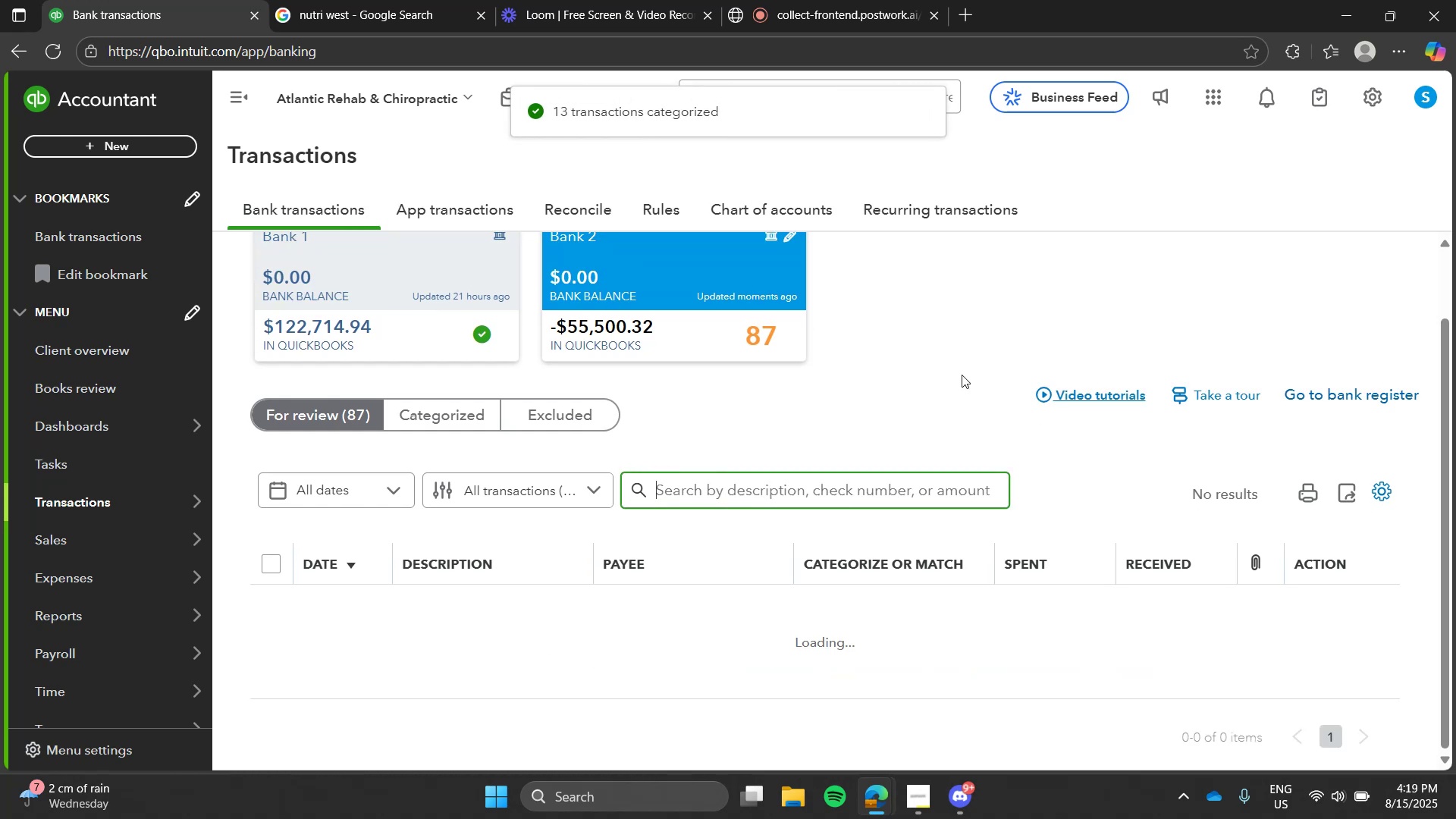 
left_click([962, 375])
 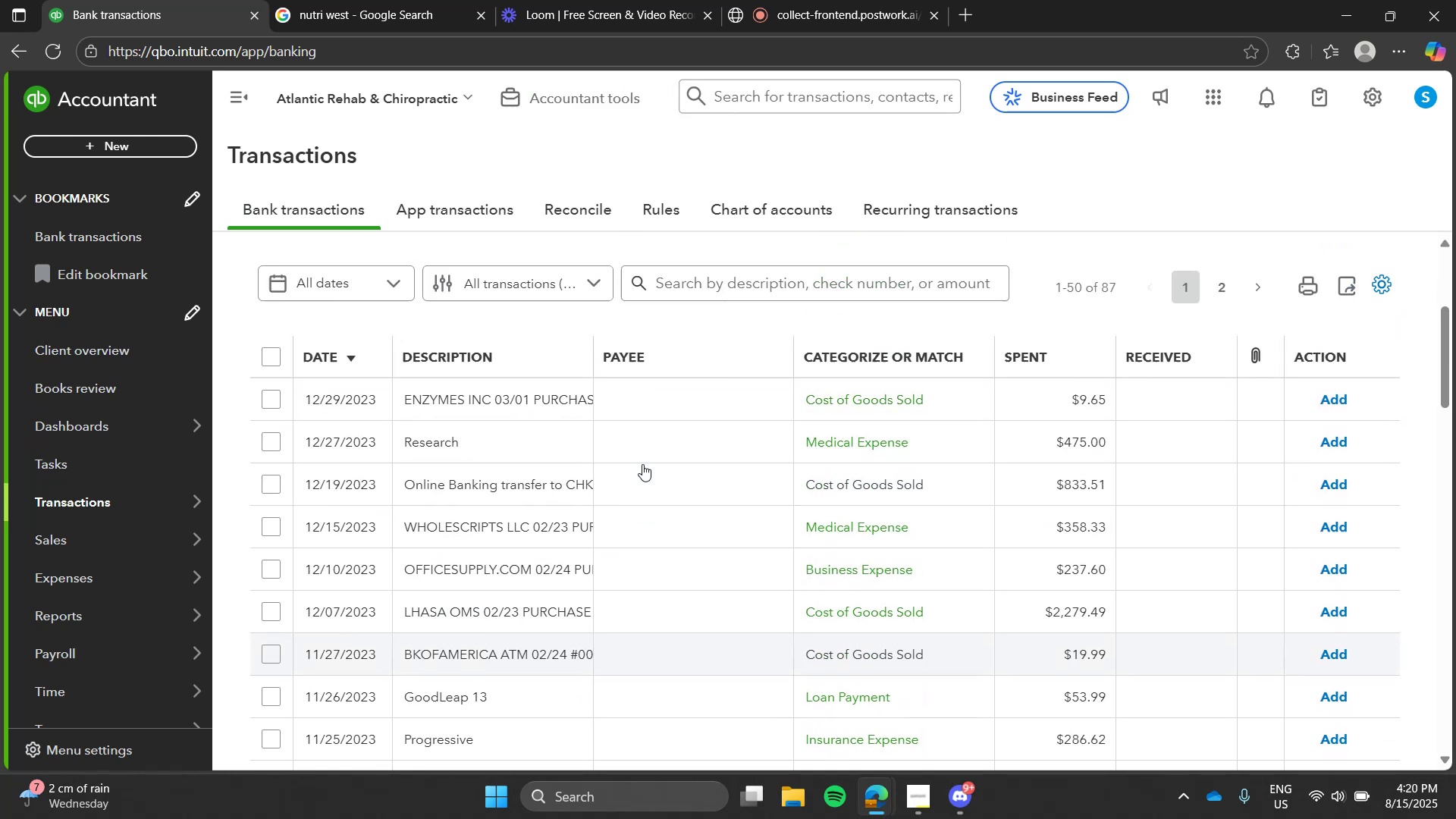 
left_click([720, 337])
 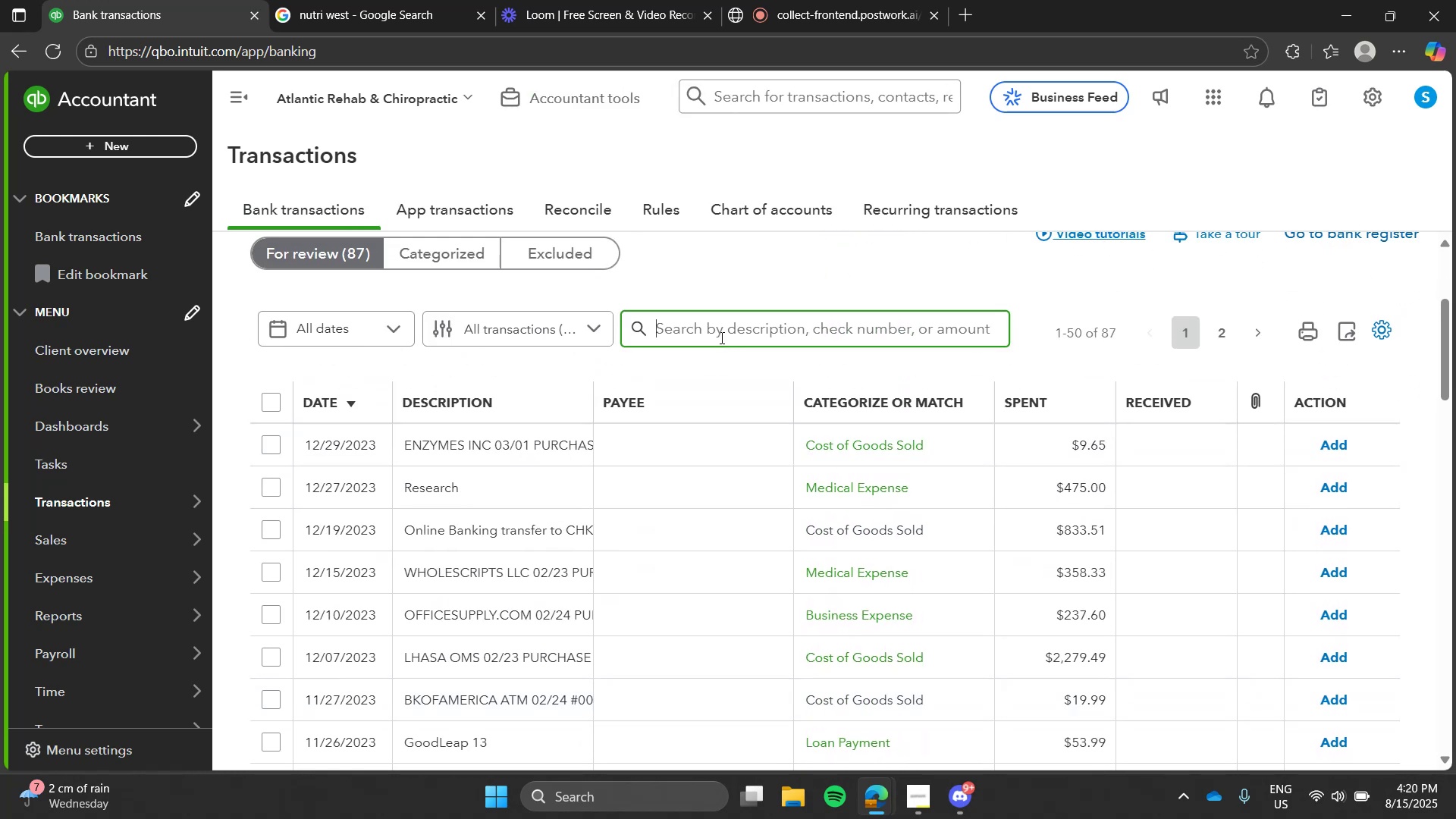 
type(progr)
key(Tab)
type(e)
 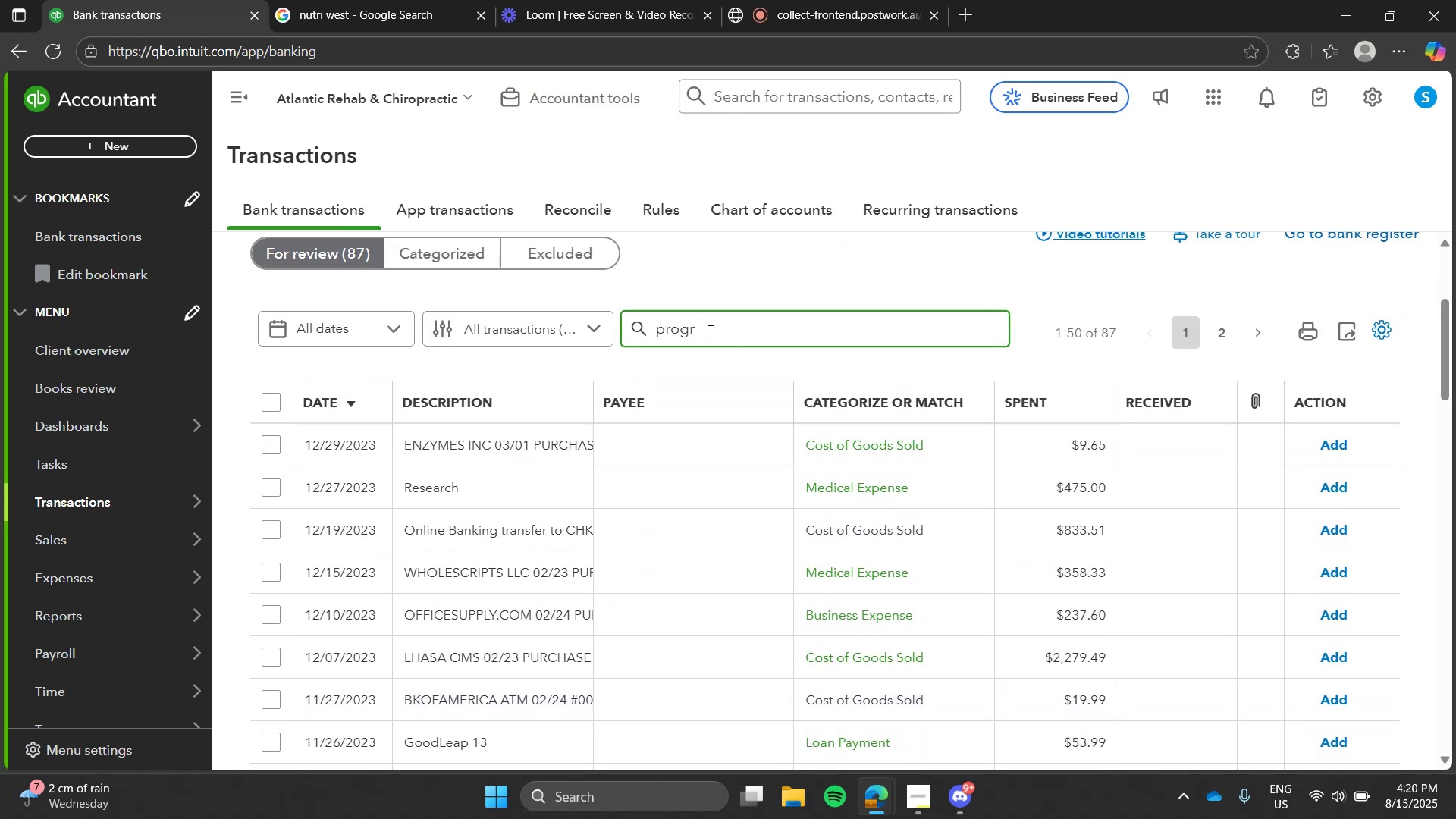 
left_click([709, 331])
 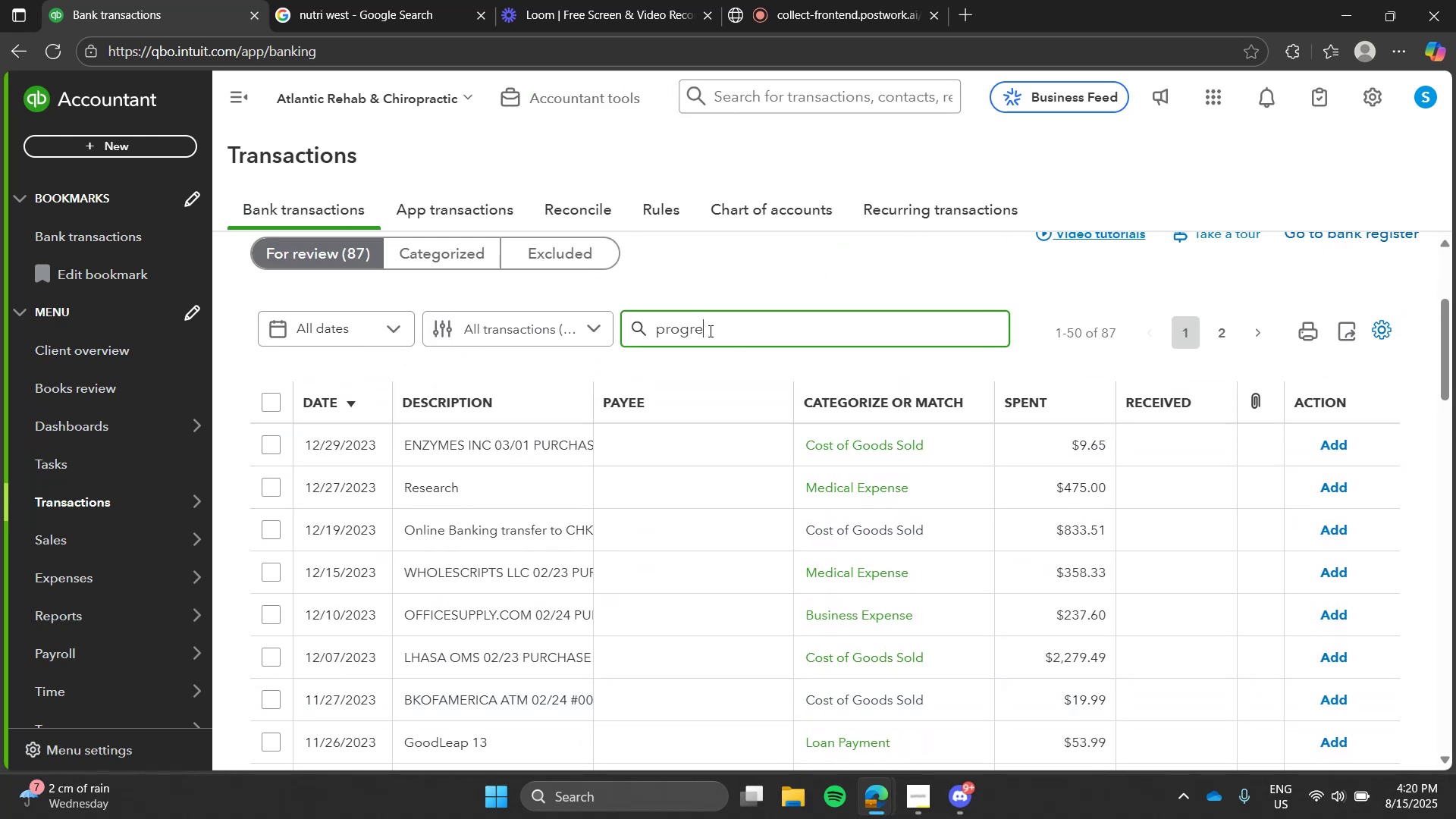 
type(ss)
 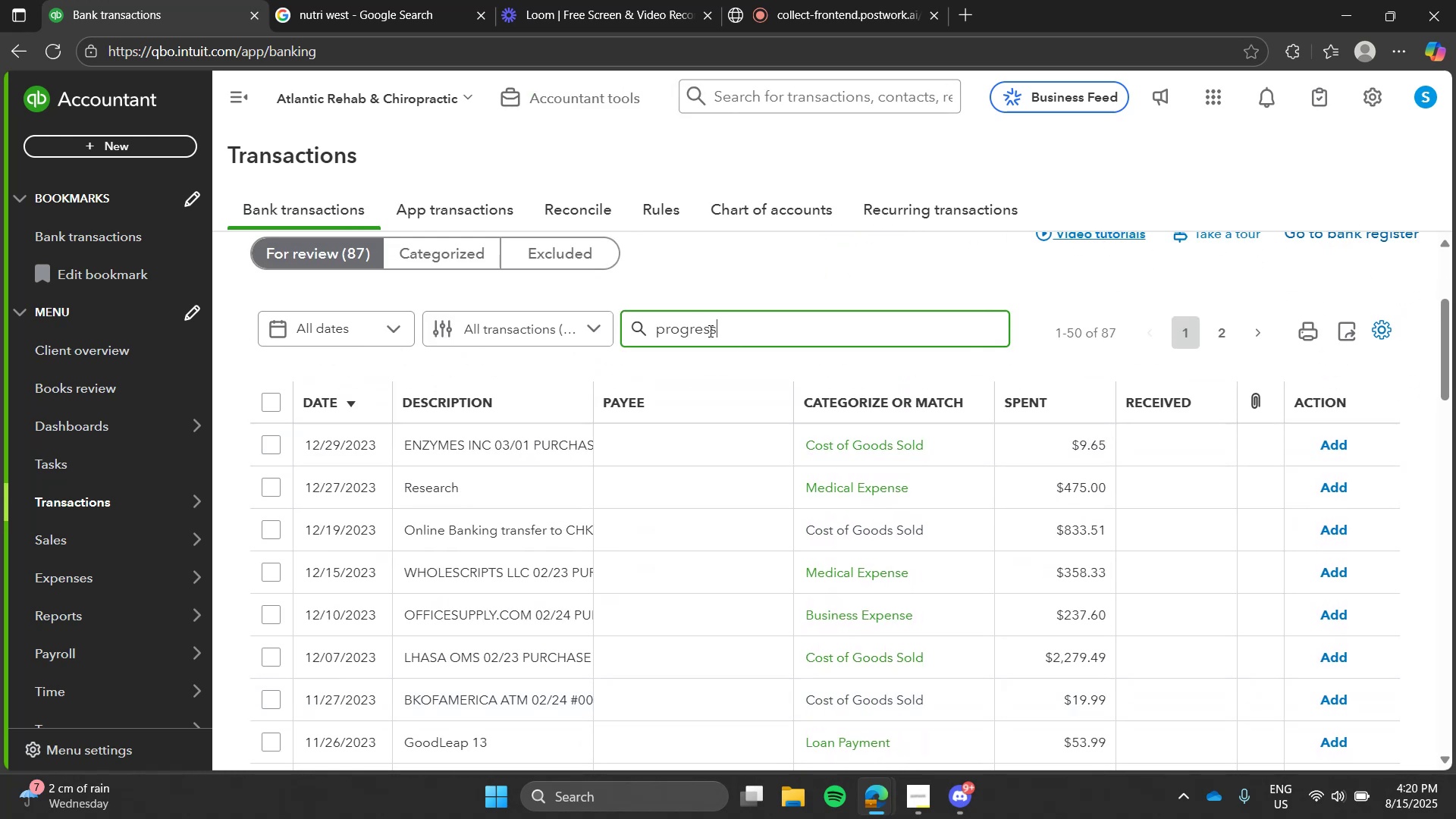 
key(Enter)
 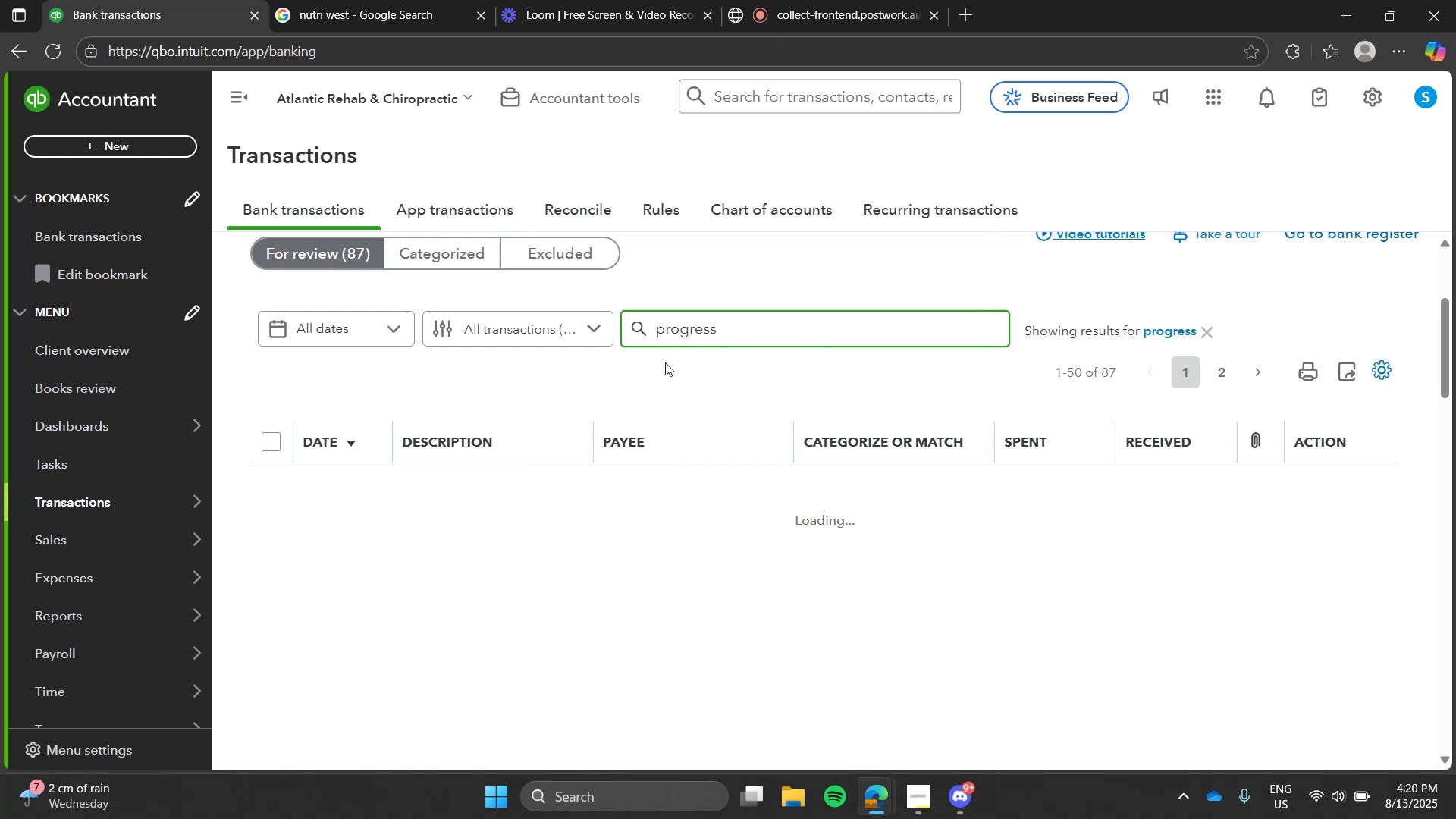 
left_click([665, 362])
 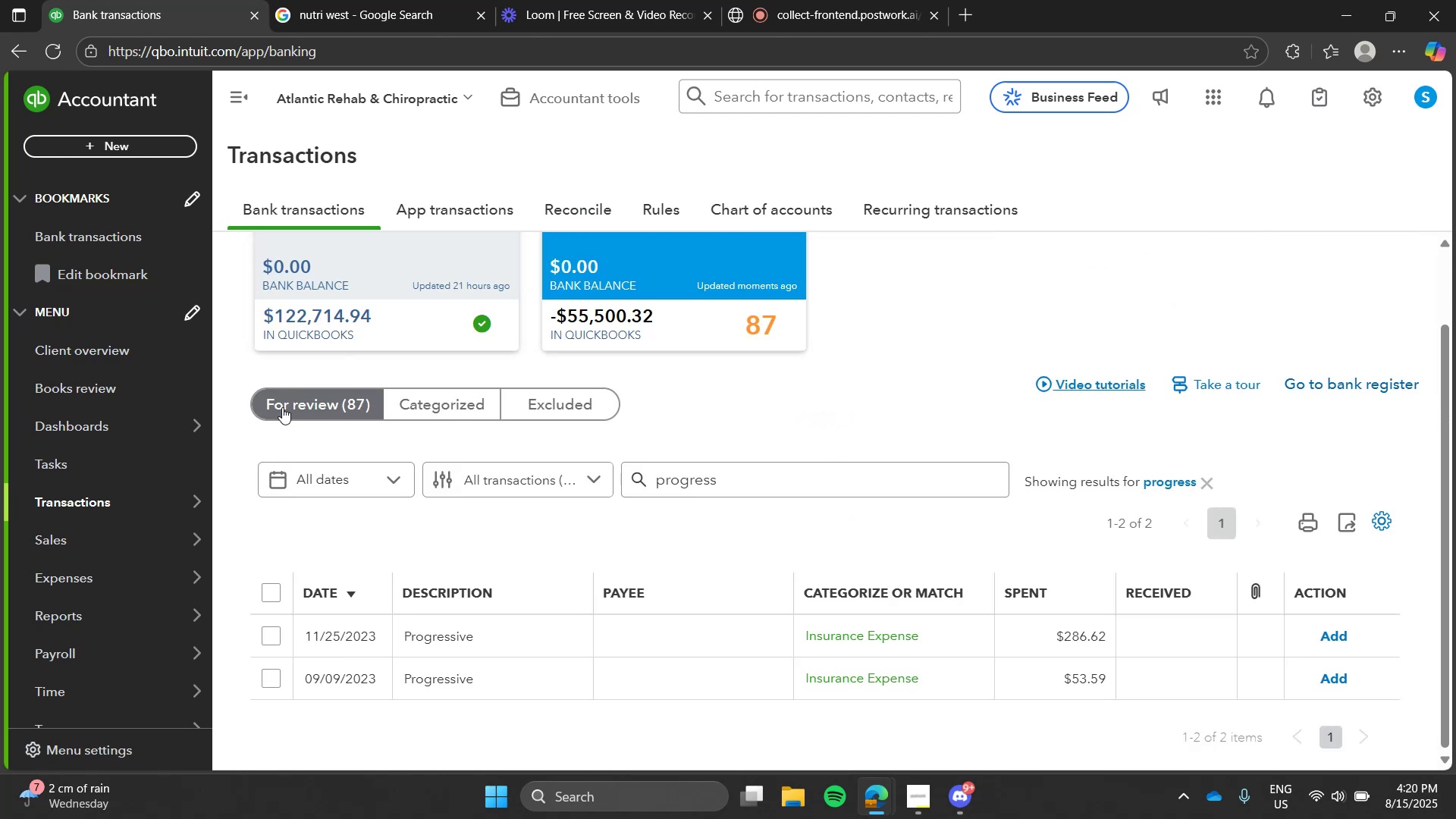 
left_click([270, 595])
 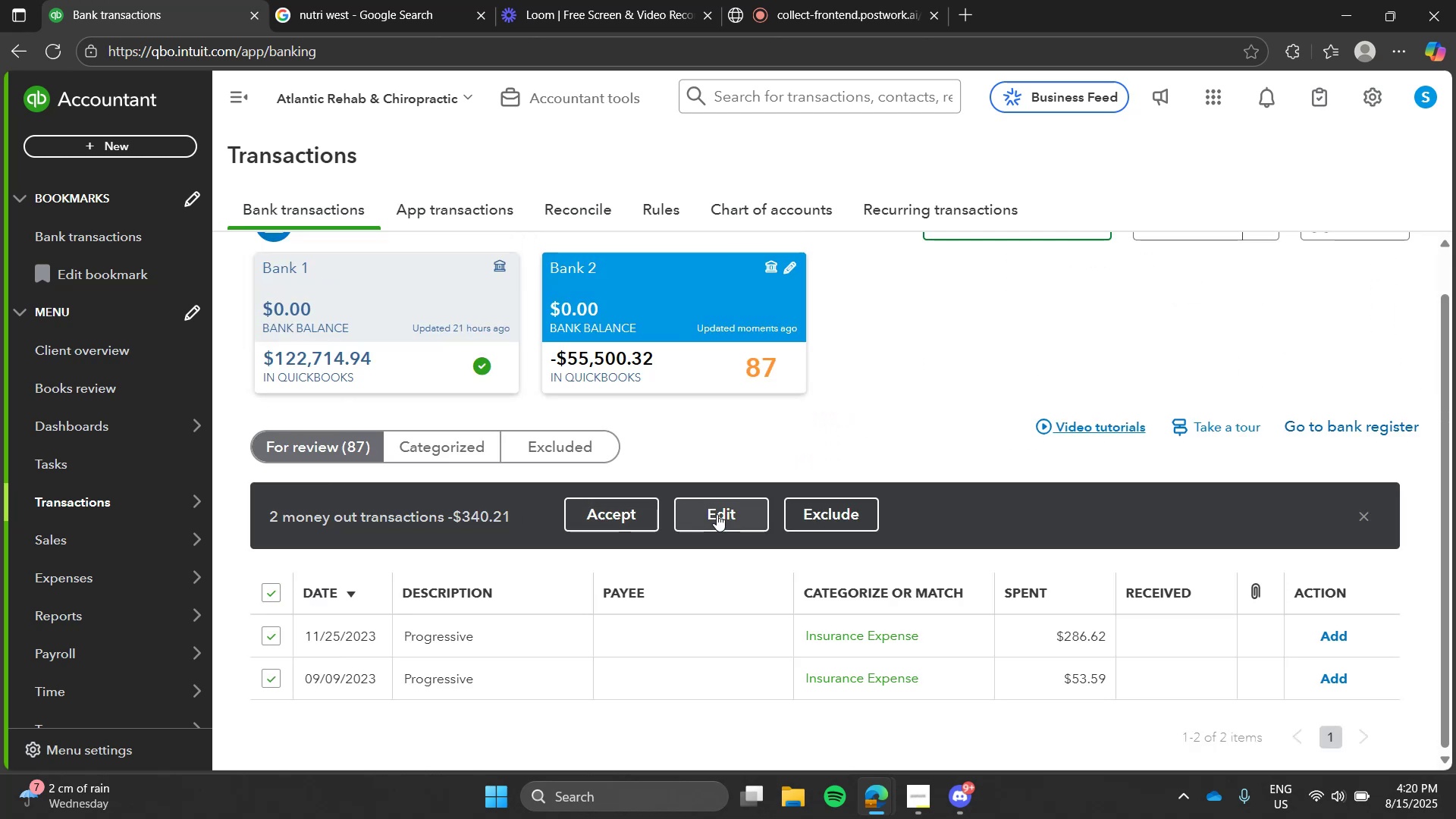 
left_click([717, 514])
 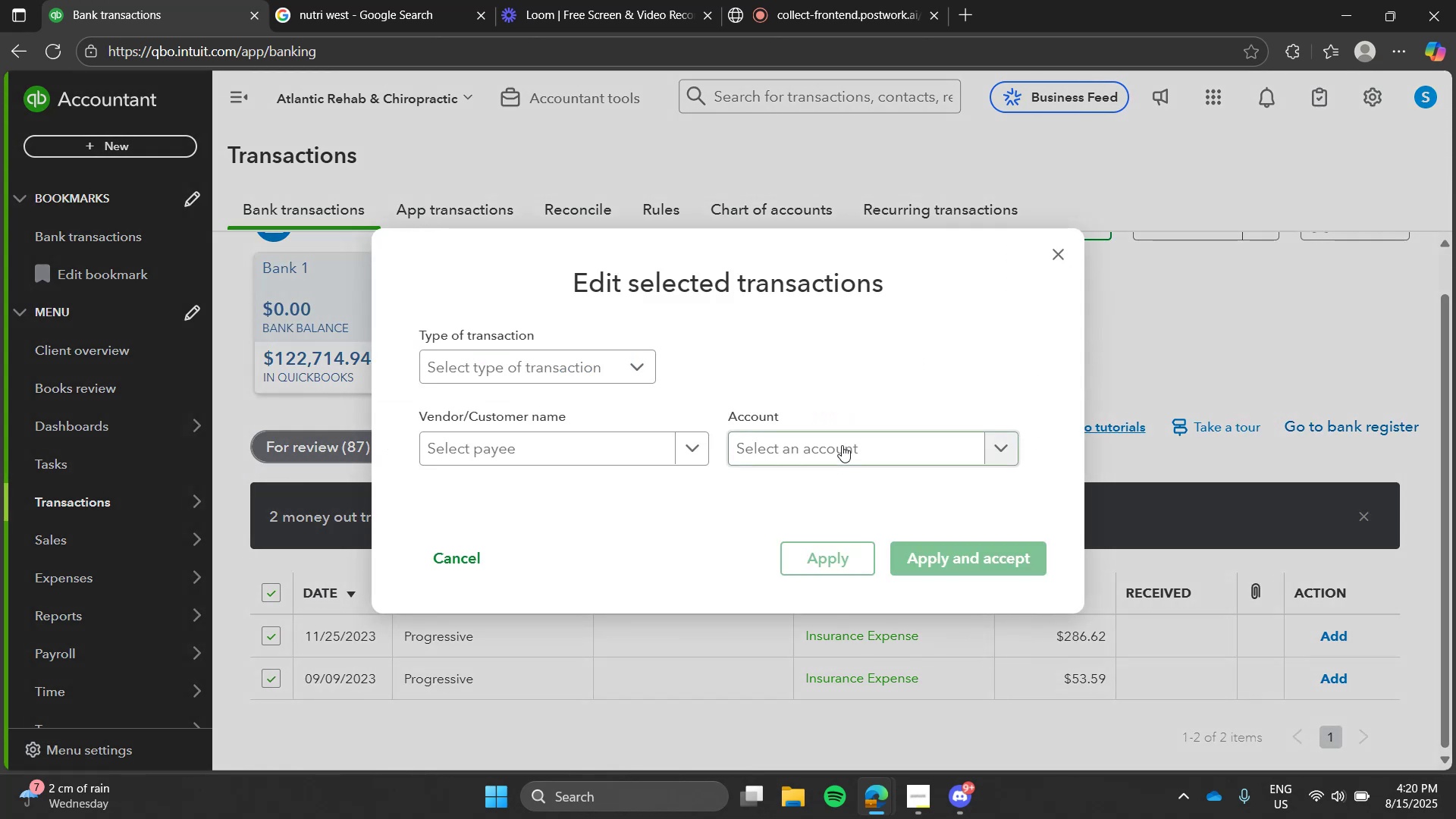 
left_click([842, 445])
 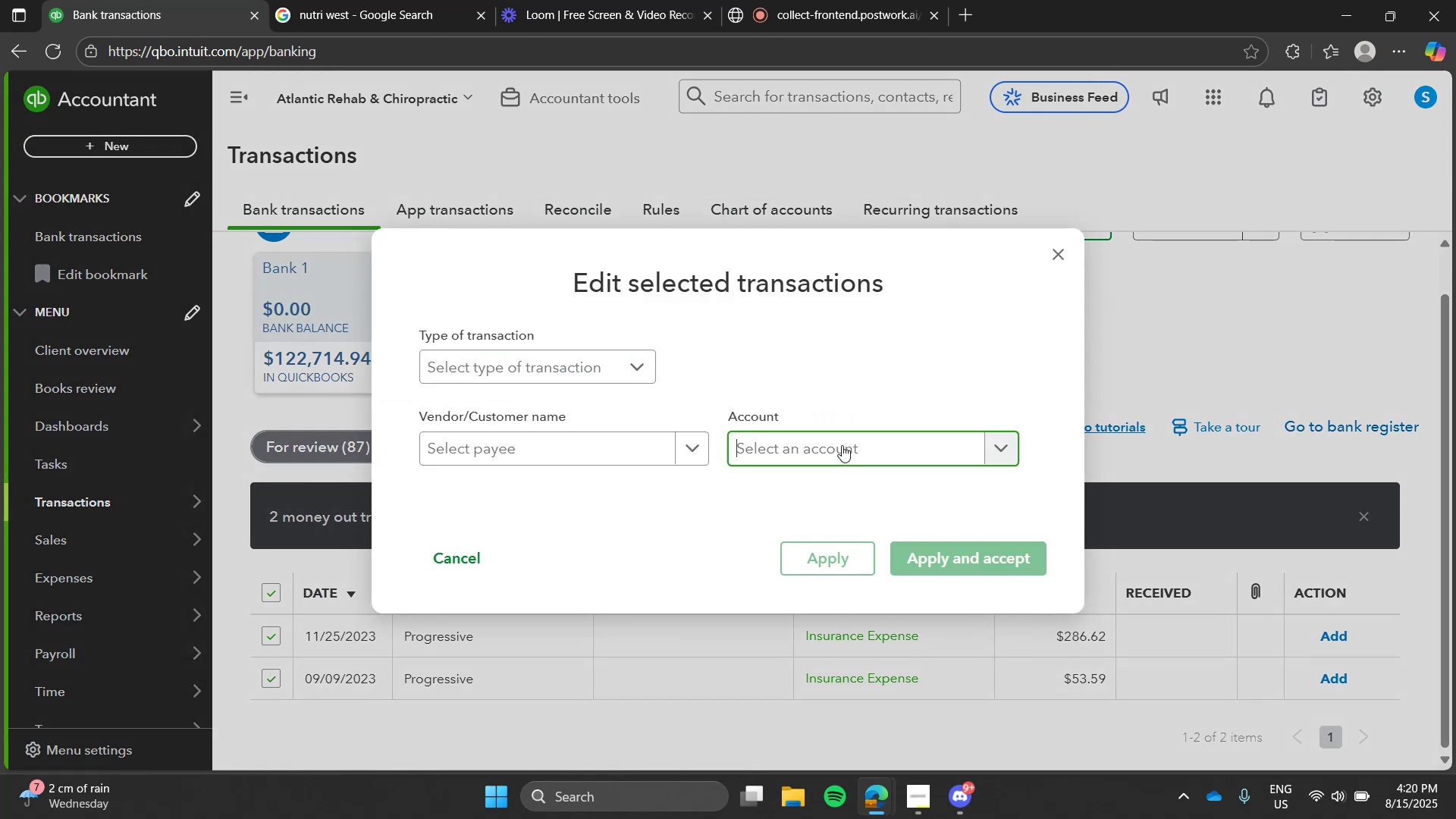 
type(insu)
key(Tab)
 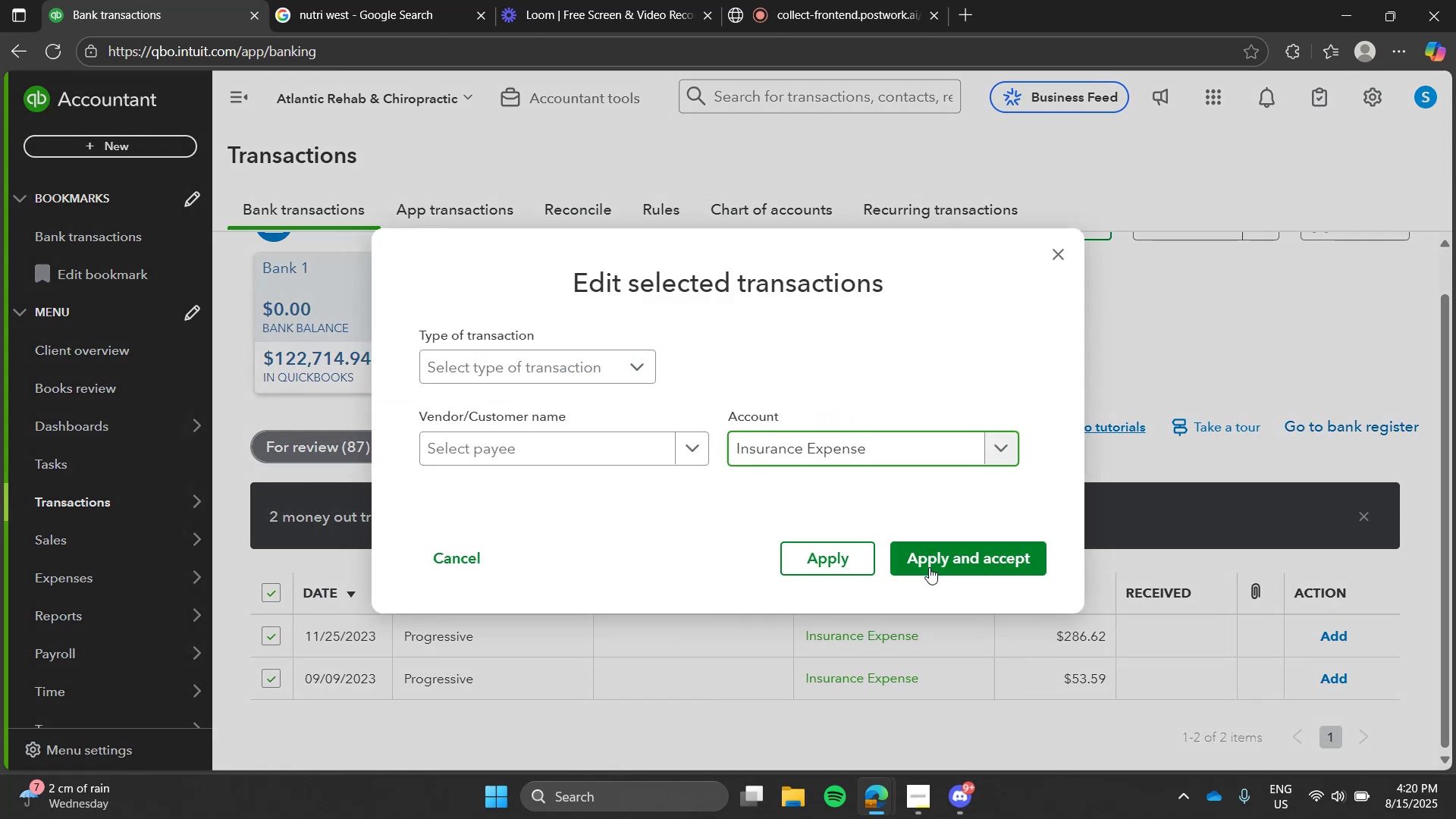 
left_click([930, 568])
 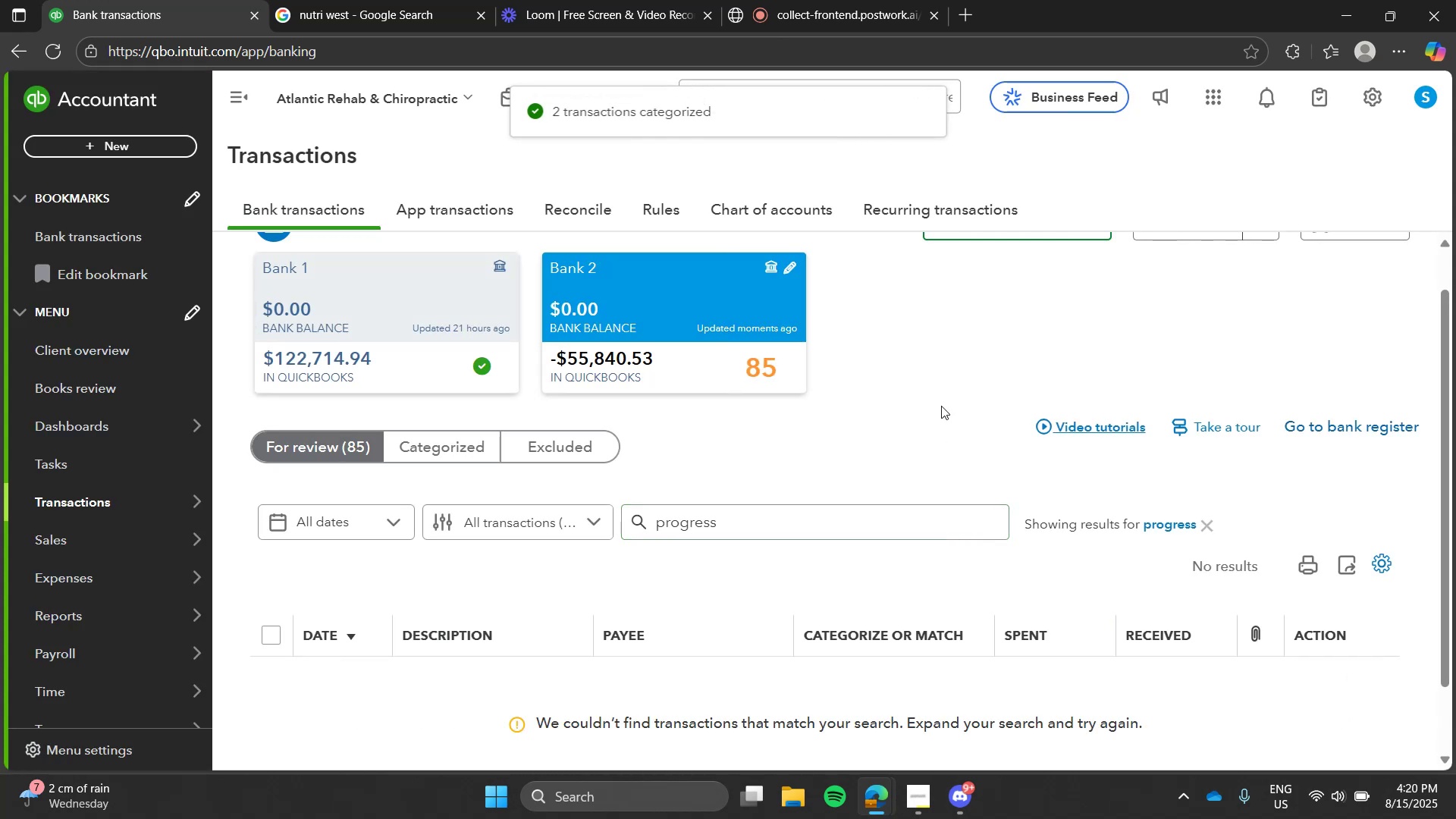 
left_click([1191, 525])
 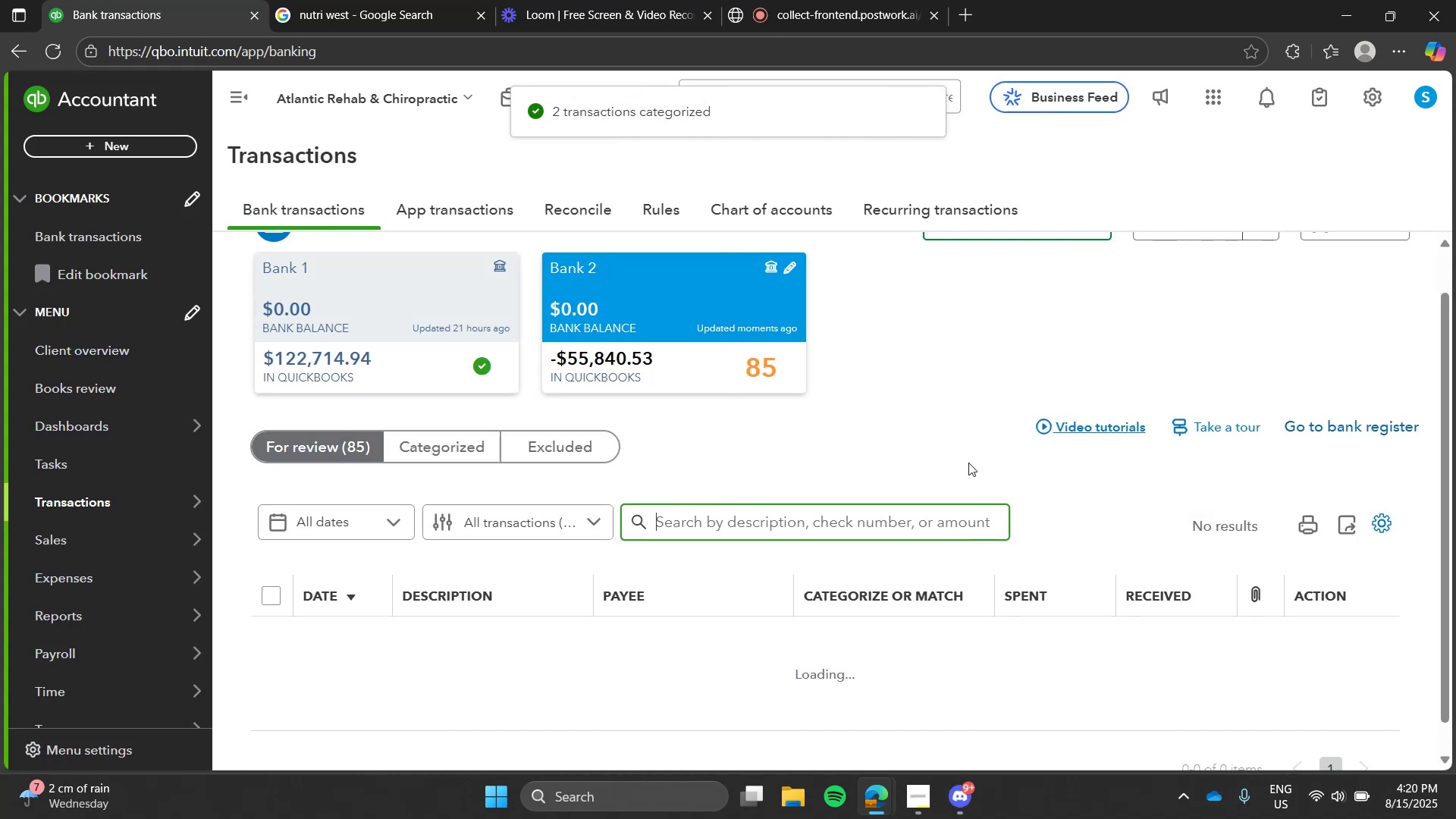 
left_click([968, 463])
 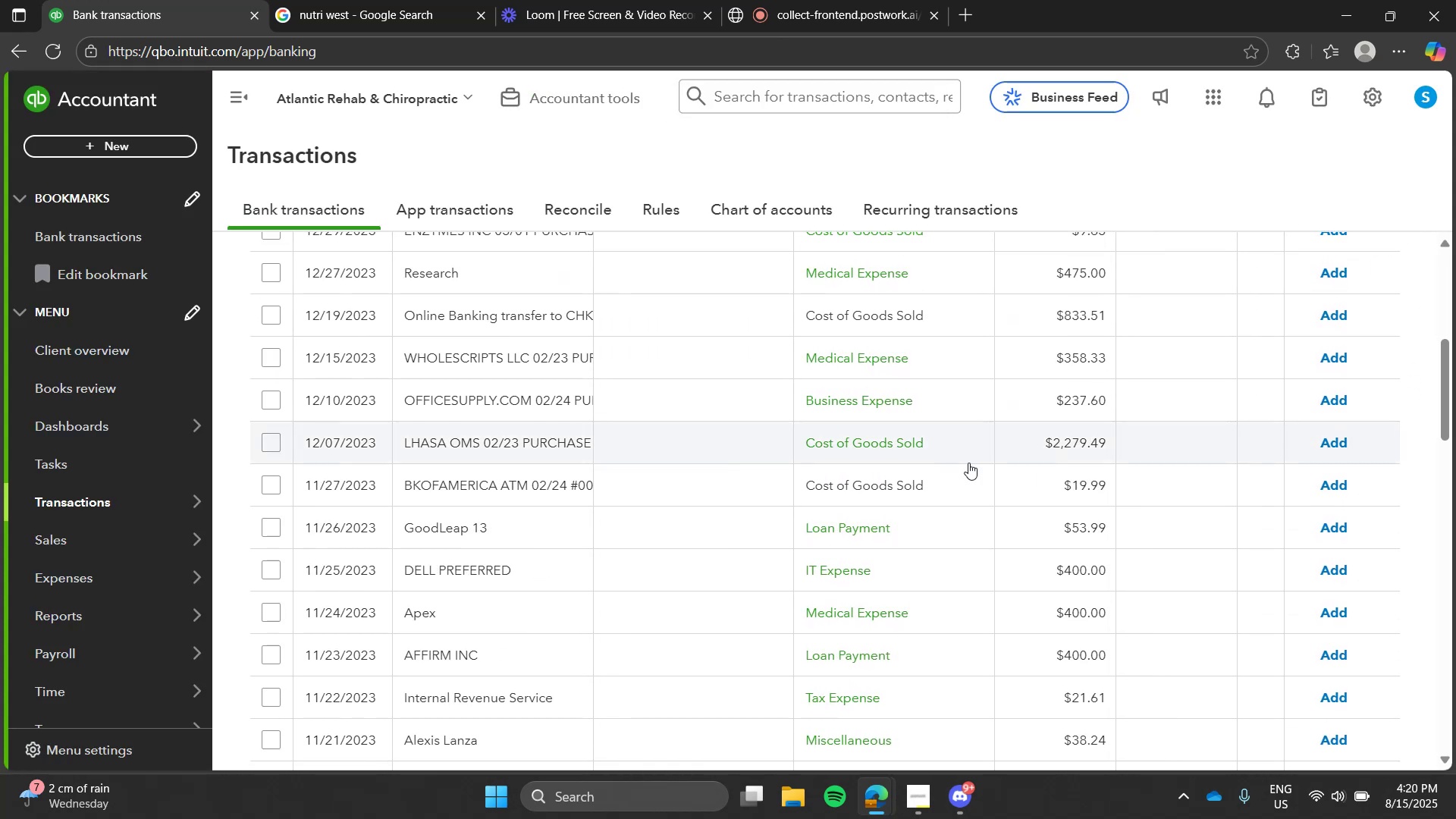 
left_click([701, 431])
 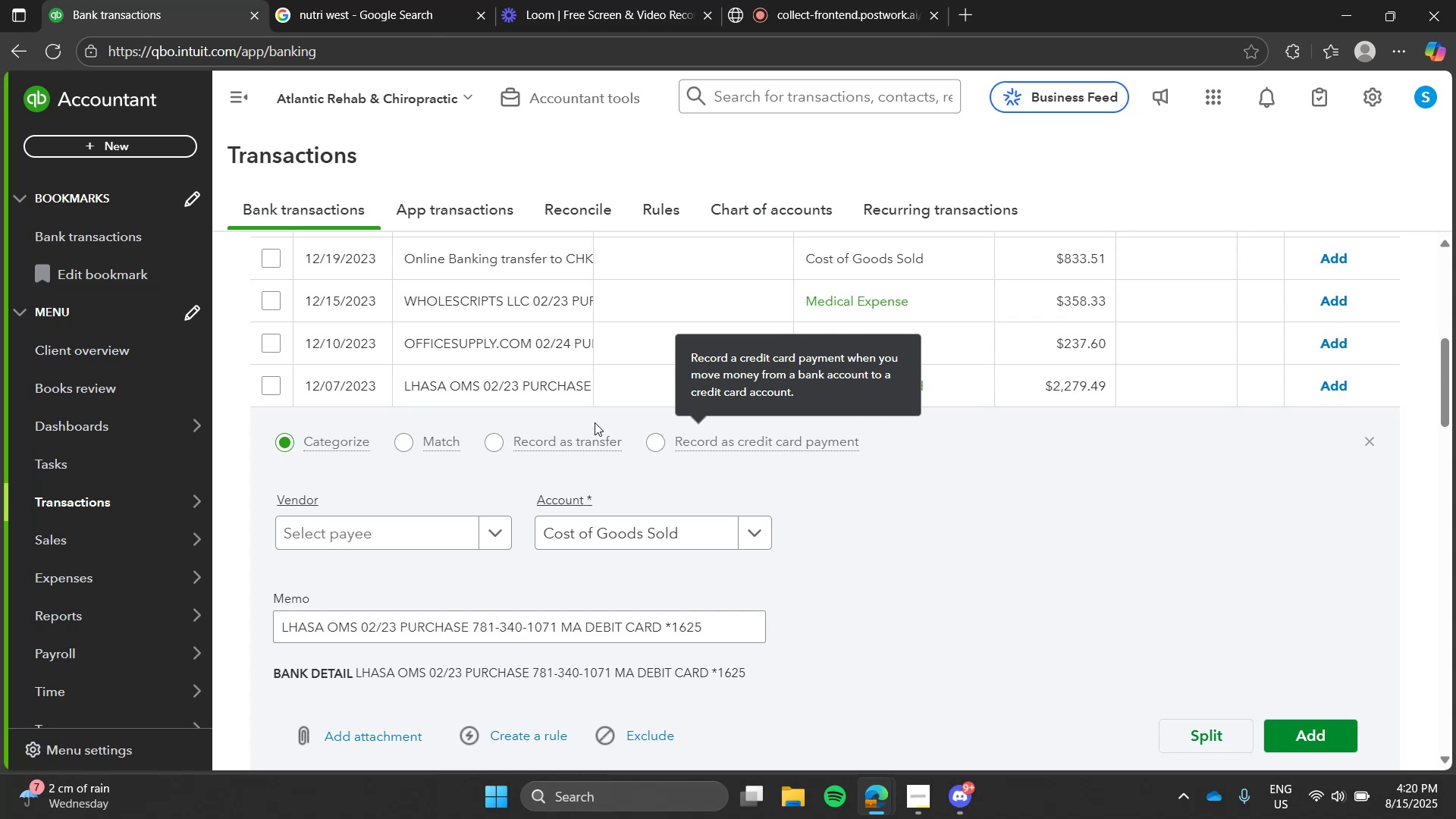 
wait(5.61)
 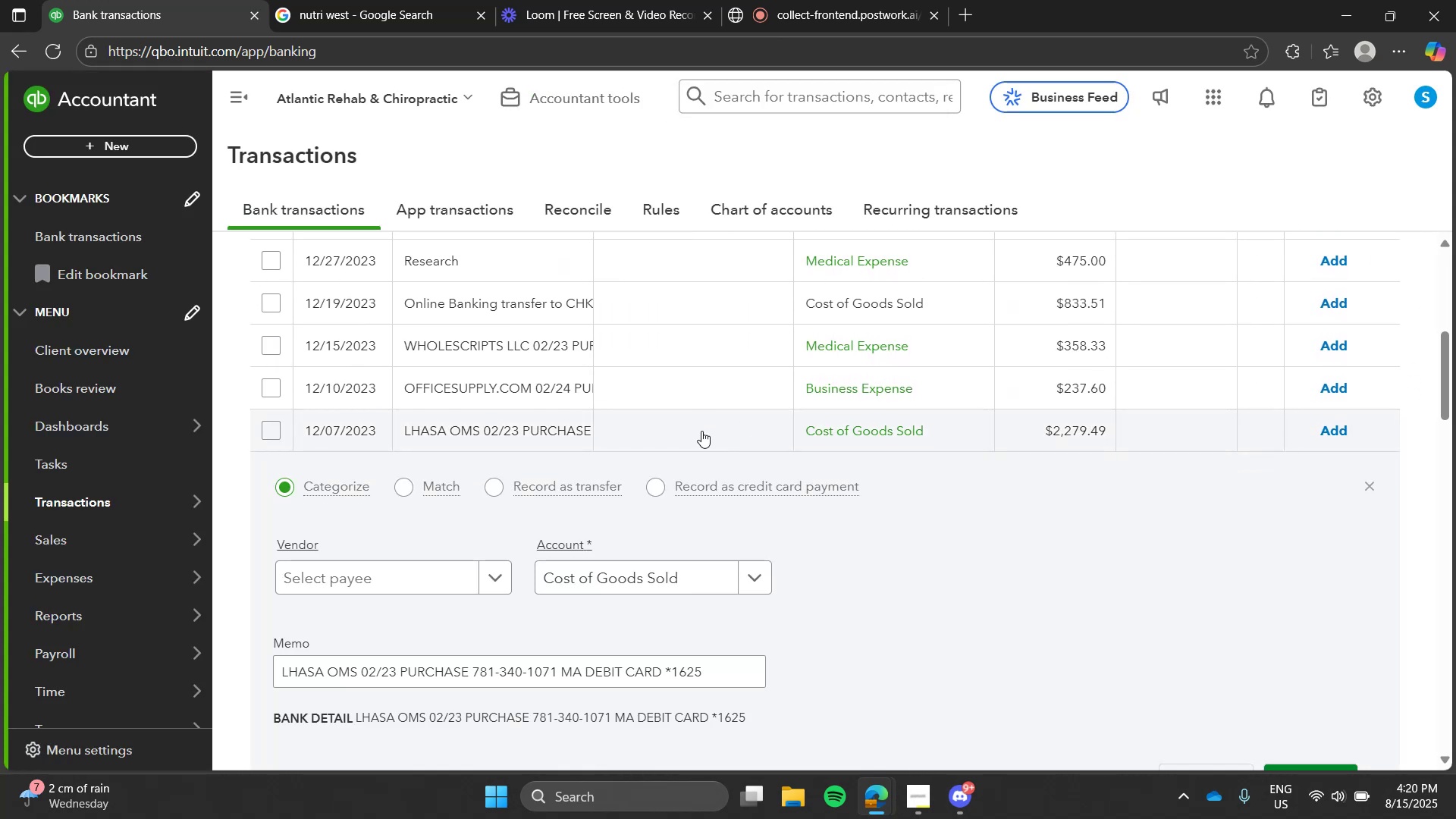 
left_click_drag(start_coordinate=[356, 630], to_coordinate=[222, 626])
 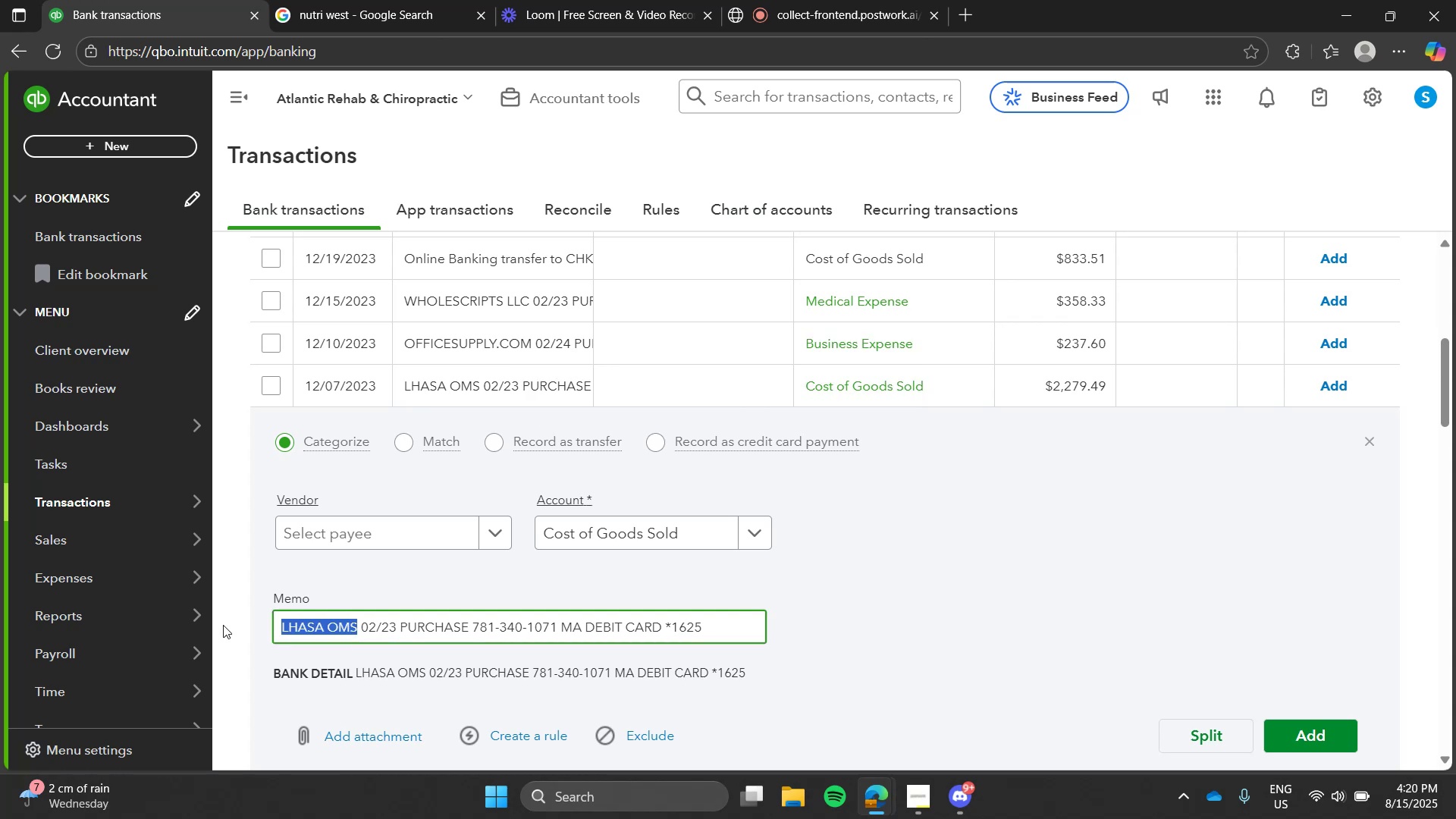 
key(Control+C)
 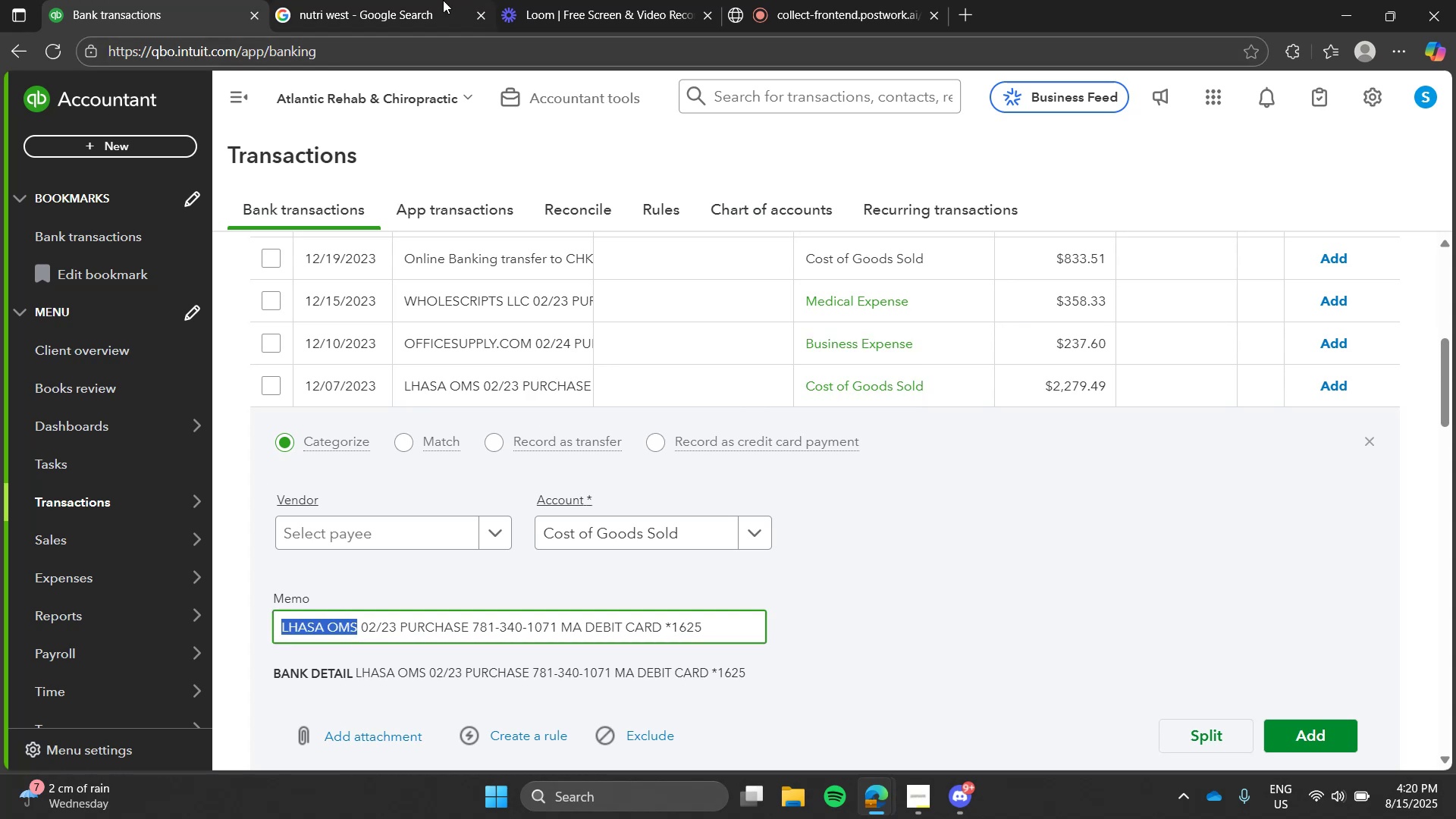 
left_click([443, 0])
 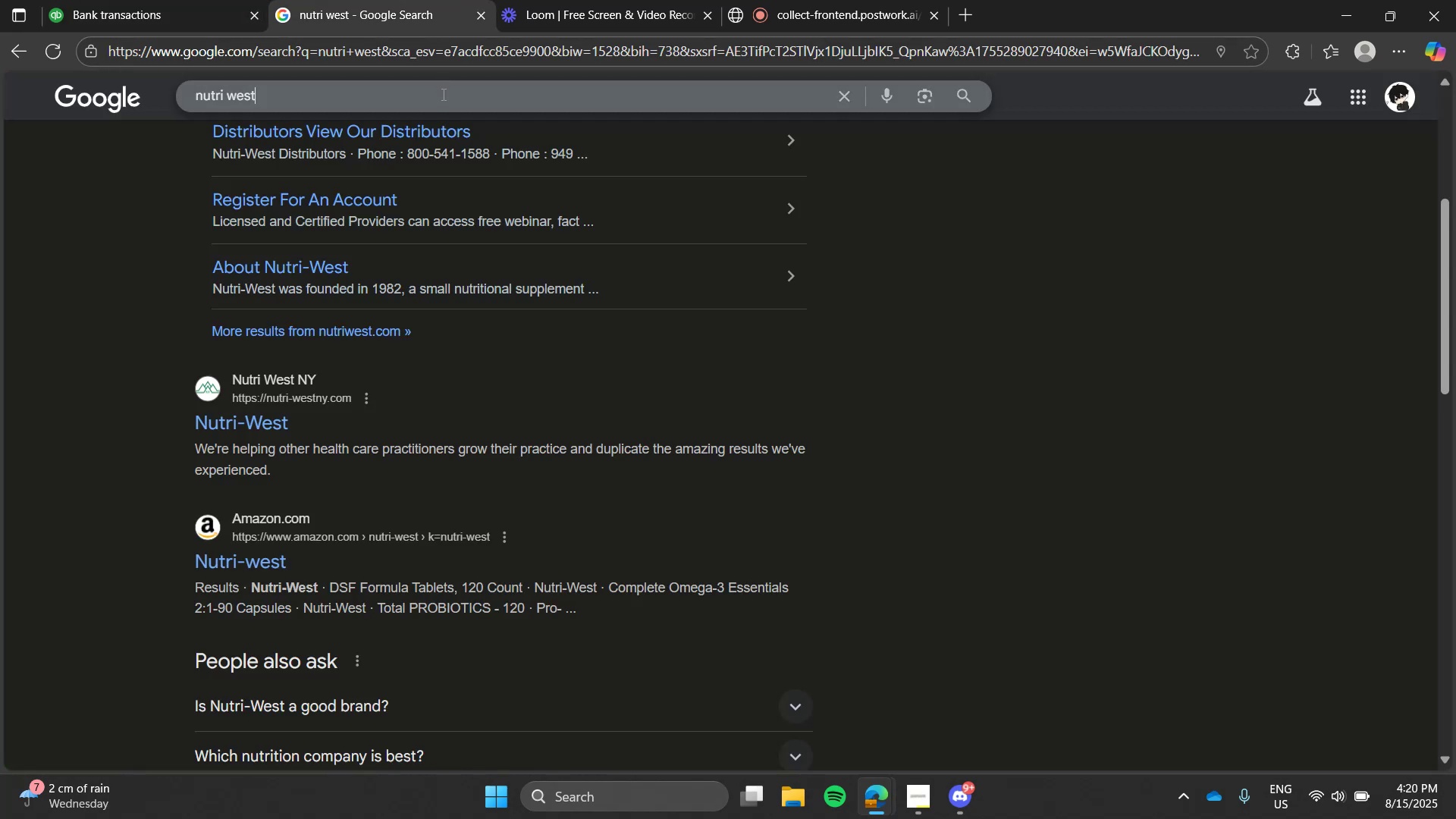 
double_click([442, 94])
 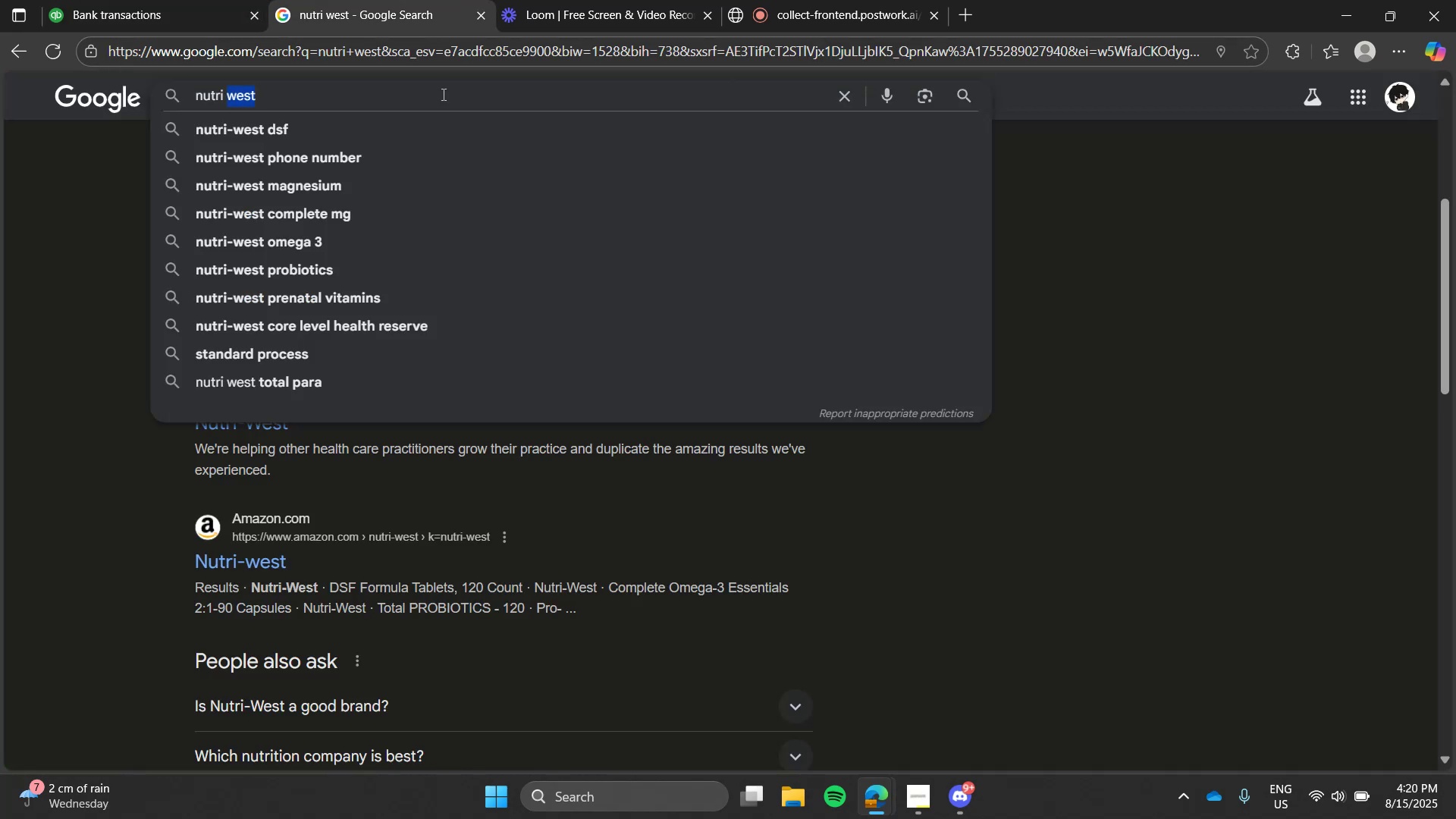 
key(Control+ControlLeft)
 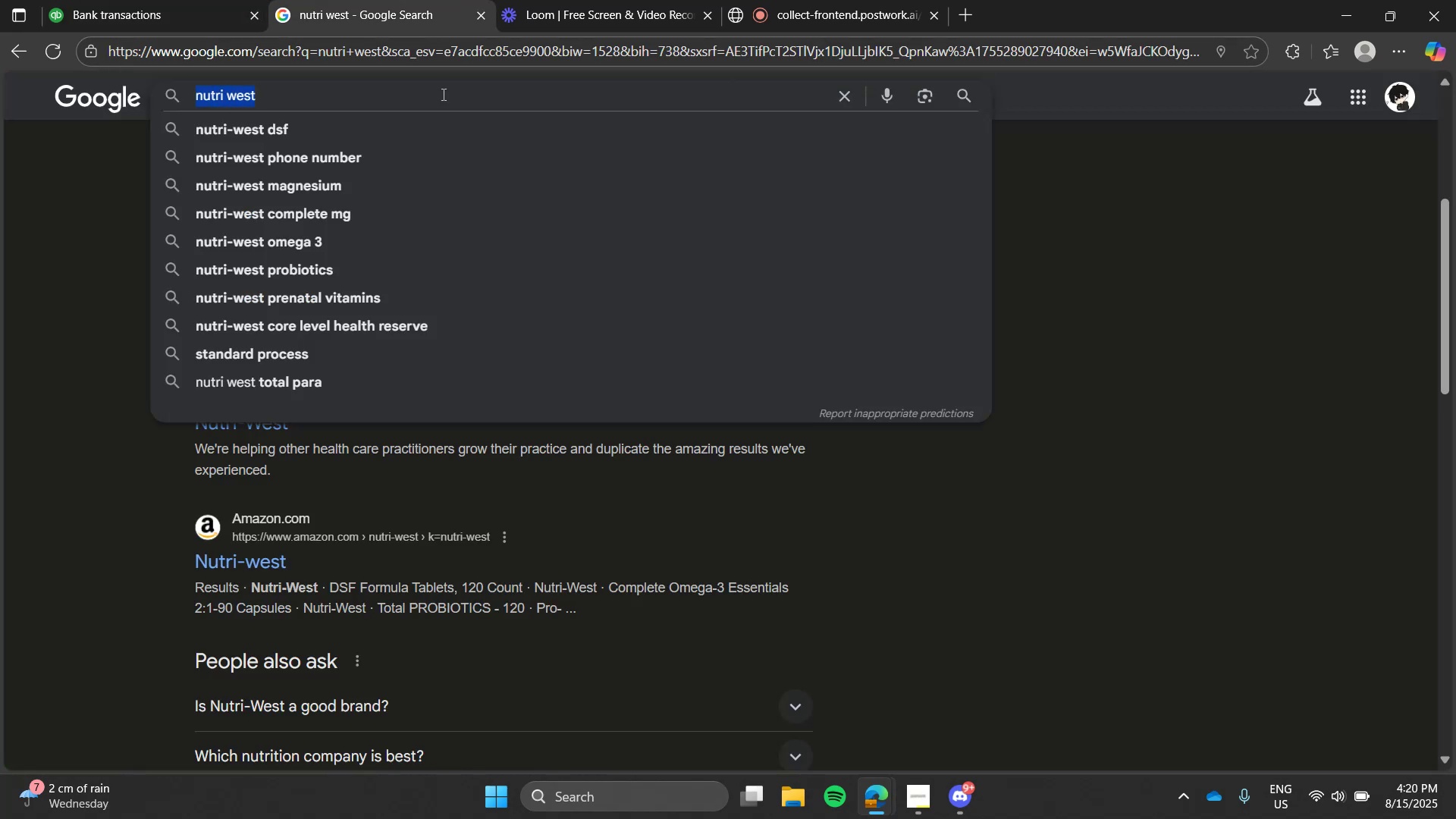 
key(Control+V)
 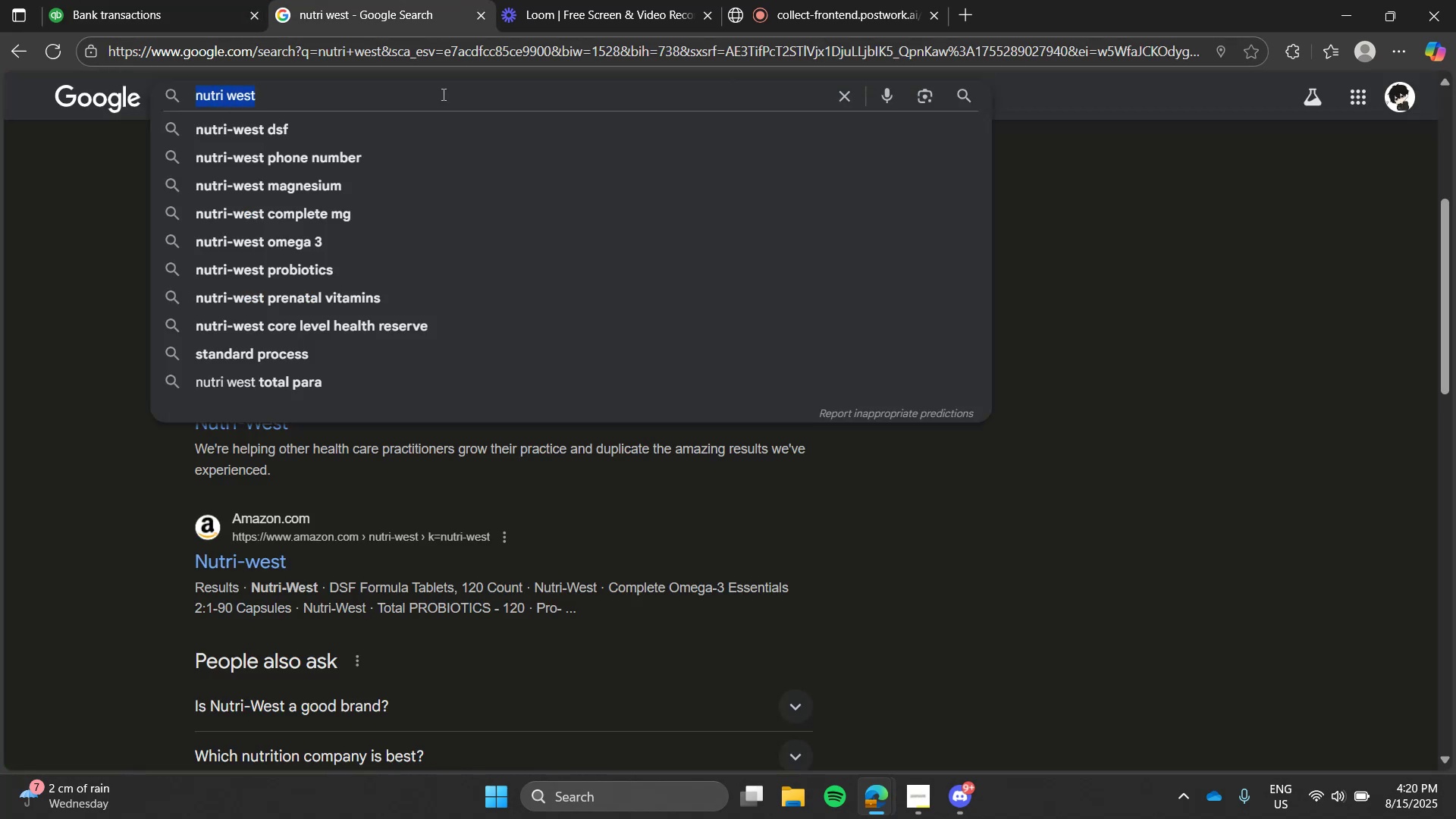 
triple_click([442, 94])
 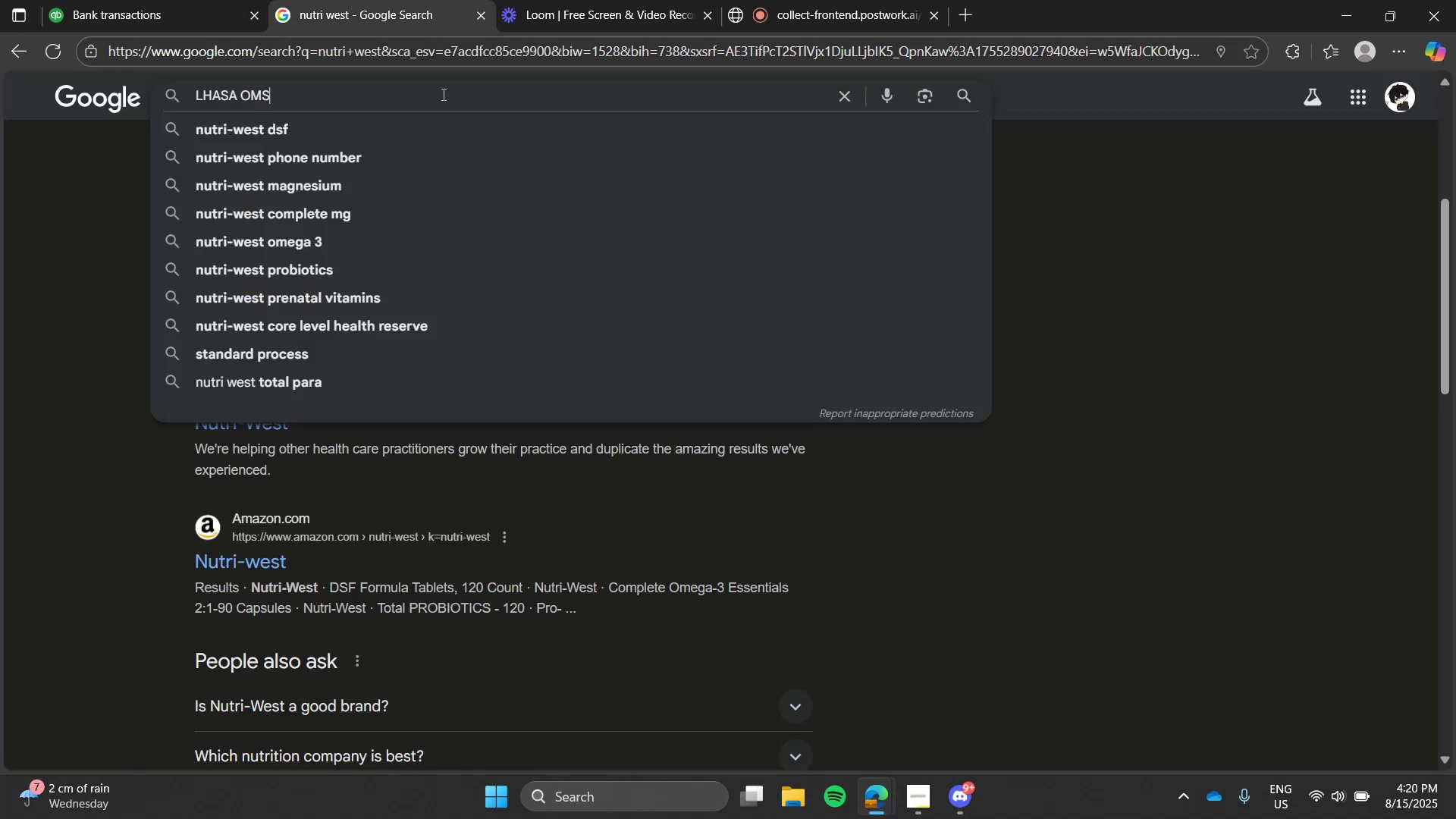 
key(Enter)
 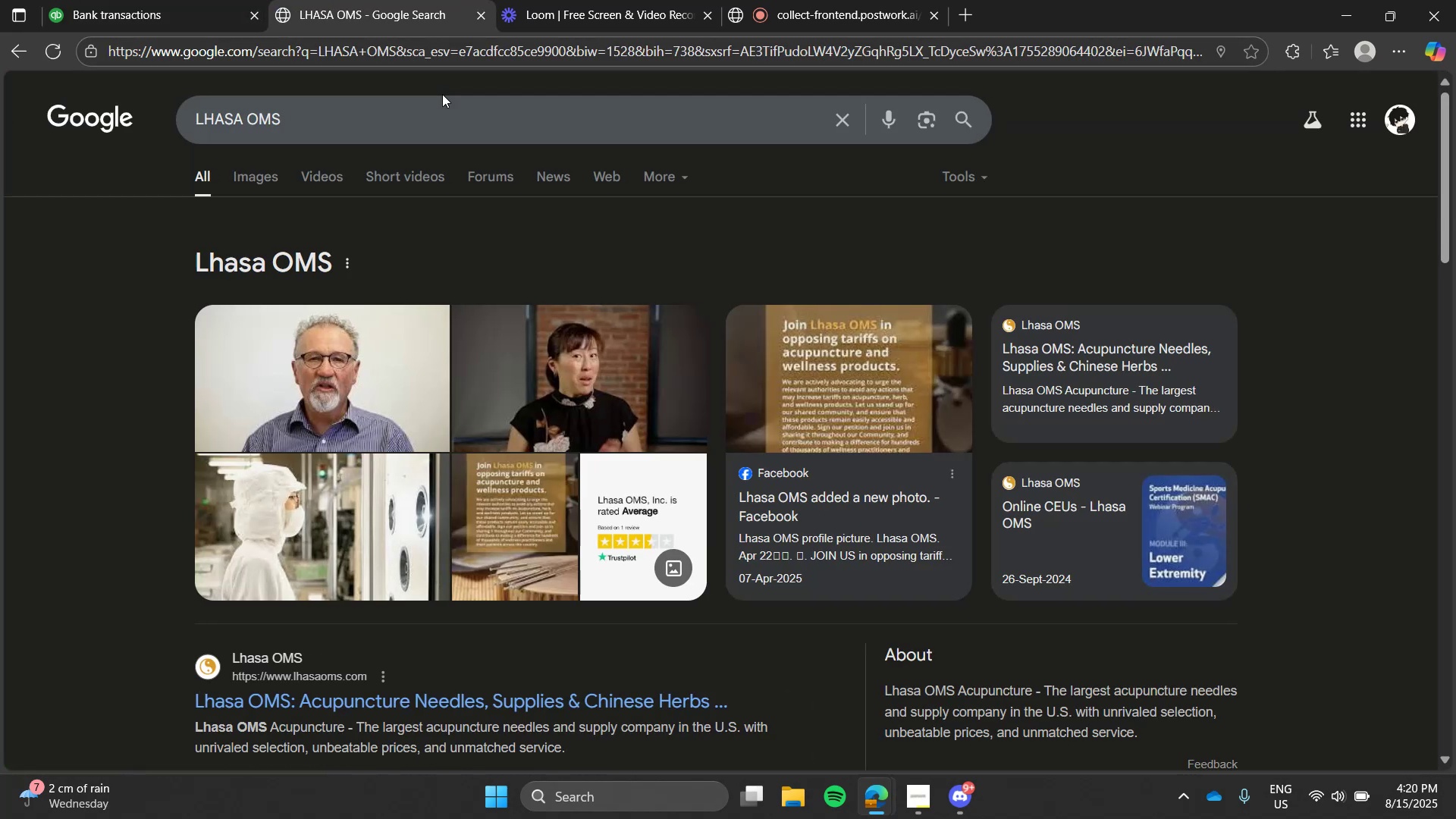 
left_click([198, 0])
 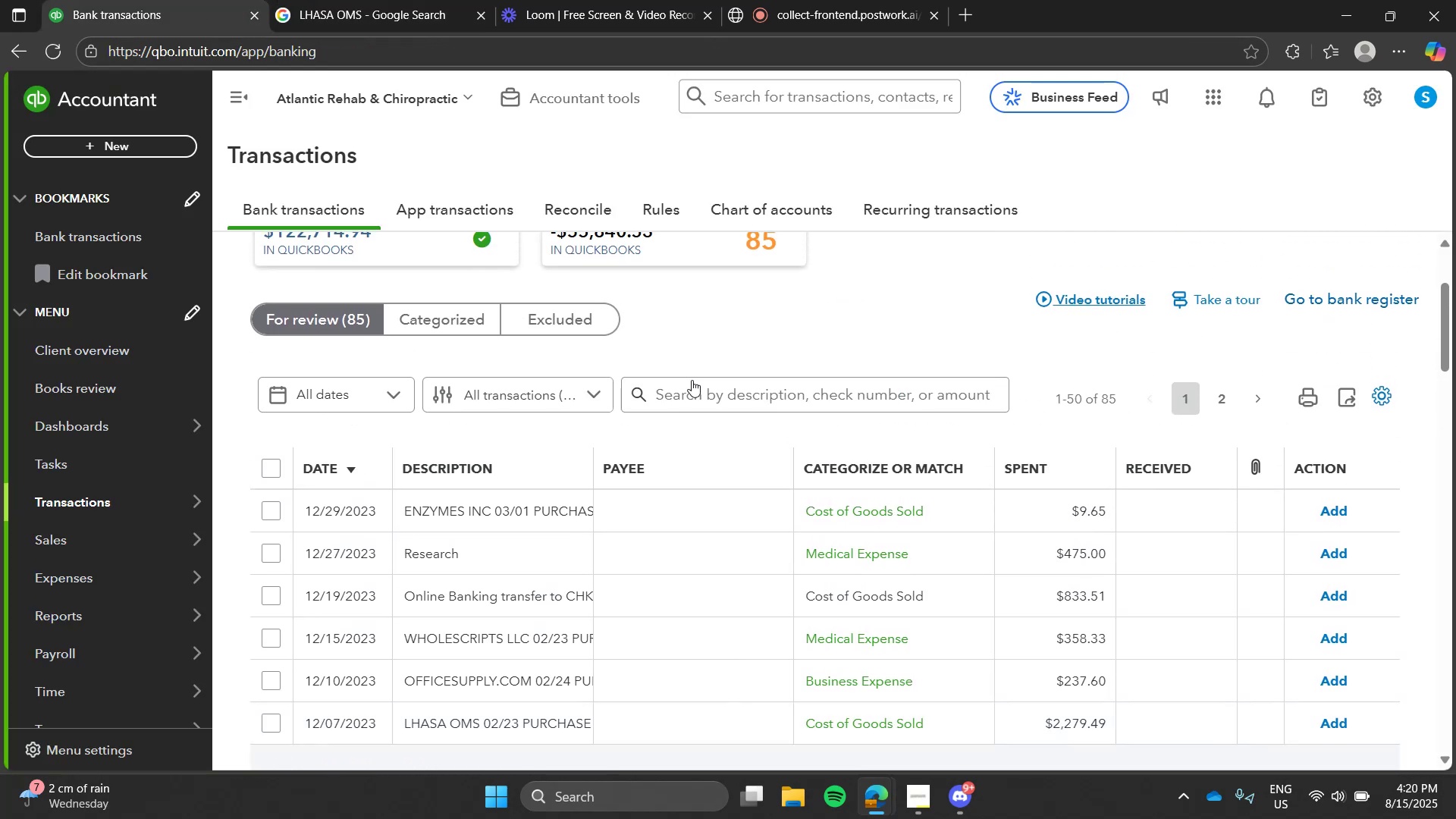 
left_click([729, 387])
 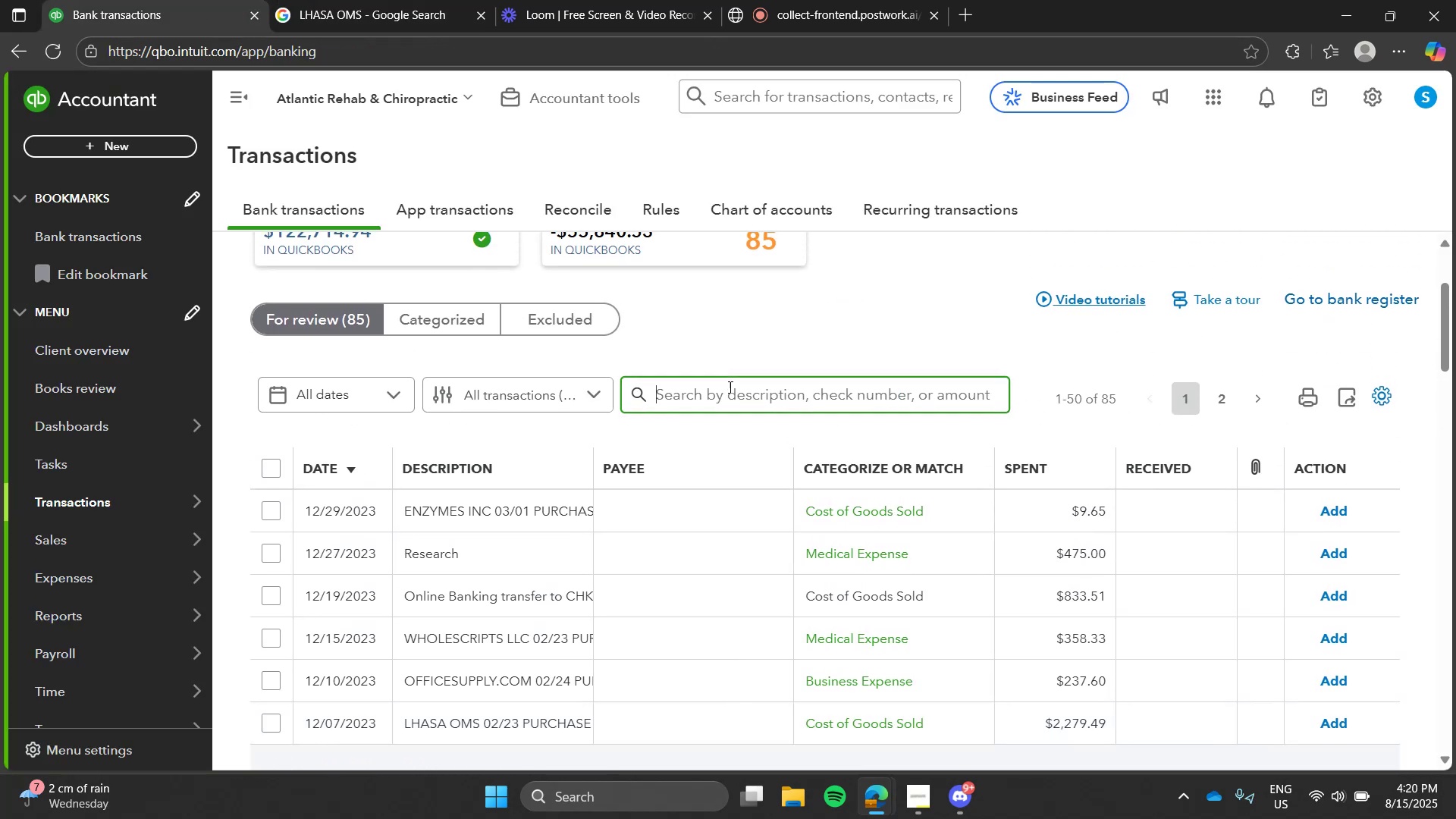 
type(lhasa)
 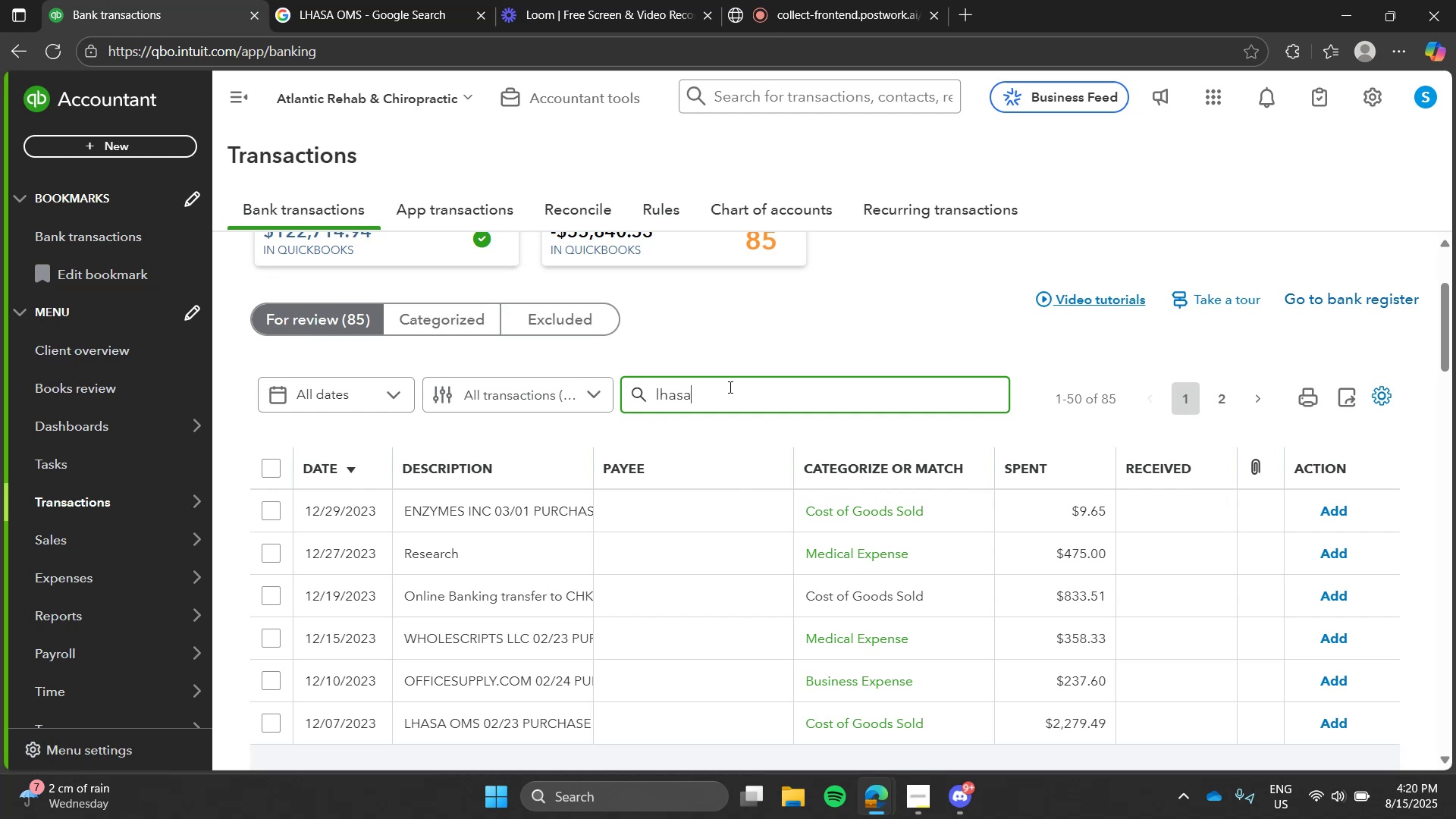 
key(Enter)
 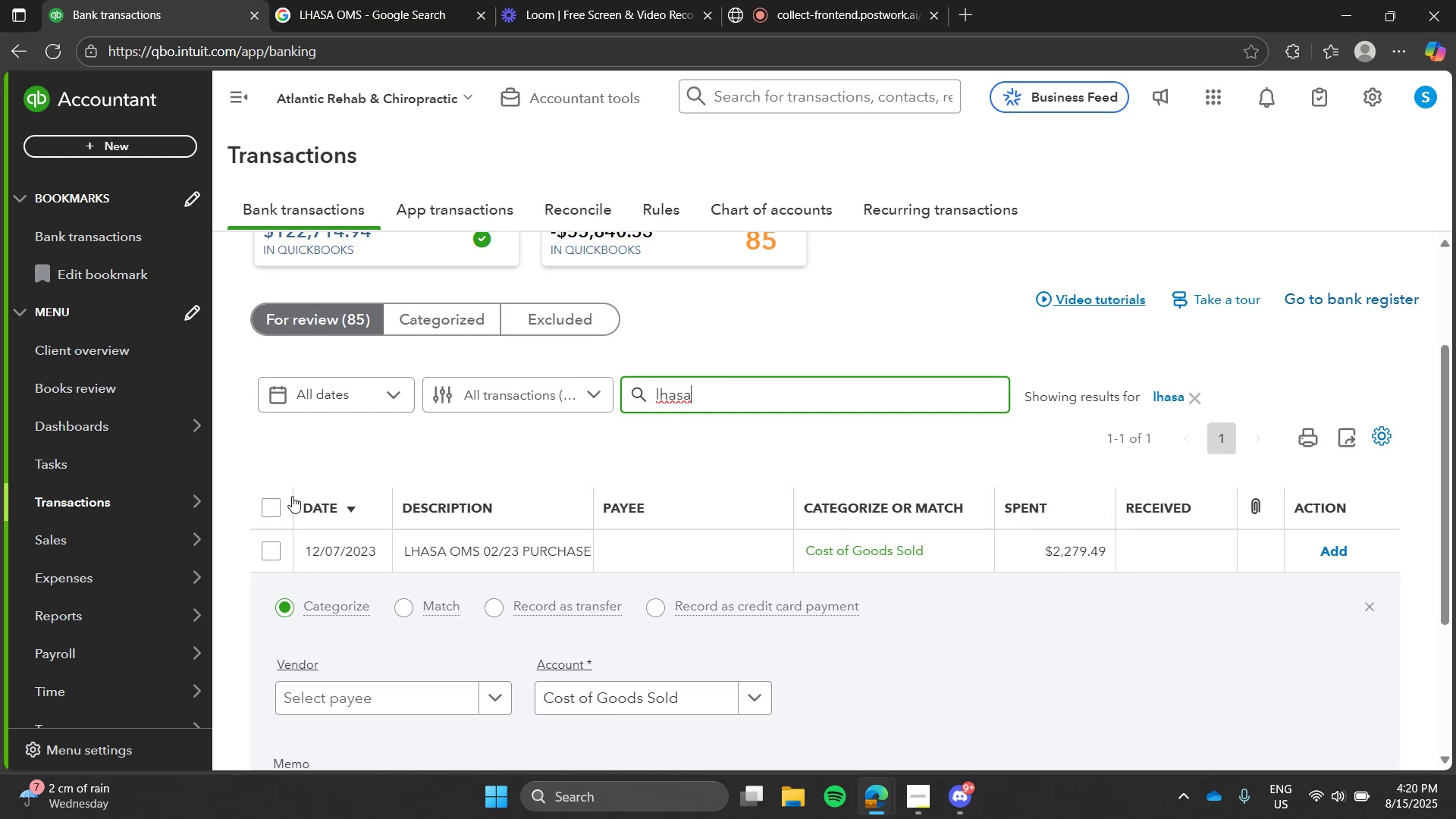 
left_click([278, 497])
 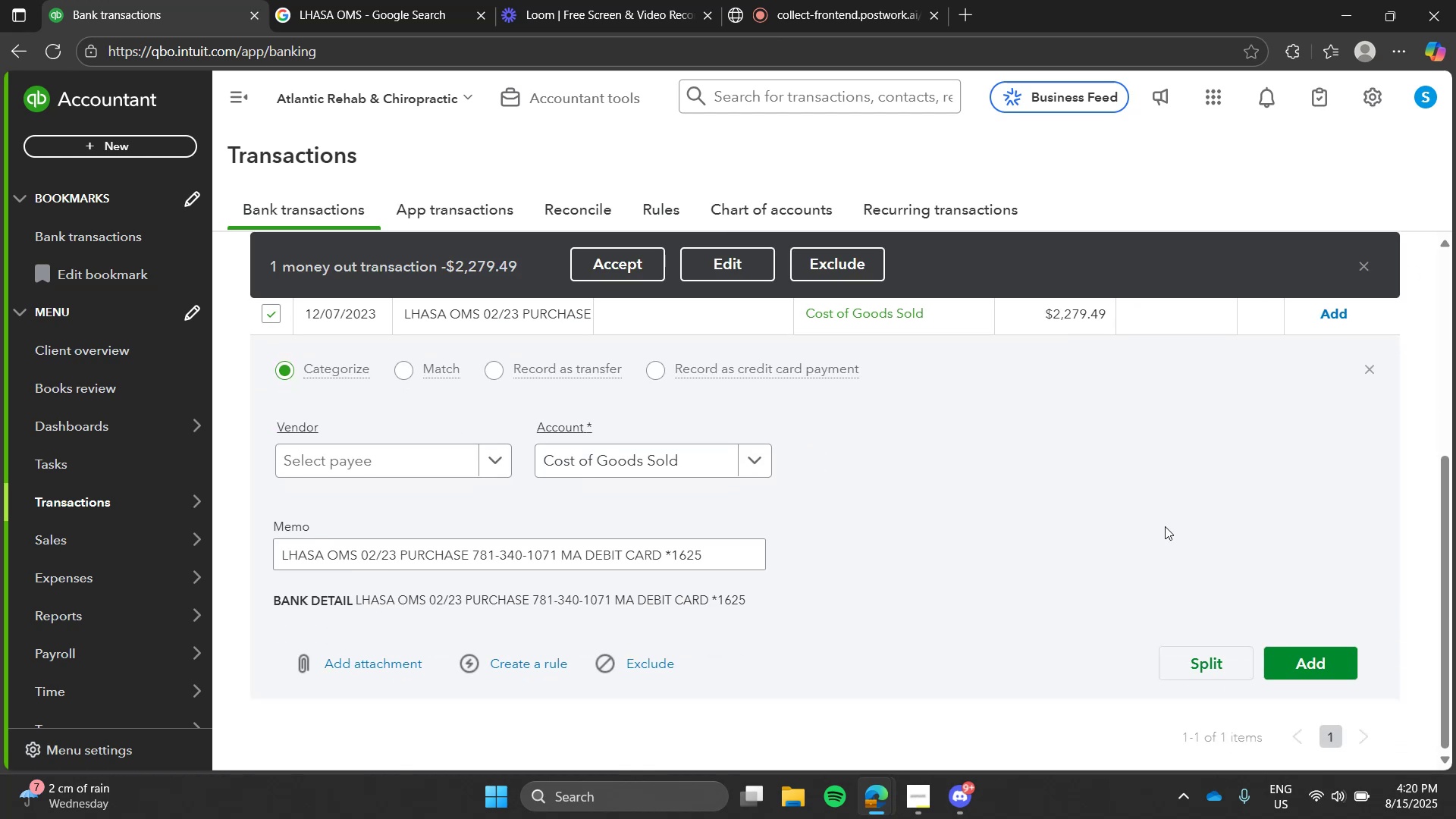 
left_click([1316, 652])
 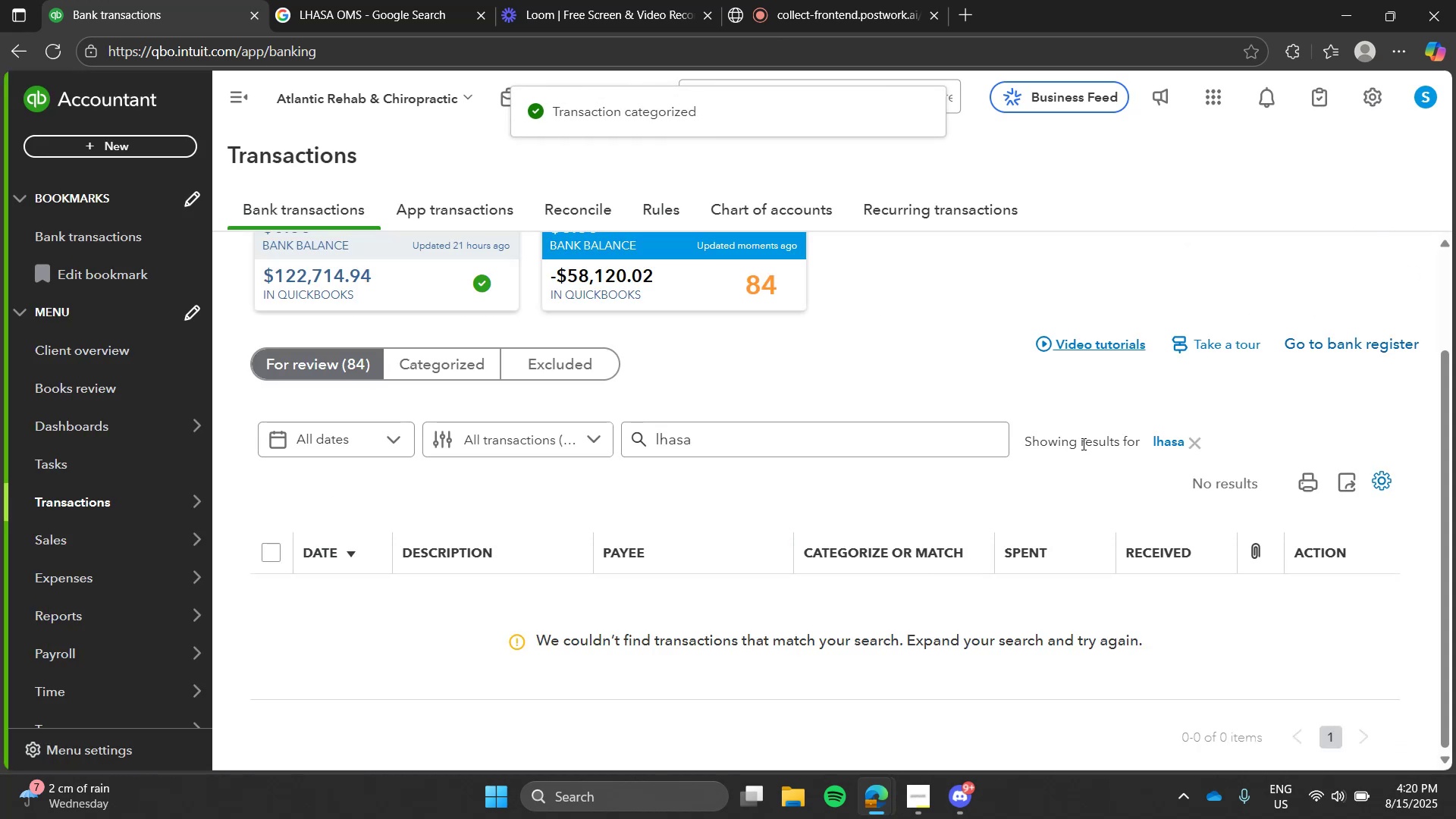 
left_click([1203, 446])
 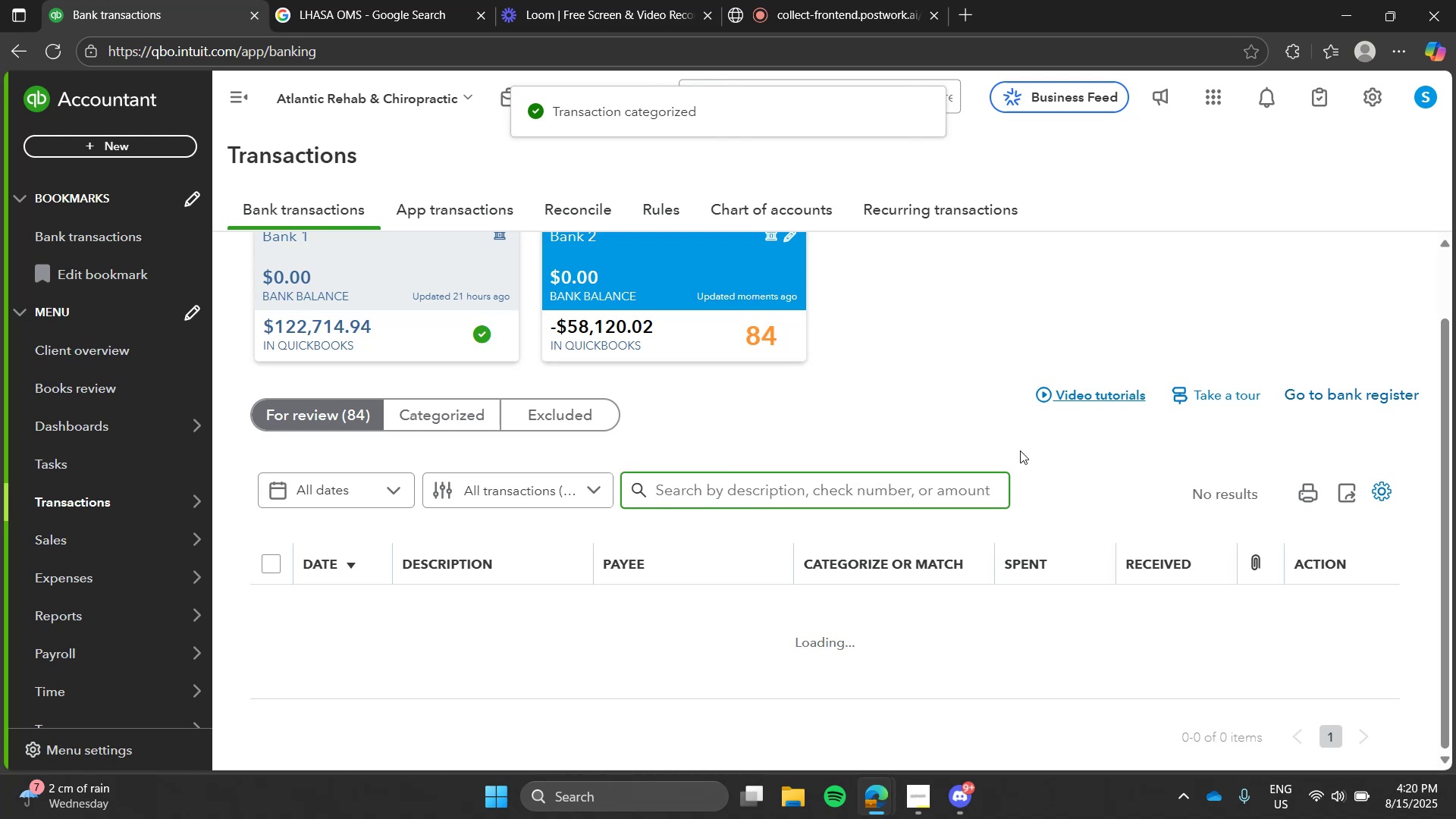 
left_click([1020, 450])
 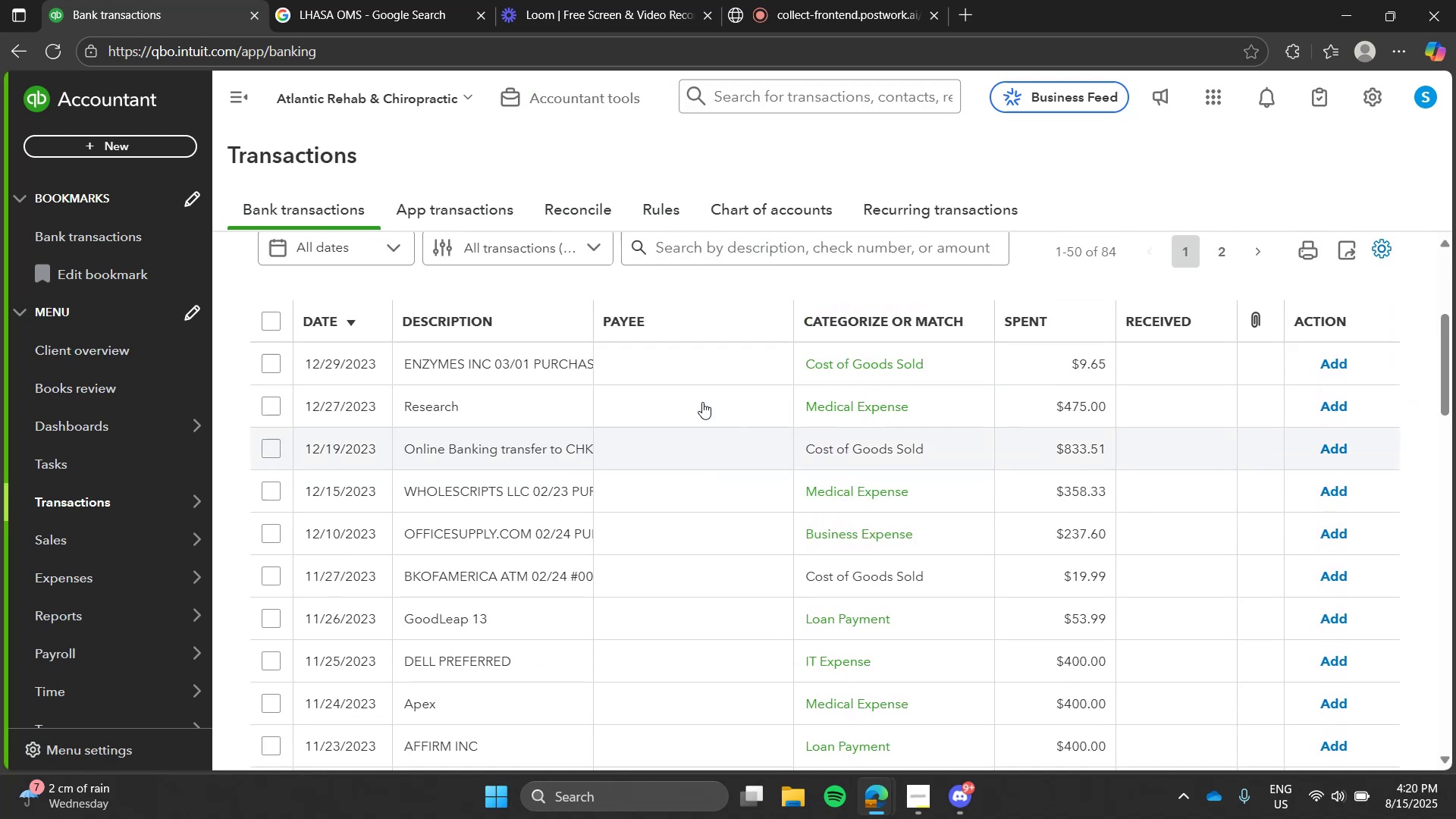 
key(R)
 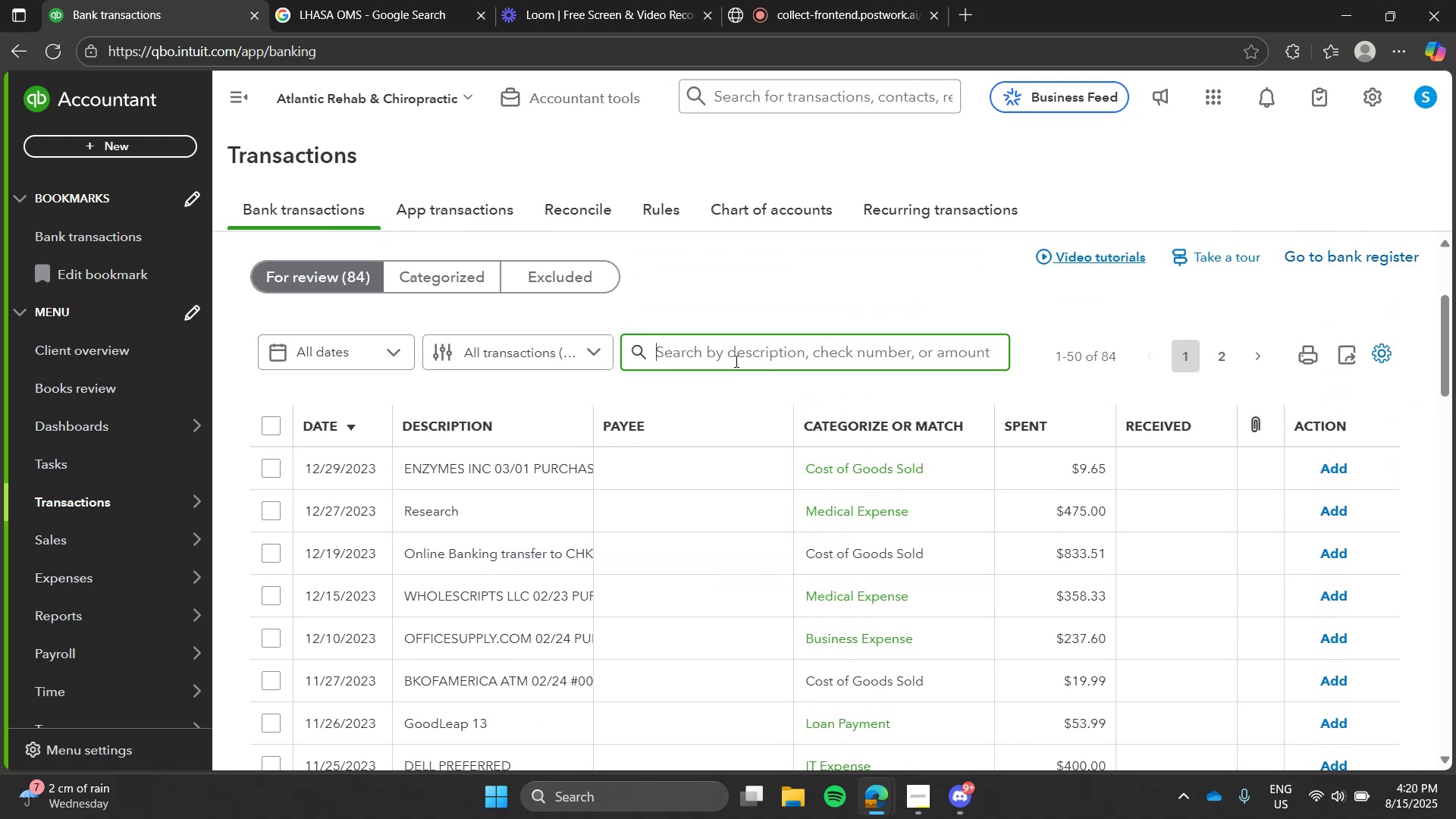 
left_click([735, 361])
 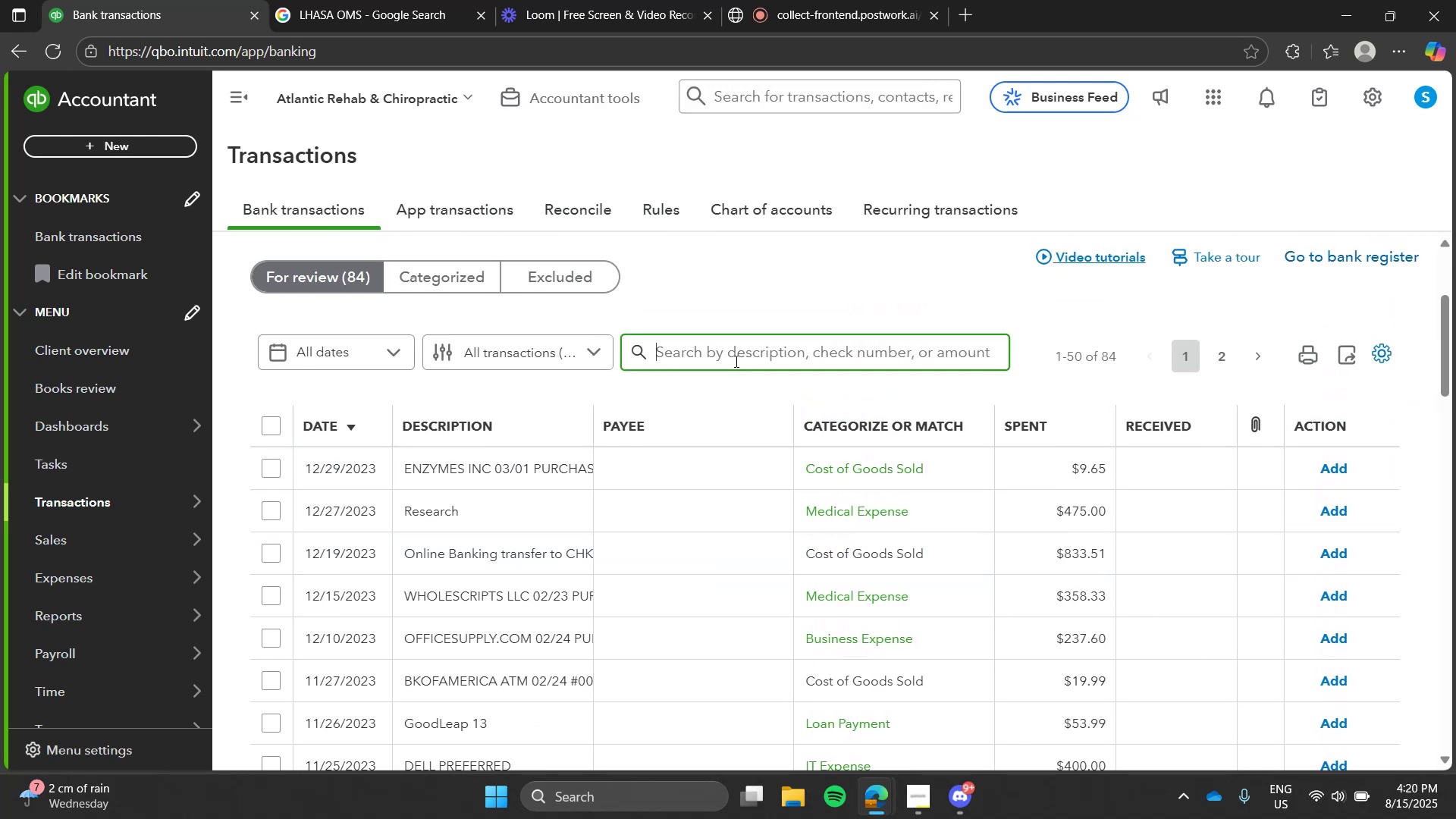 
type(ee)
key(Backspace)
type(sea)
key(Tab)
 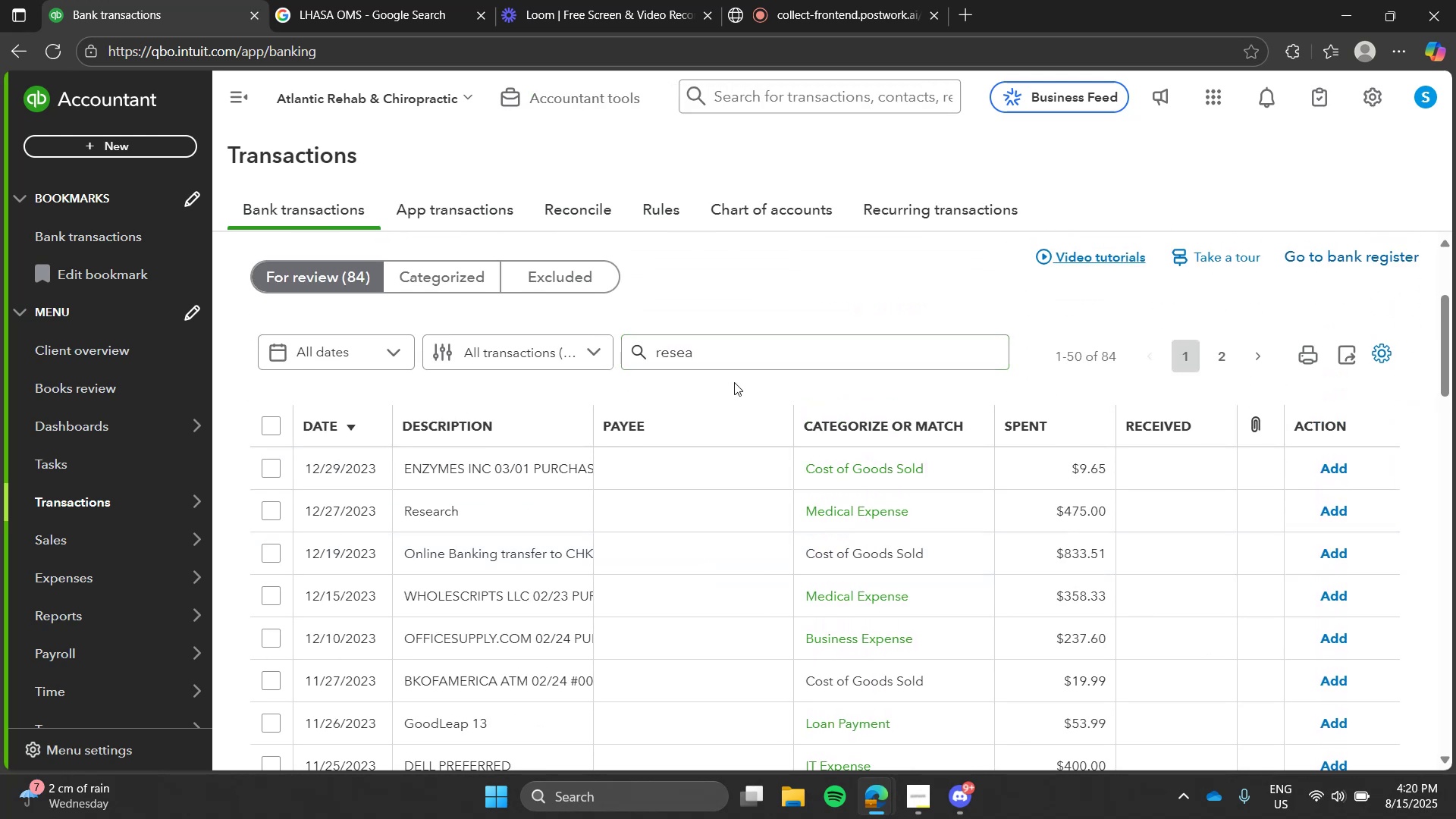 
key(Enter)
 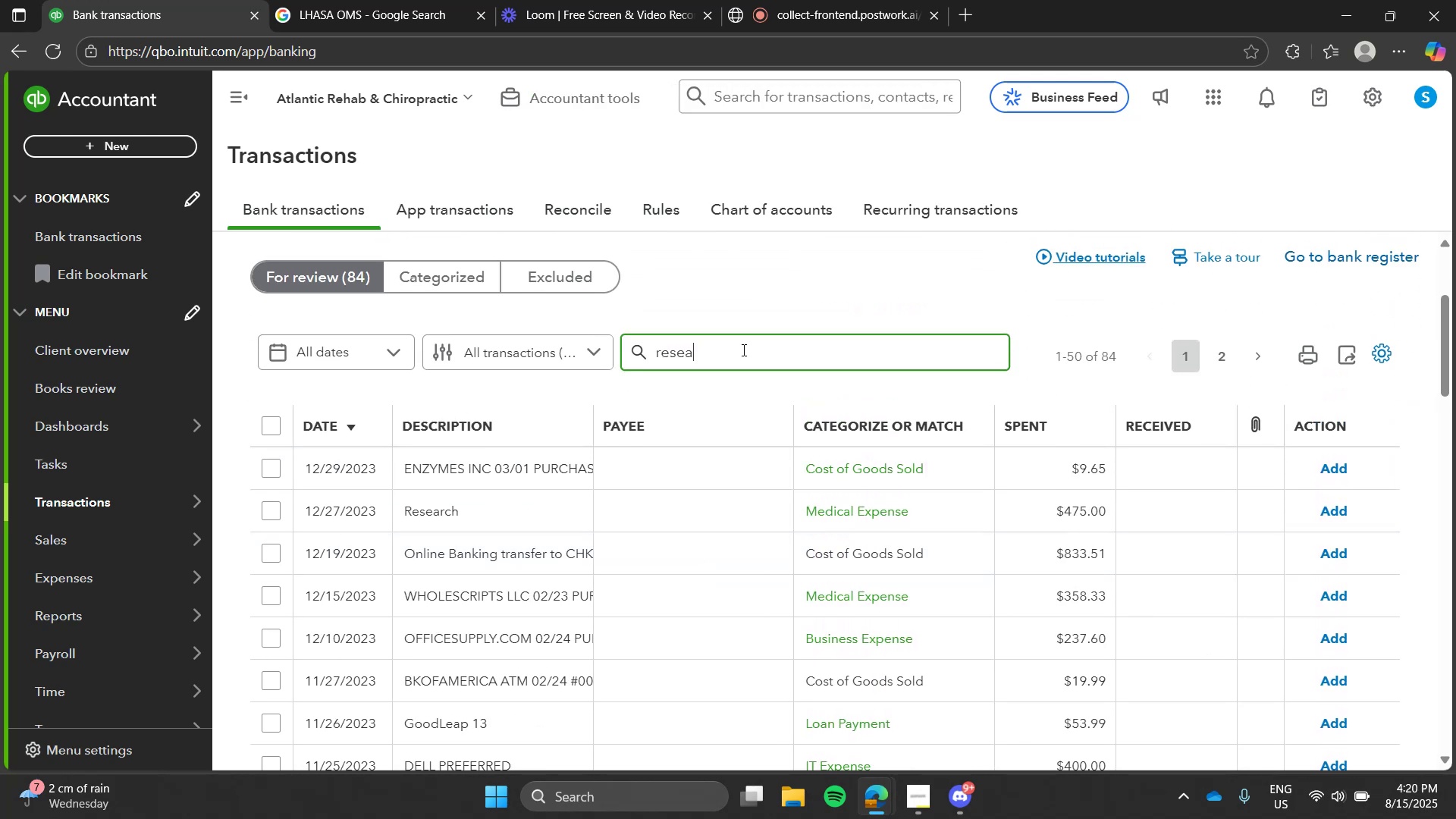 
left_click([742, 350])
 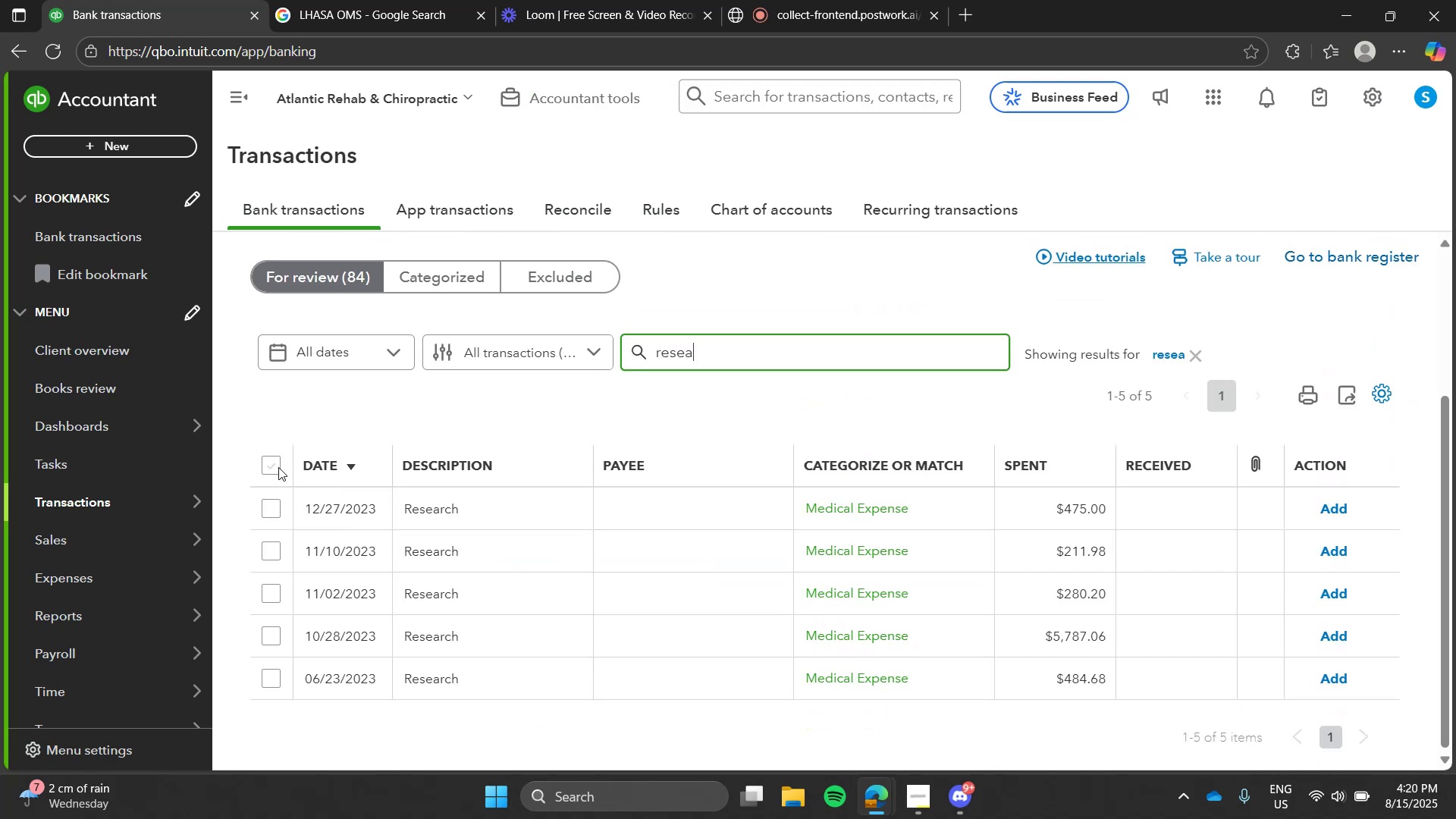 
left_click([275, 466])
 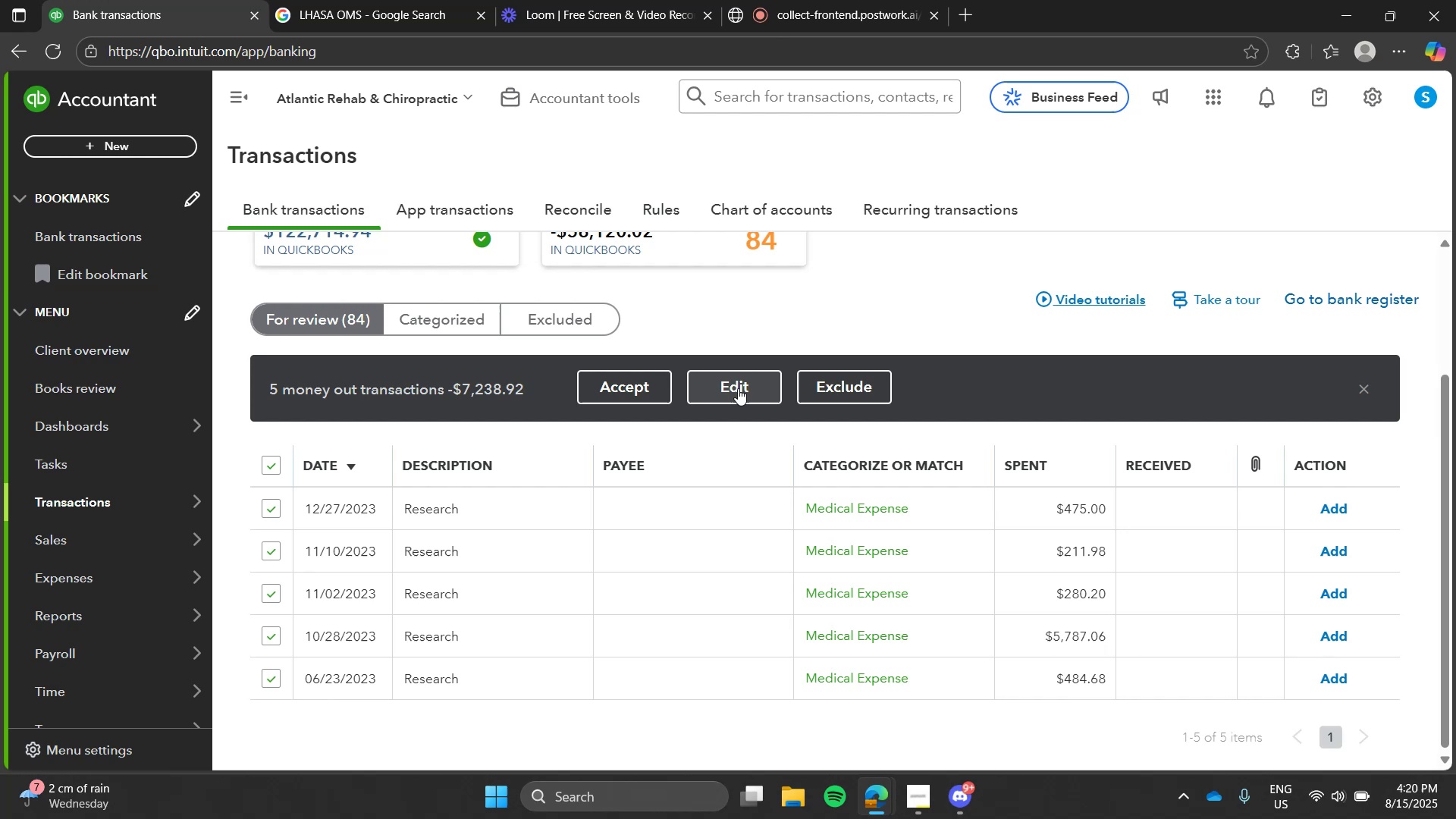 
left_click([738, 388])
 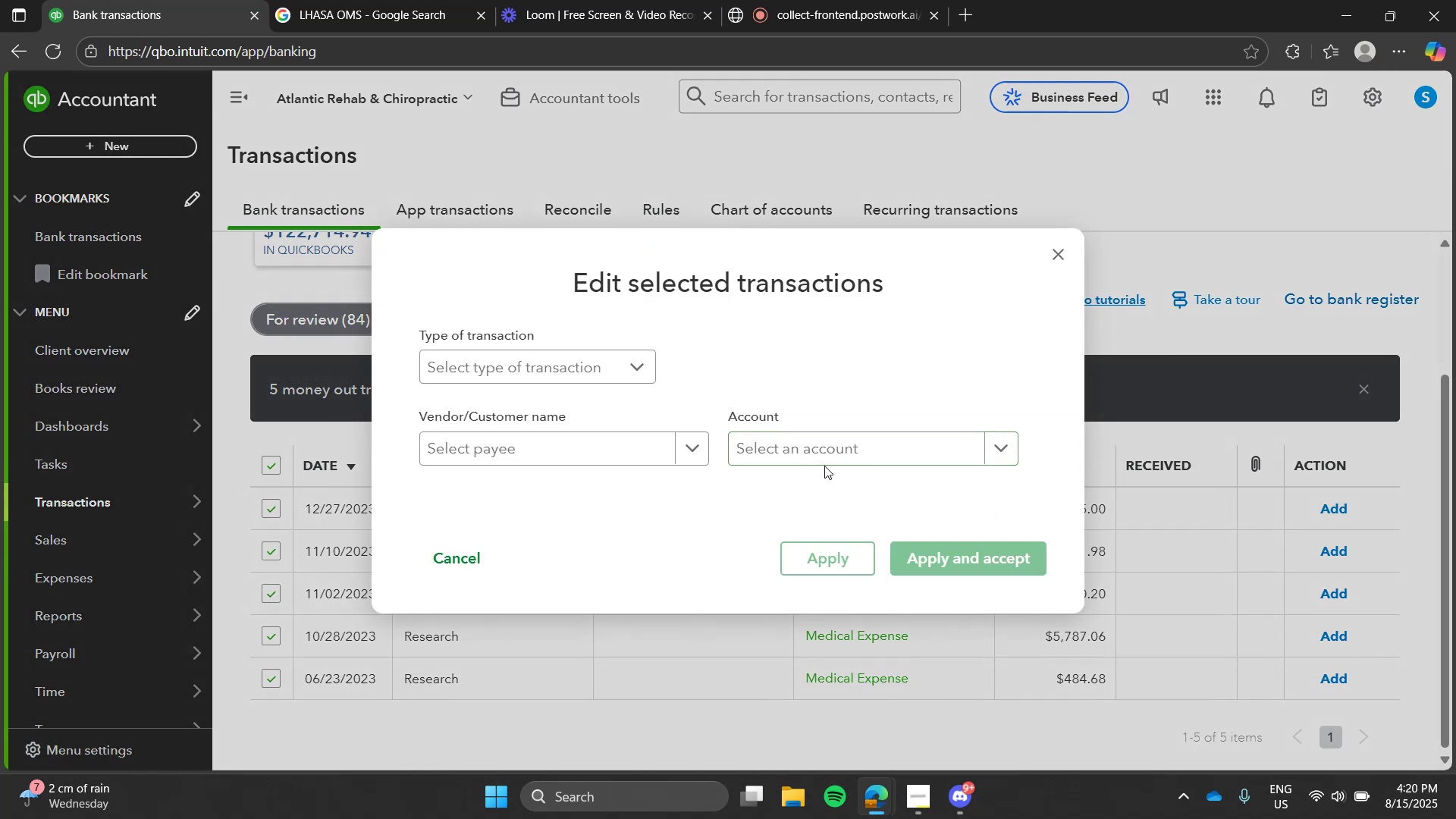 
left_click([824, 466])
 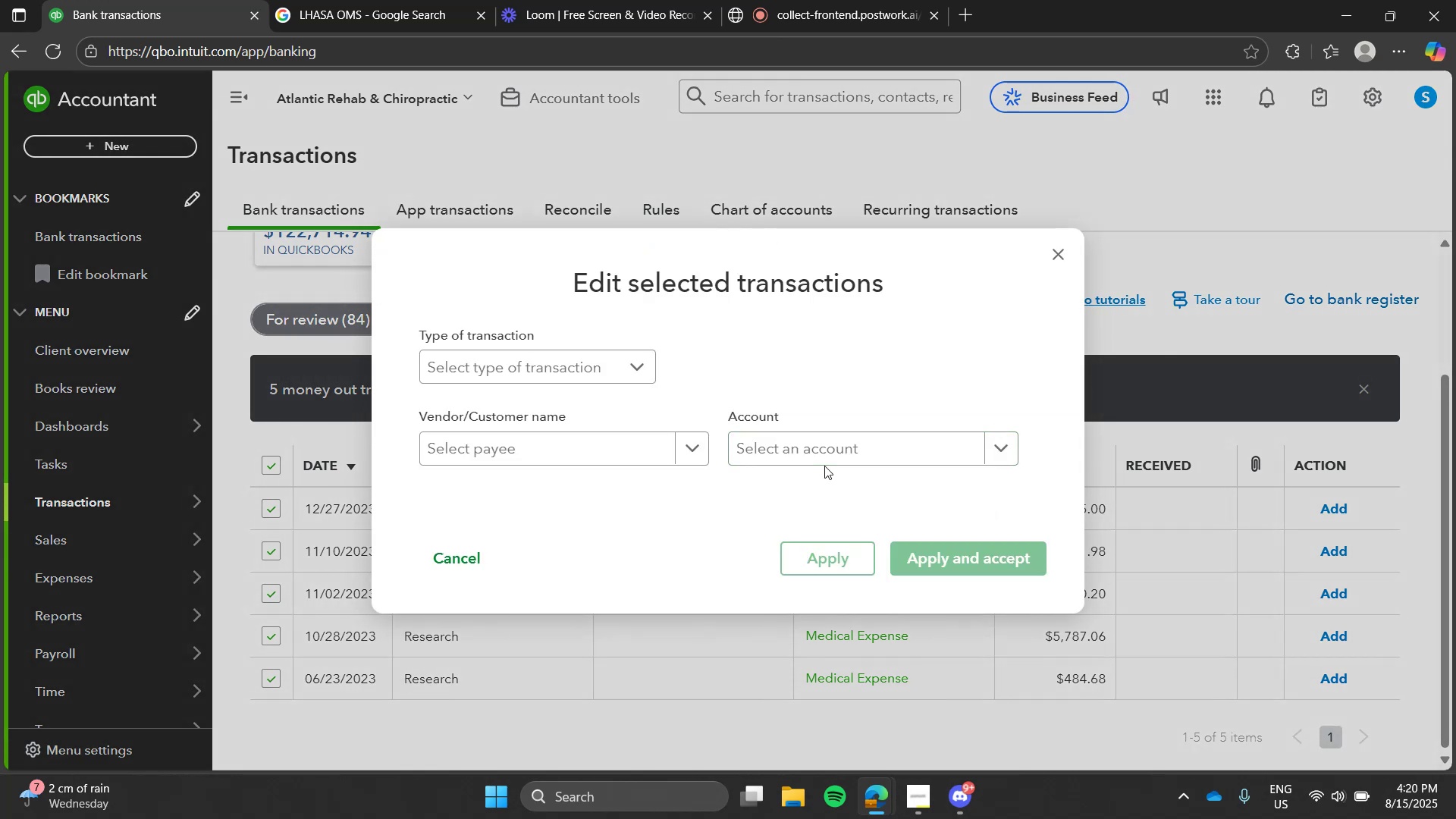 
type(co)
 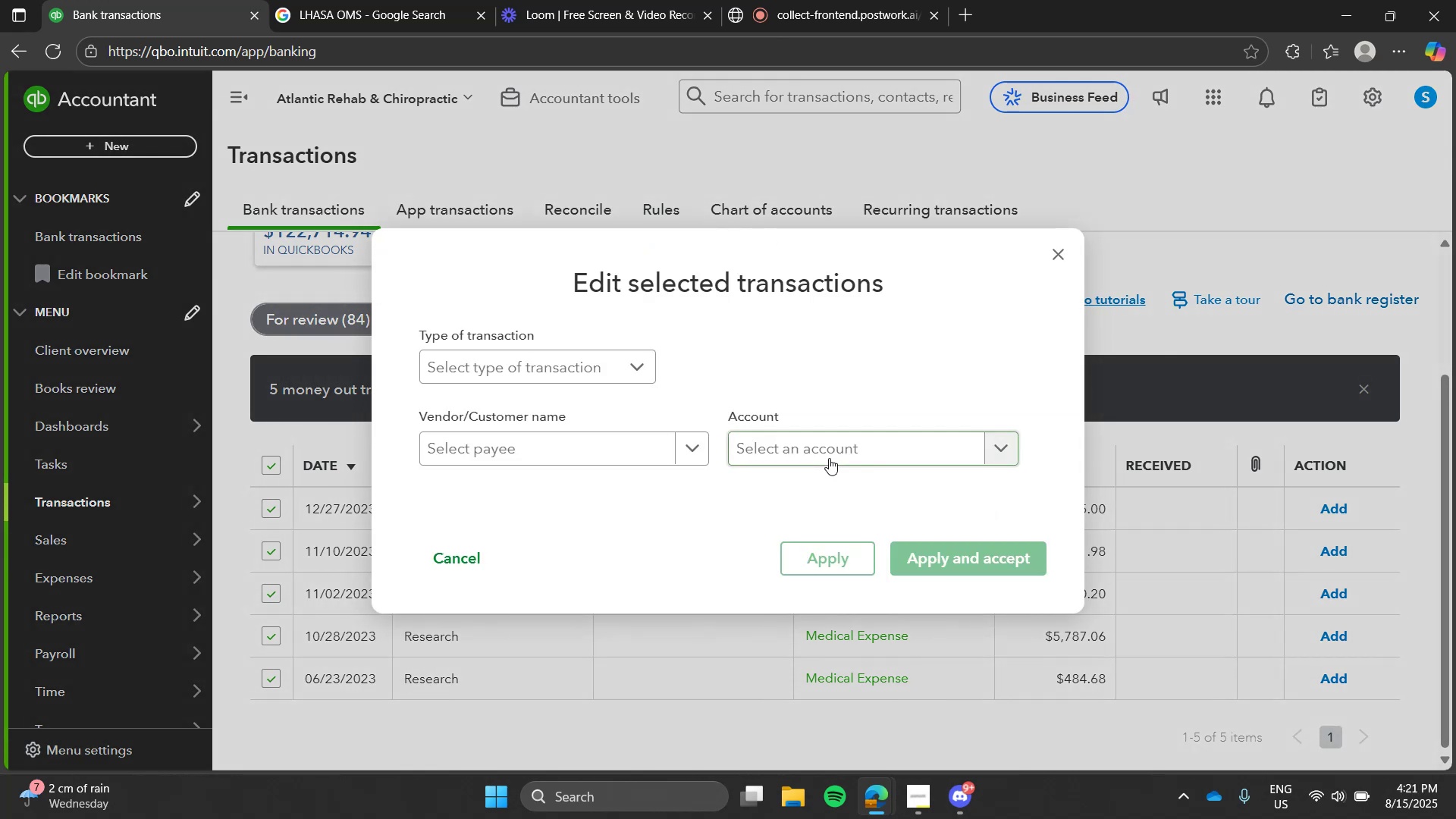 
left_click([829, 458])
 